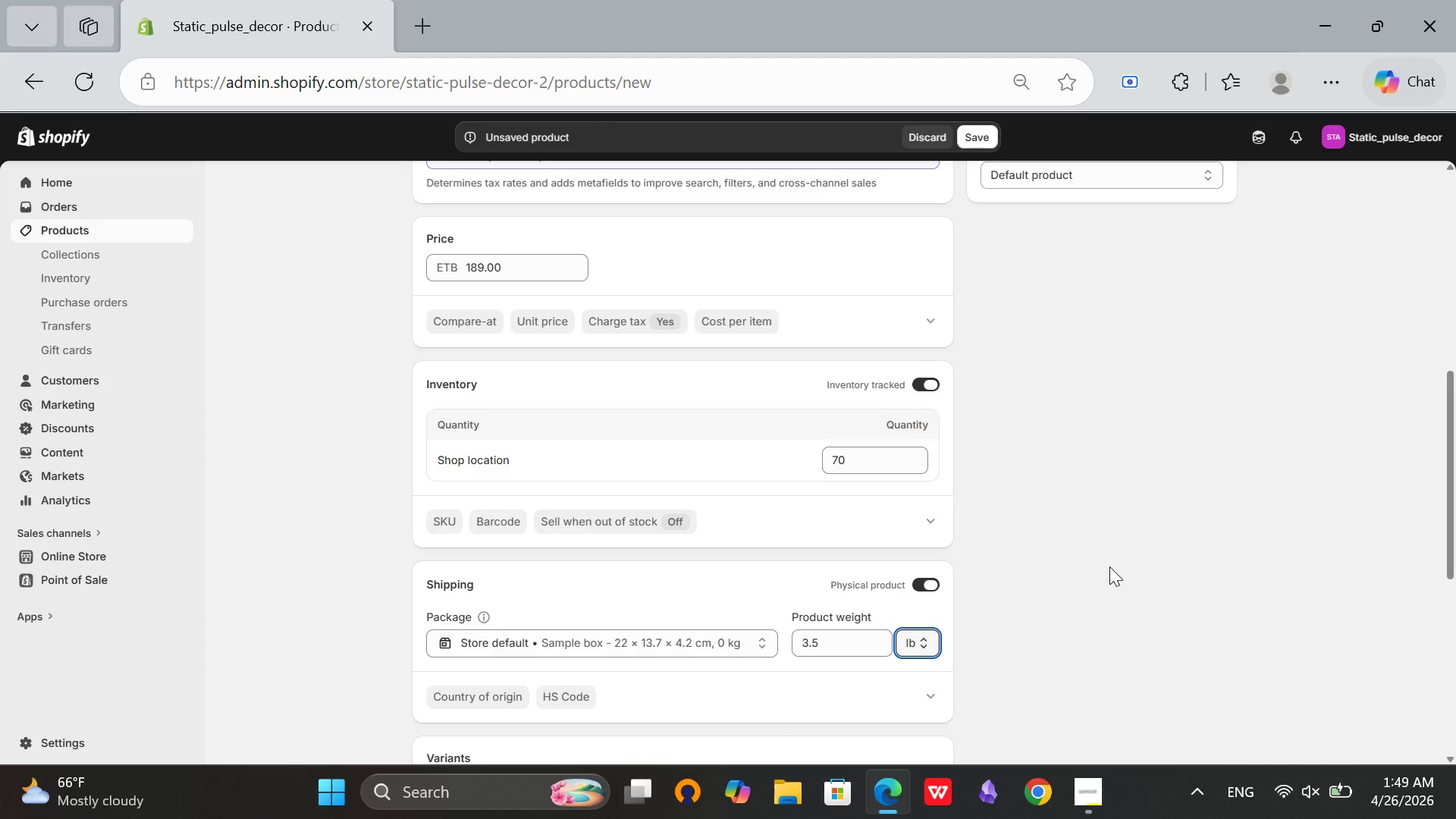 
left_click([1109, 566])
 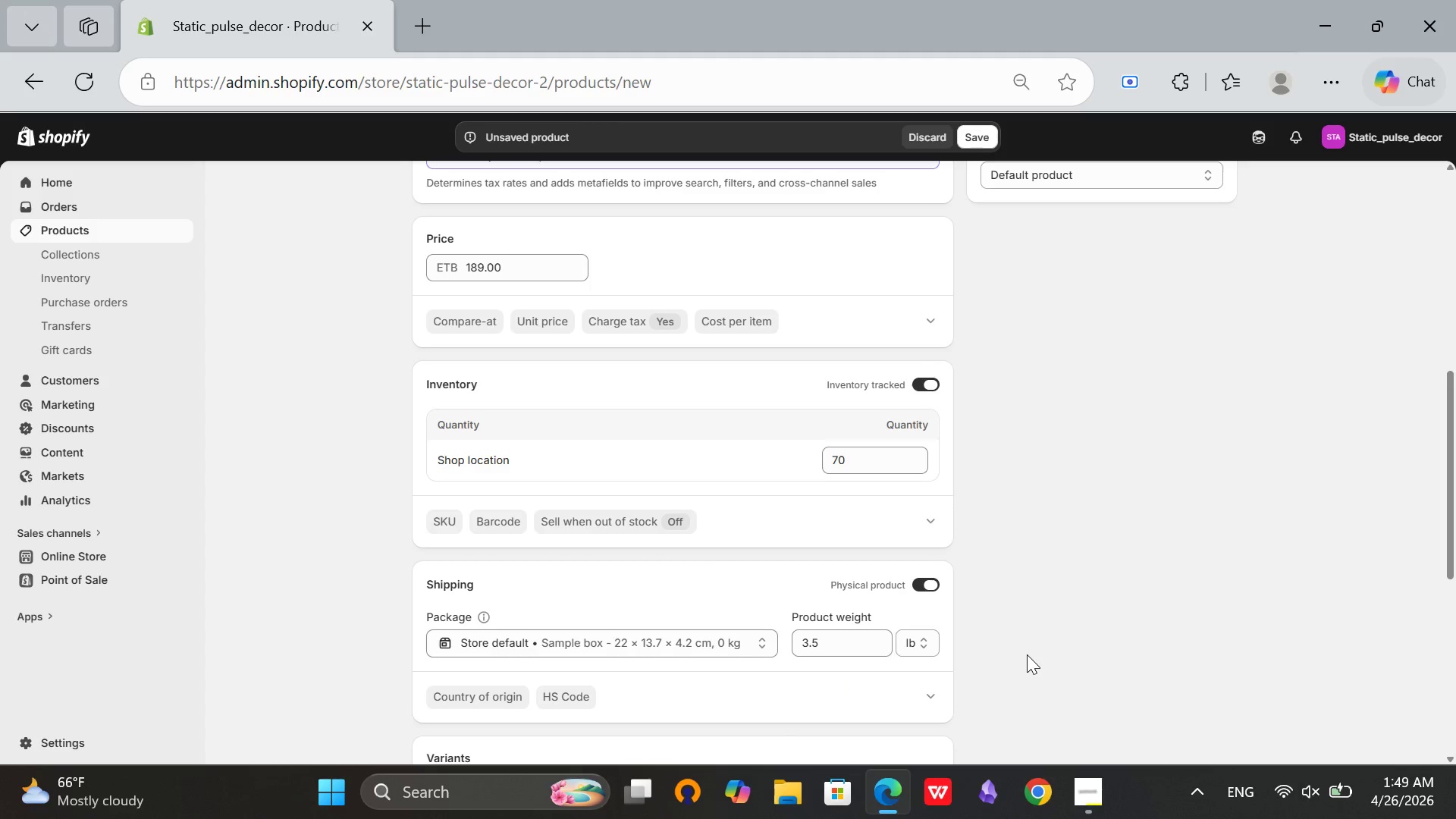 
scroll: coordinate [1028, 654], scroll_direction: down, amount: 2.0
 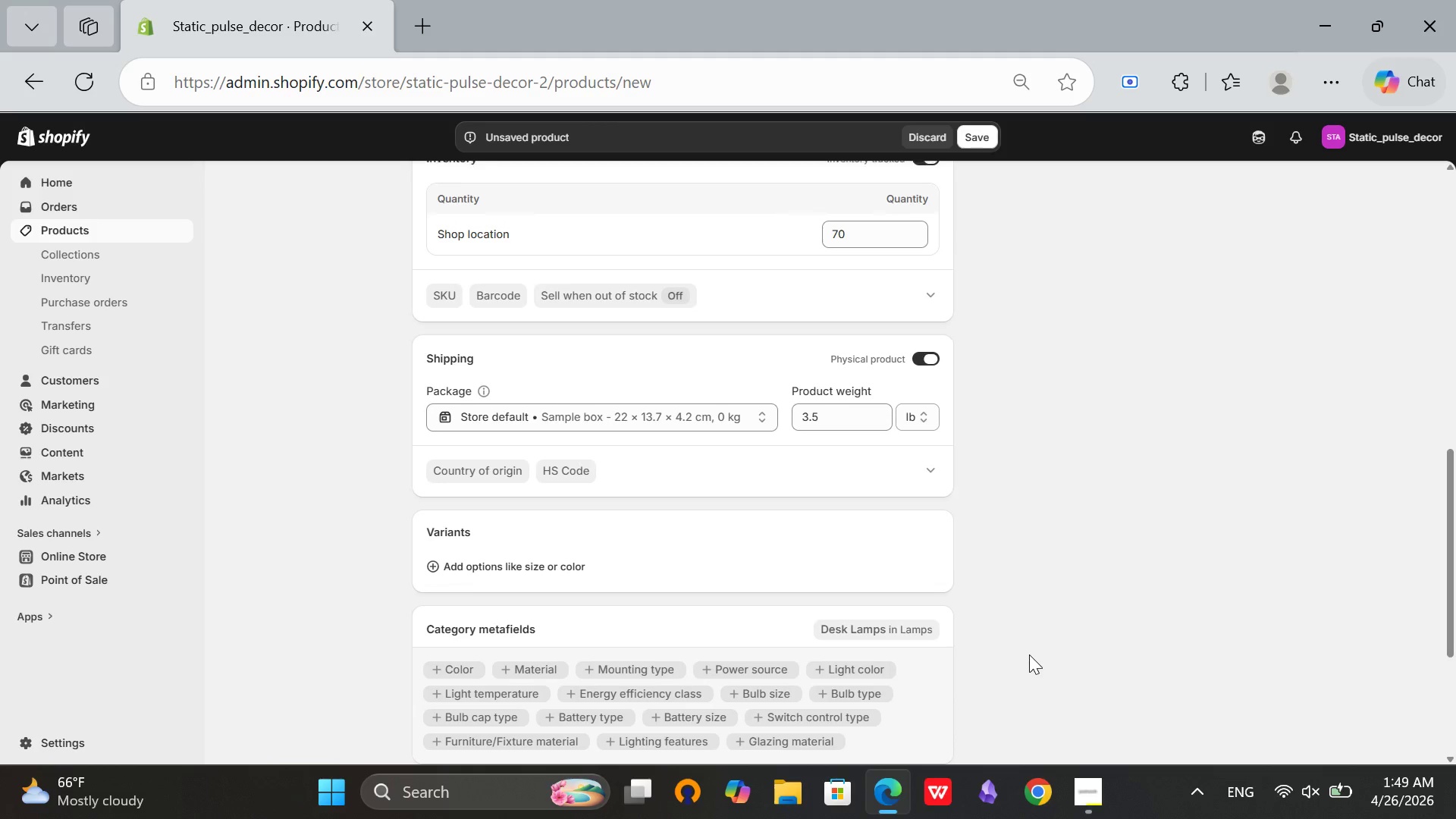 
scroll: coordinate [1029, 654], scroll_direction: up, amount: 3.0
 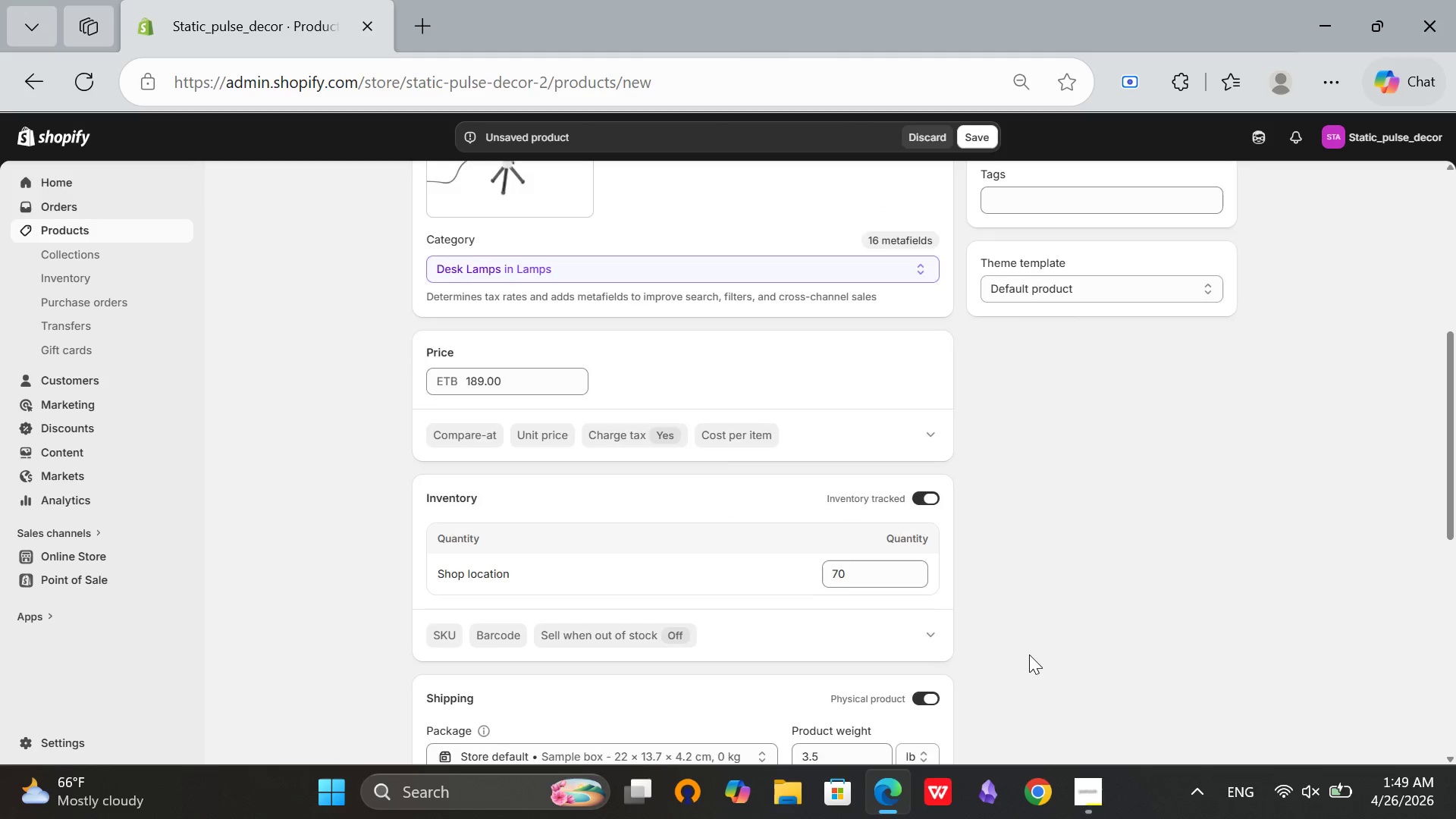 
scroll: coordinate [1030, 654], scroll_direction: none, amount: 0.0
 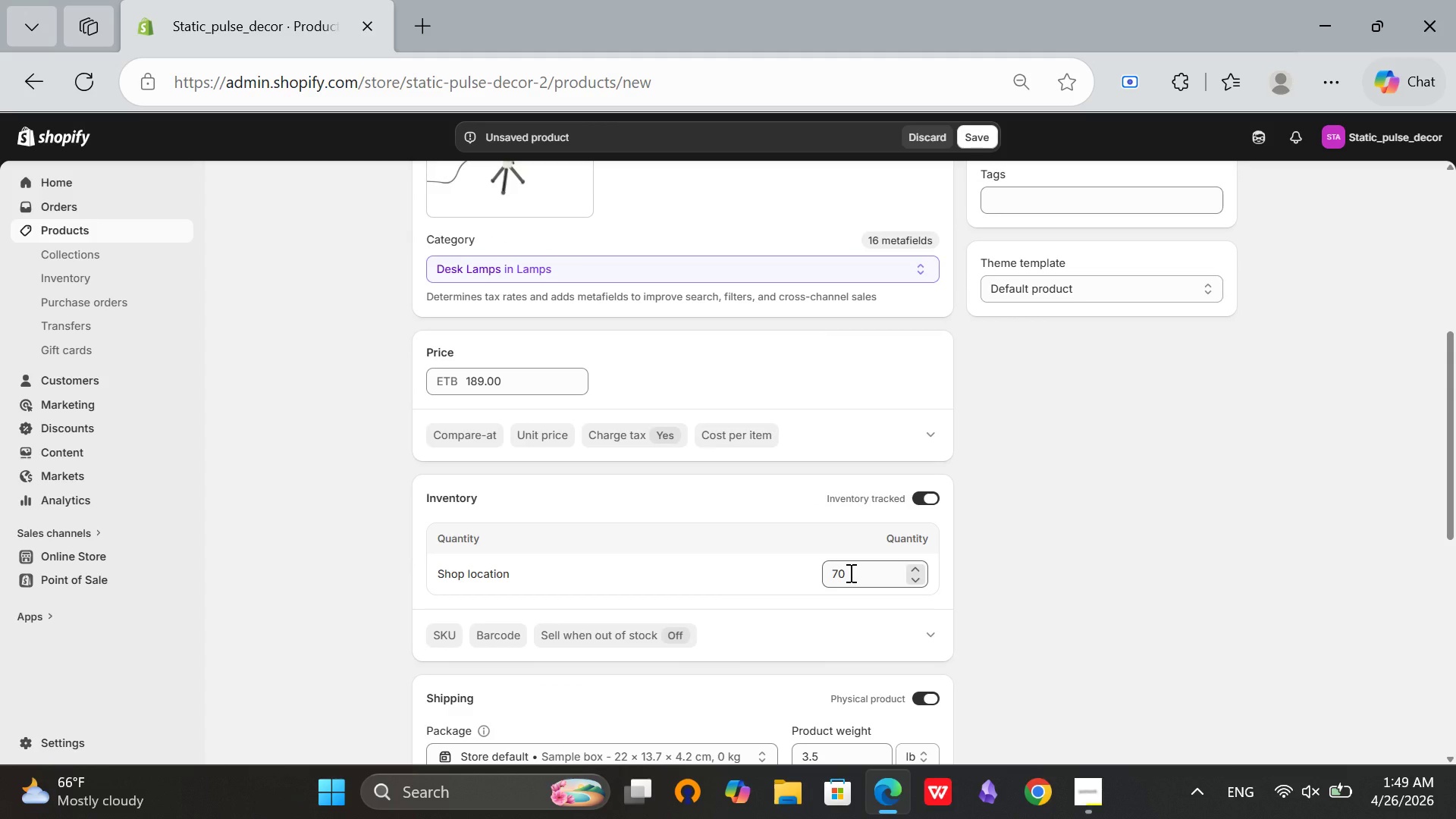 
left_click([849, 573])
 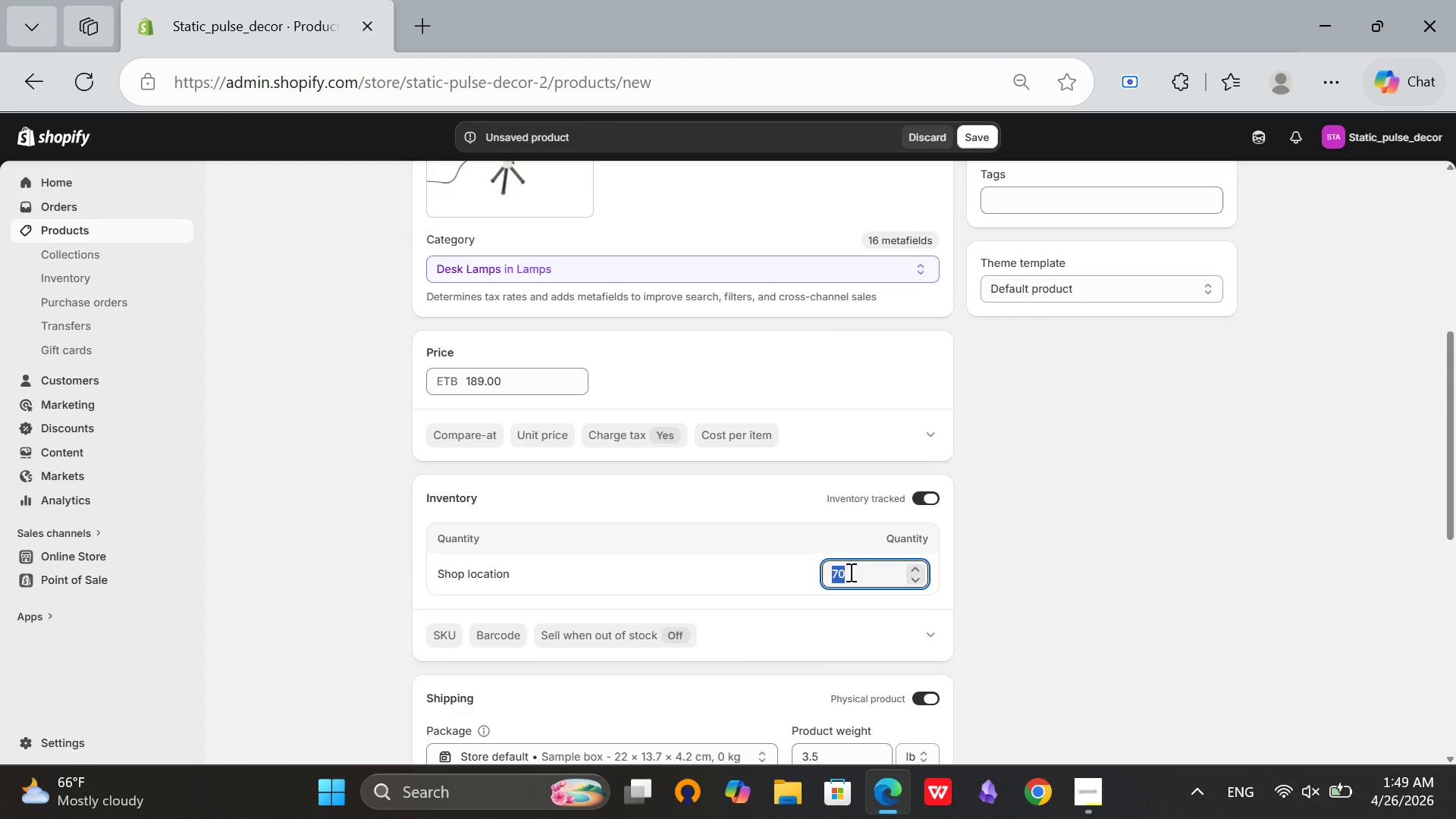 
key(Backspace)
type(50)
 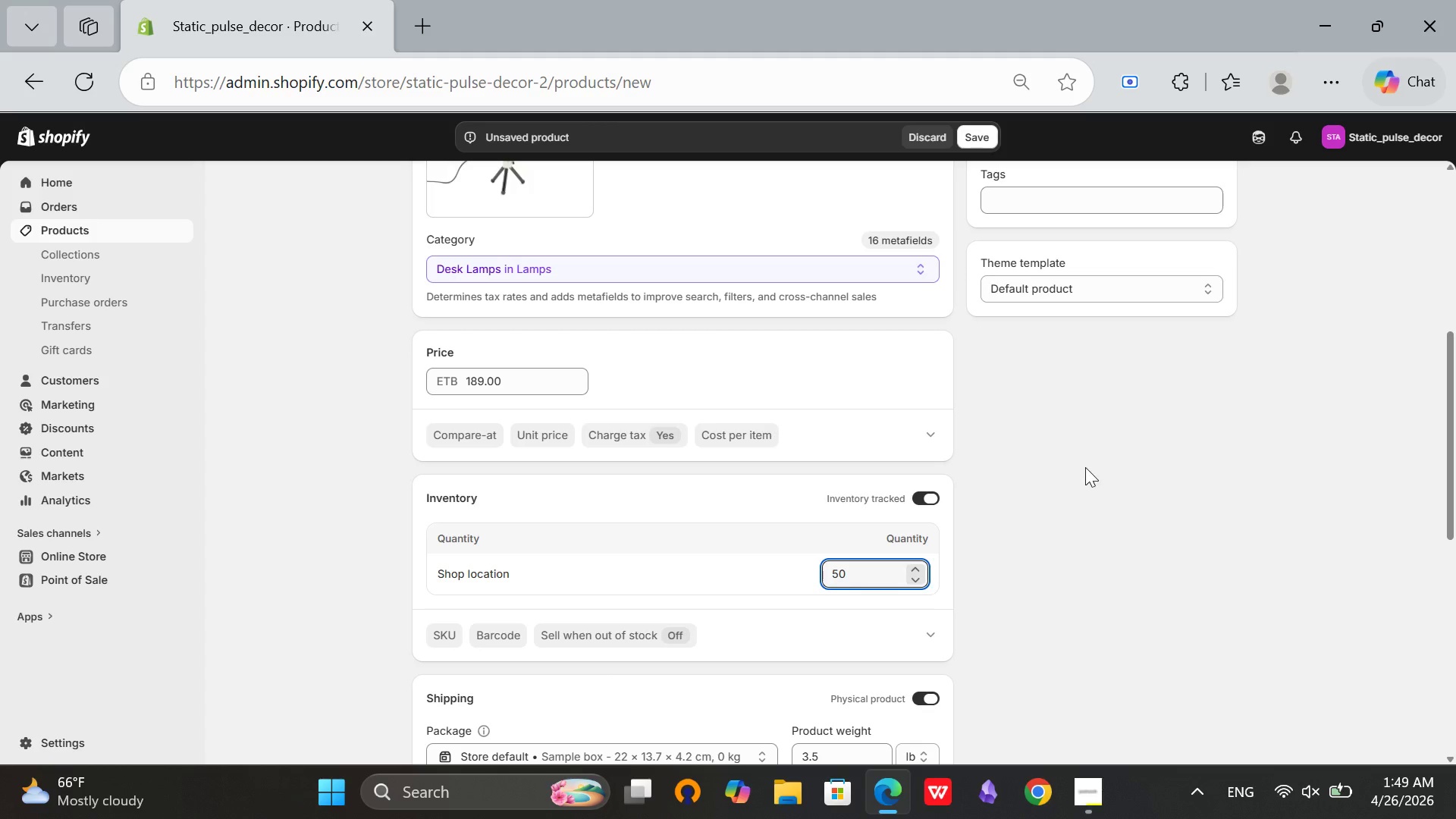 
left_click([1090, 464])
 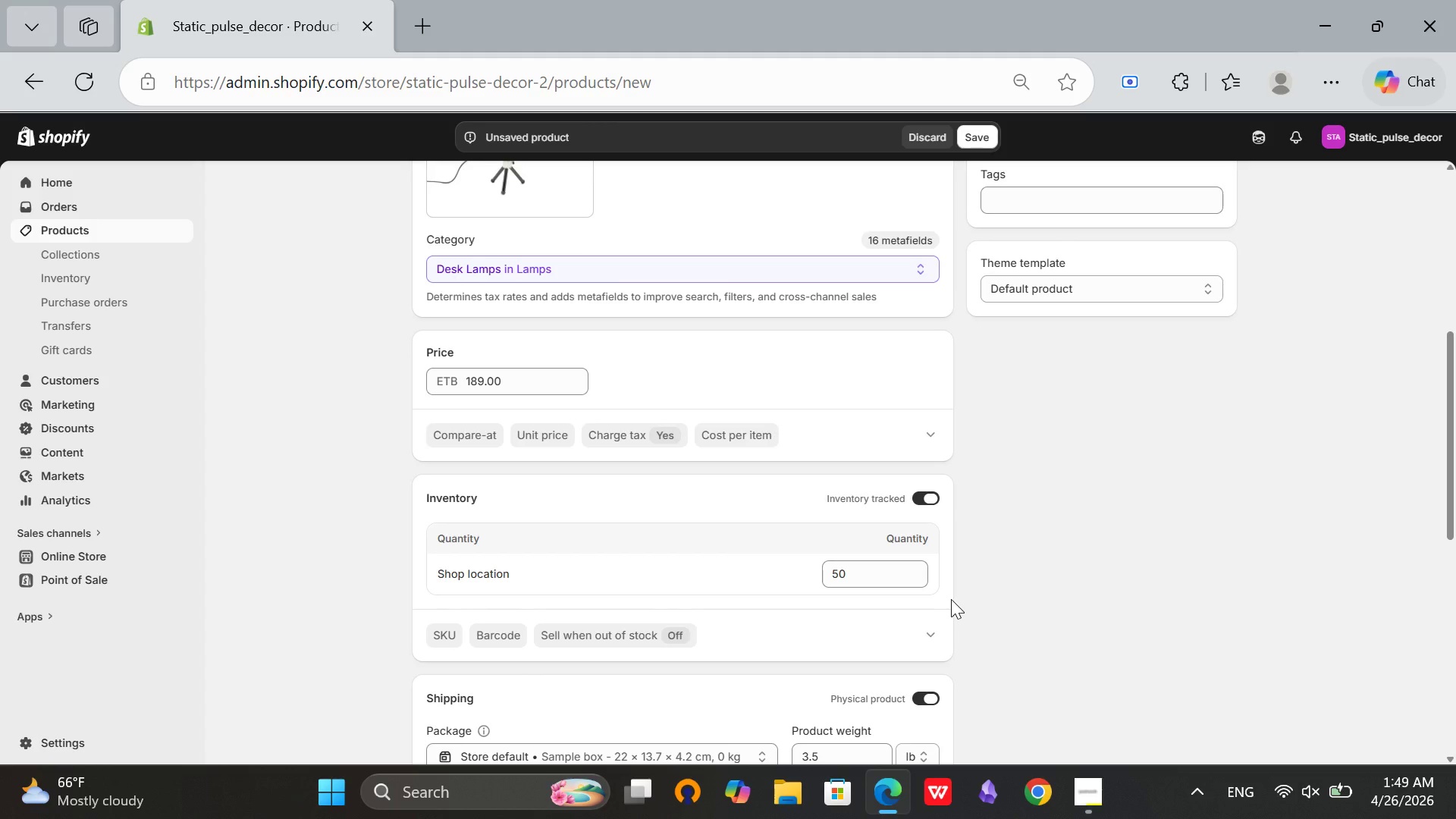 
scroll: coordinate [951, 599], scroll_direction: up, amount: 3.0
 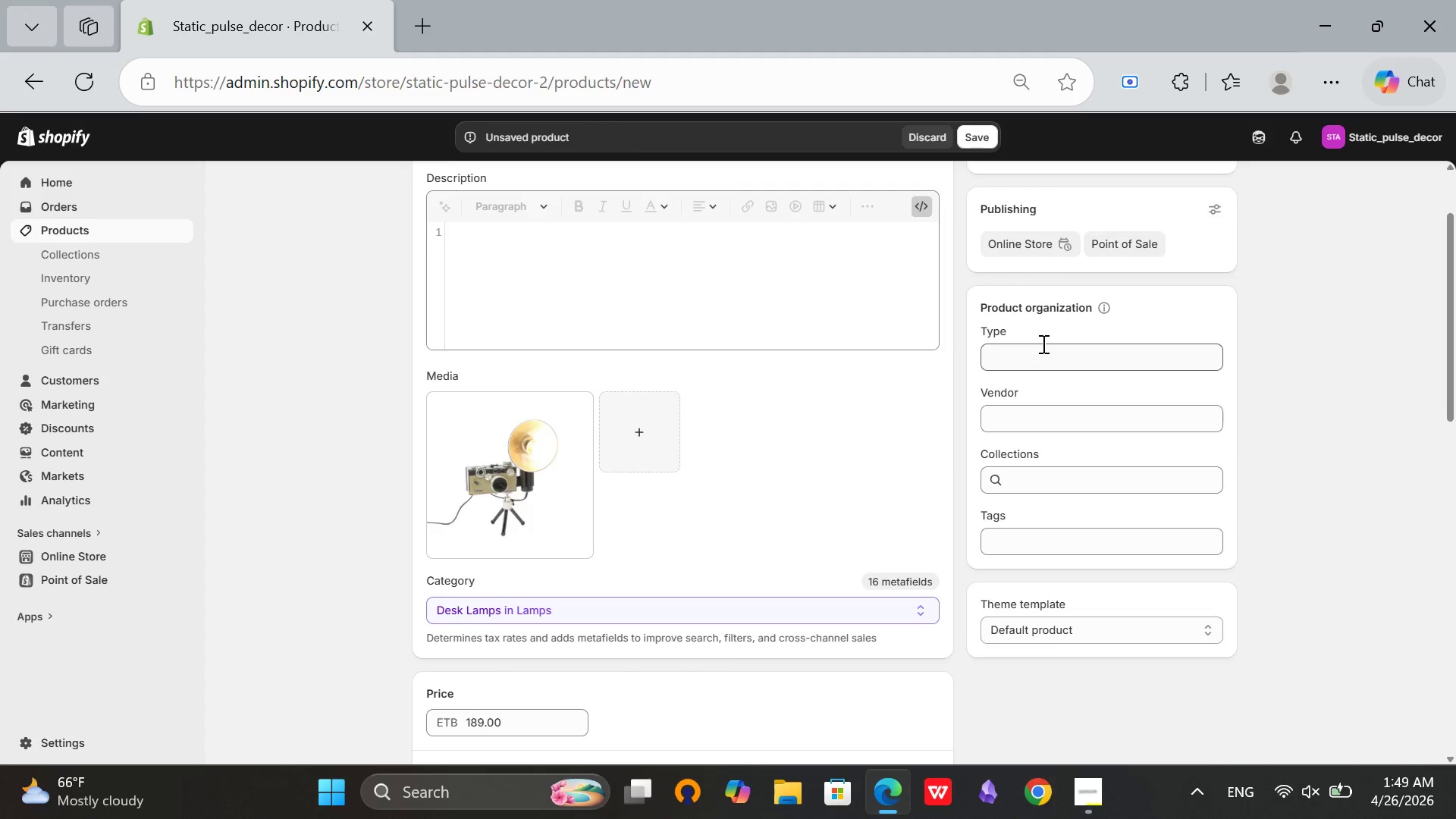 
left_click([1045, 350])
 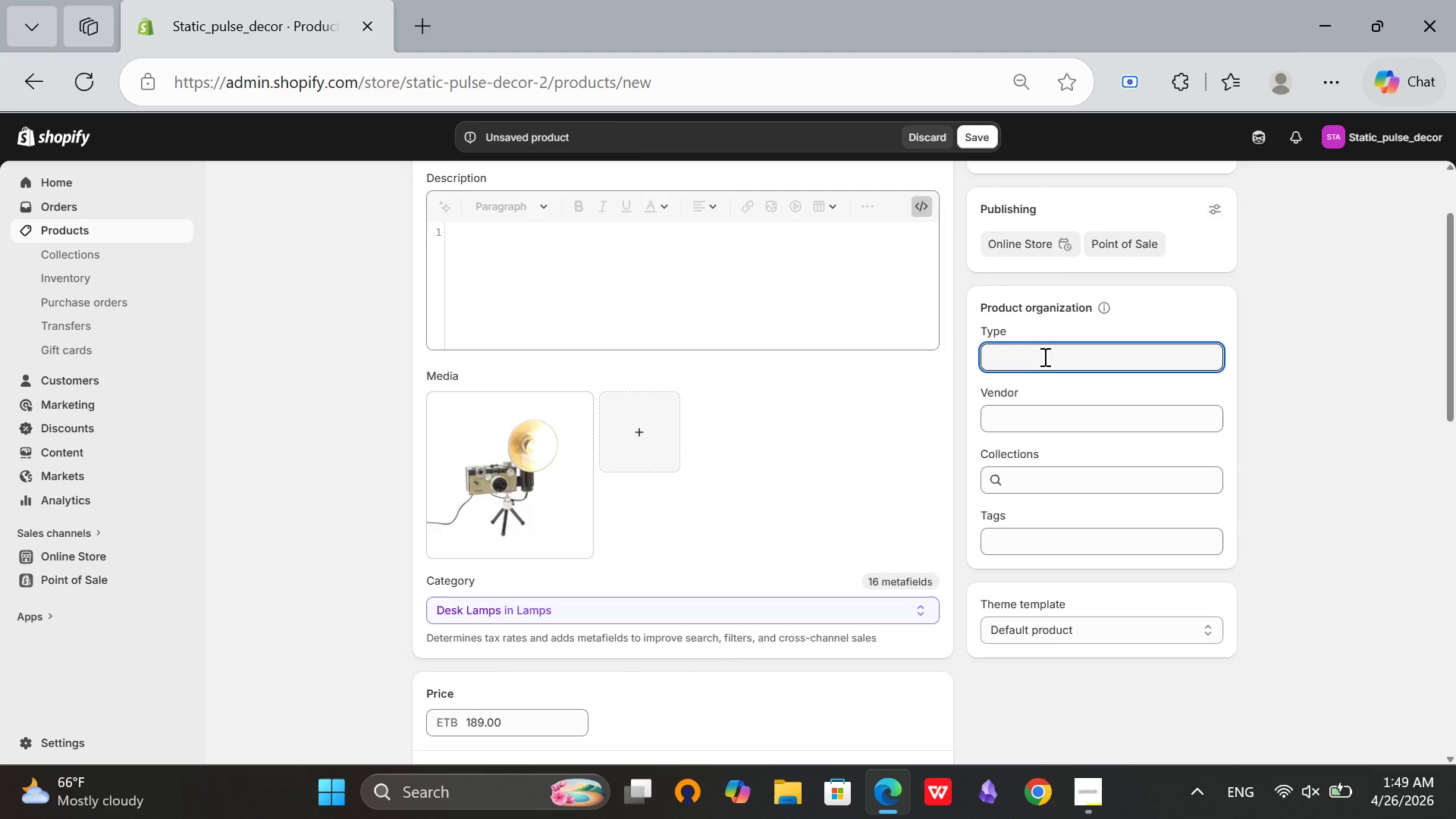 
type(Lamp)
 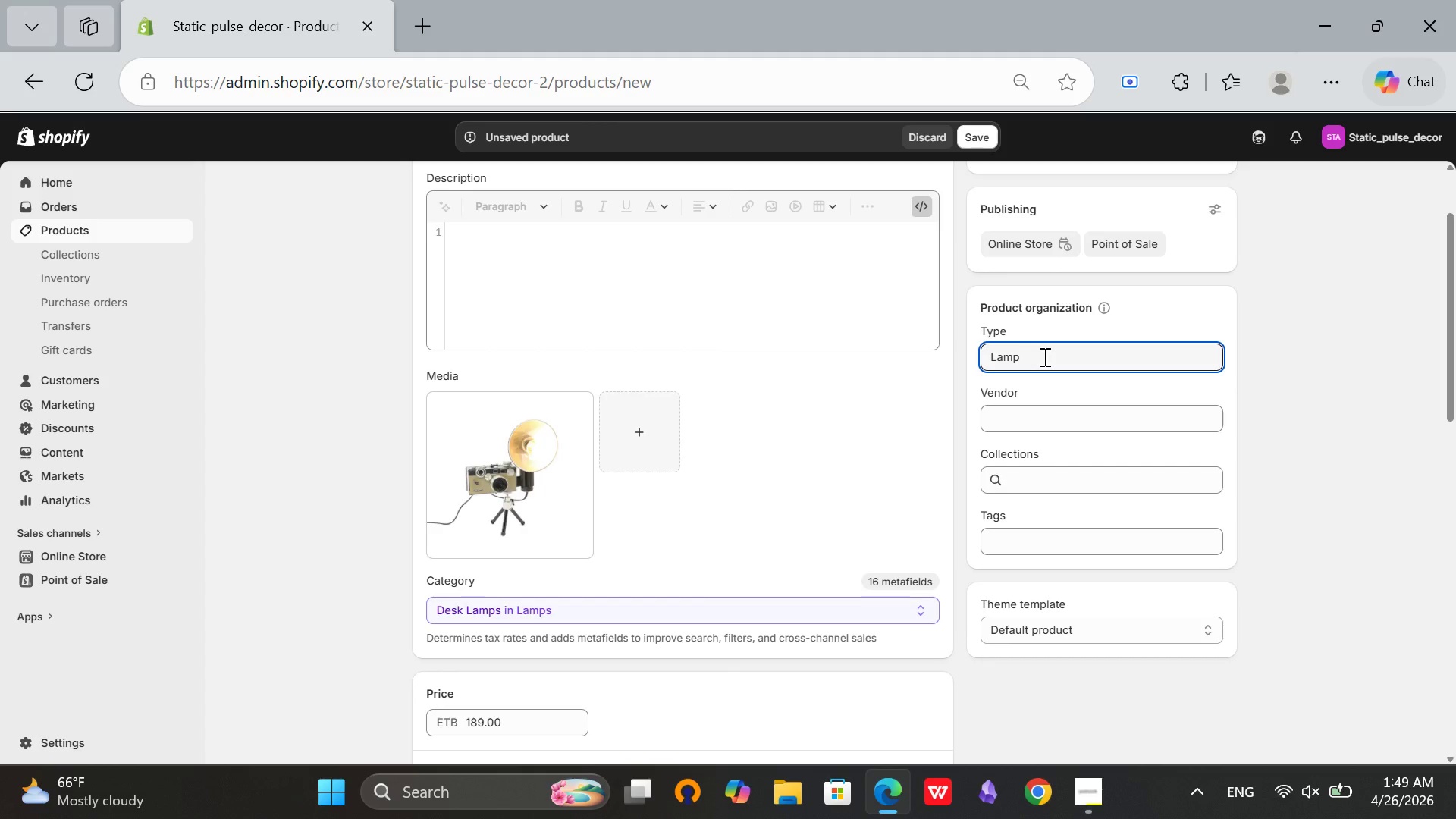 
left_click([1333, 429])
 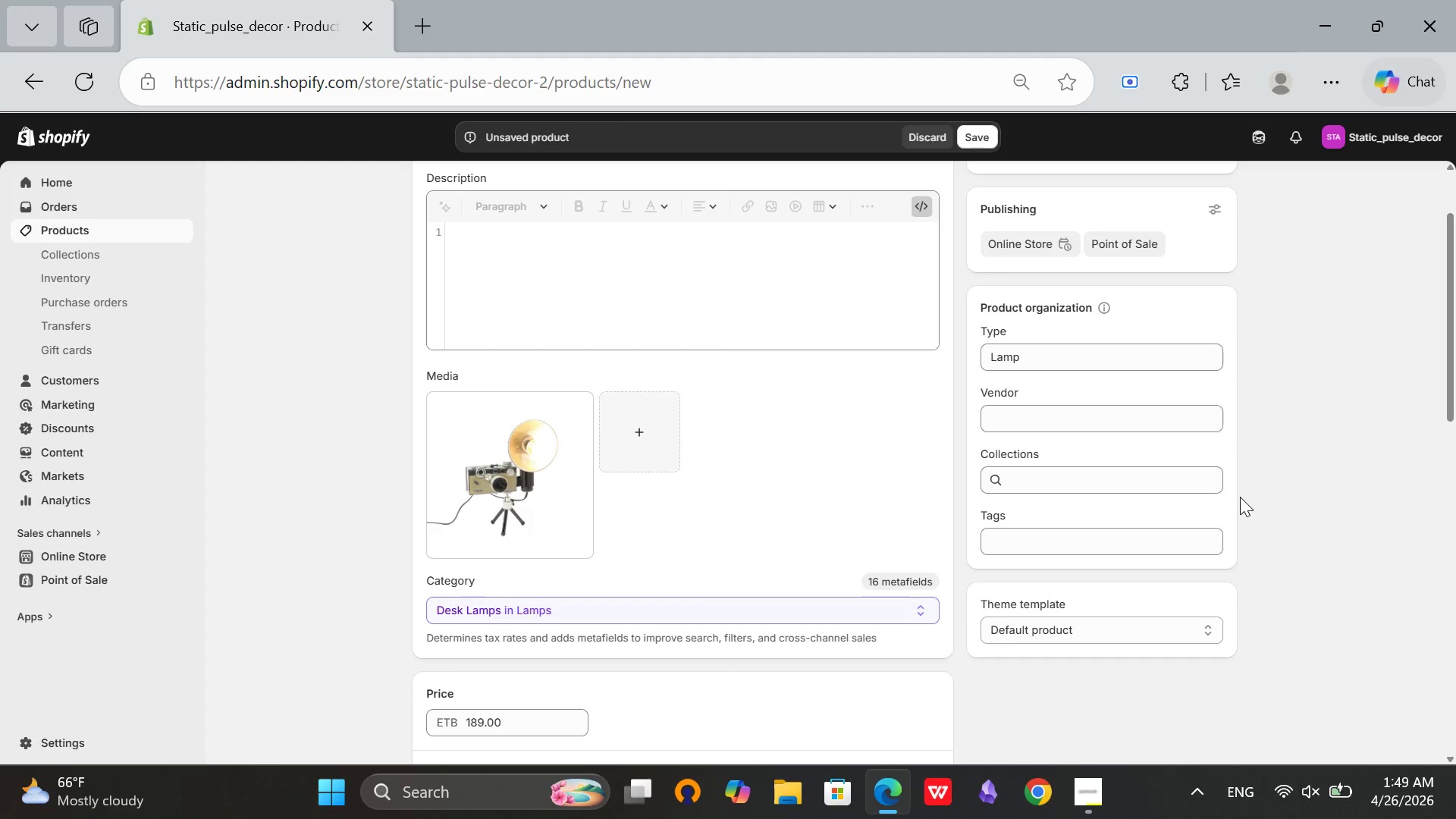 
scroll: coordinate [1250, 492], scroll_direction: down, amount: 1.0
 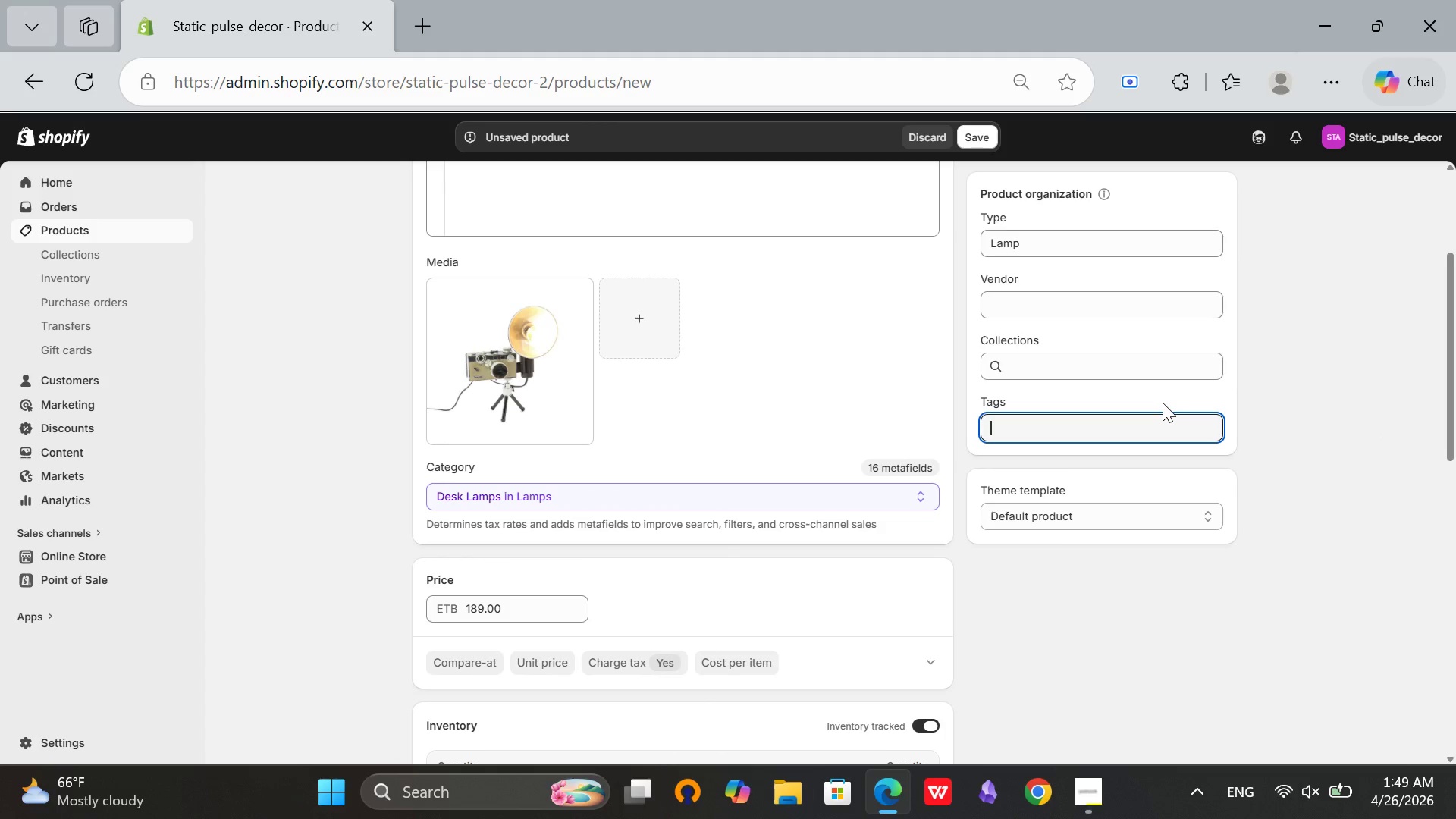 
type(Illumination)
 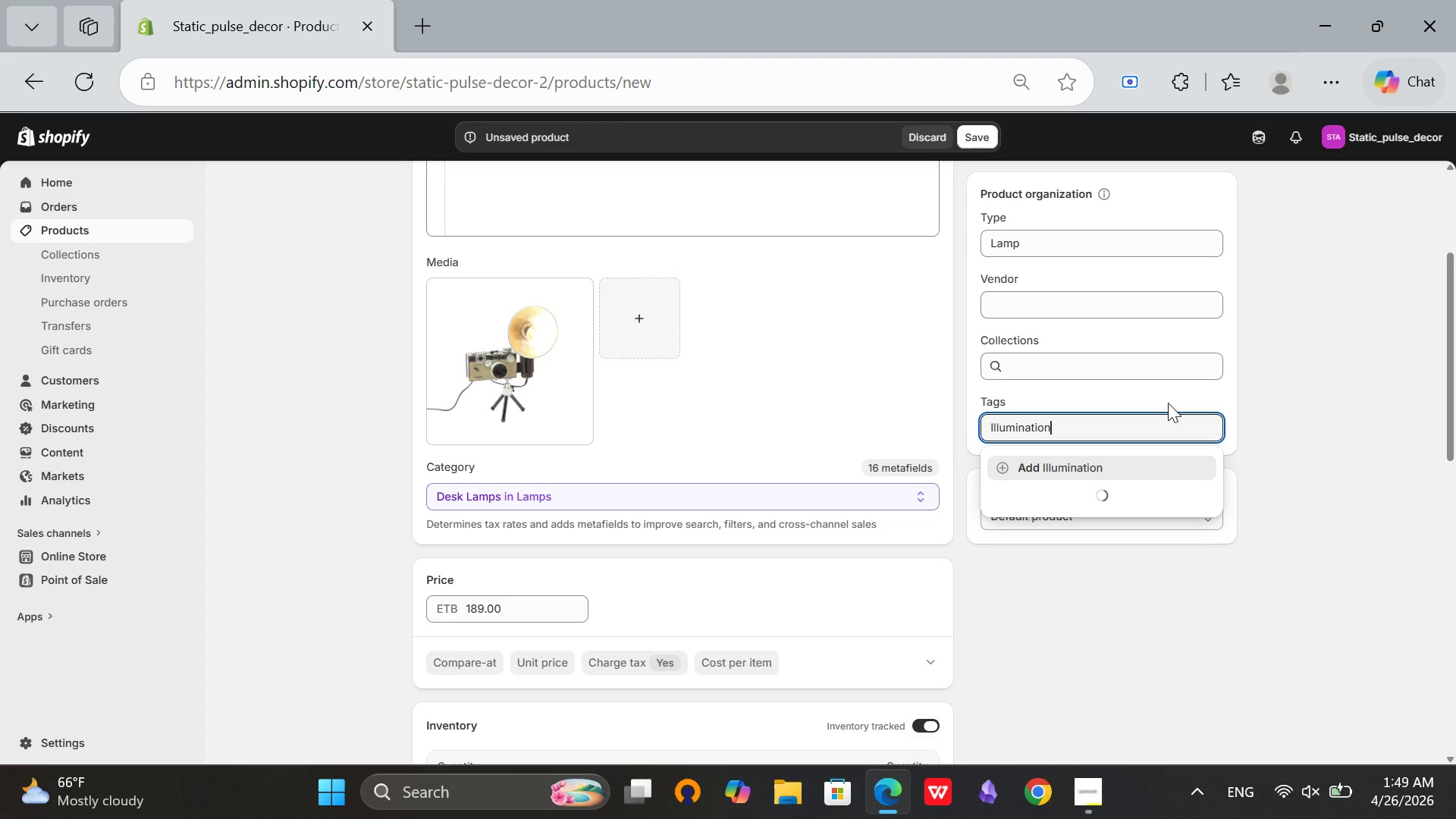 
wait(8.36)
 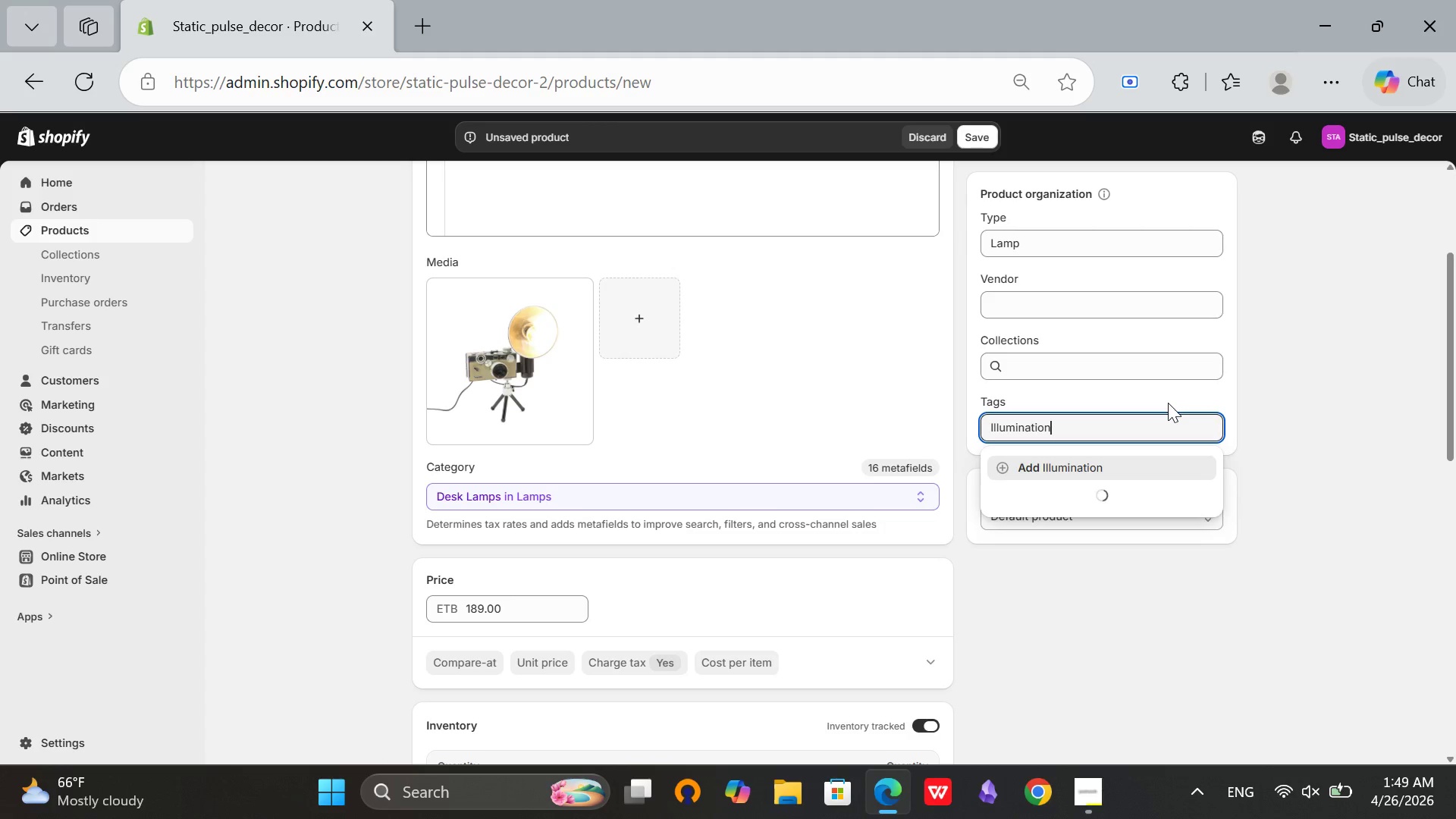 
left_click([1063, 468])
 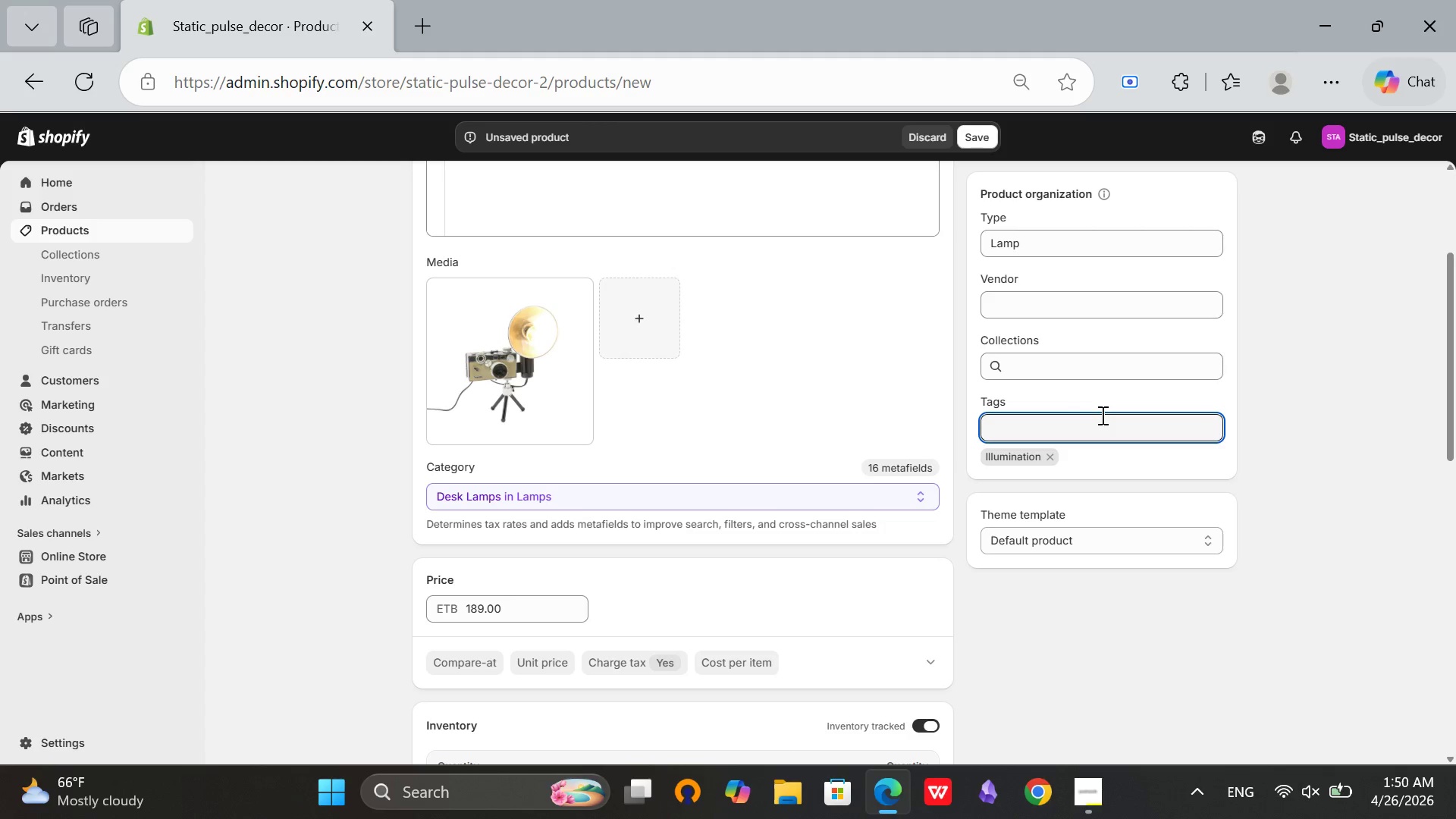 
wait(15.31)
 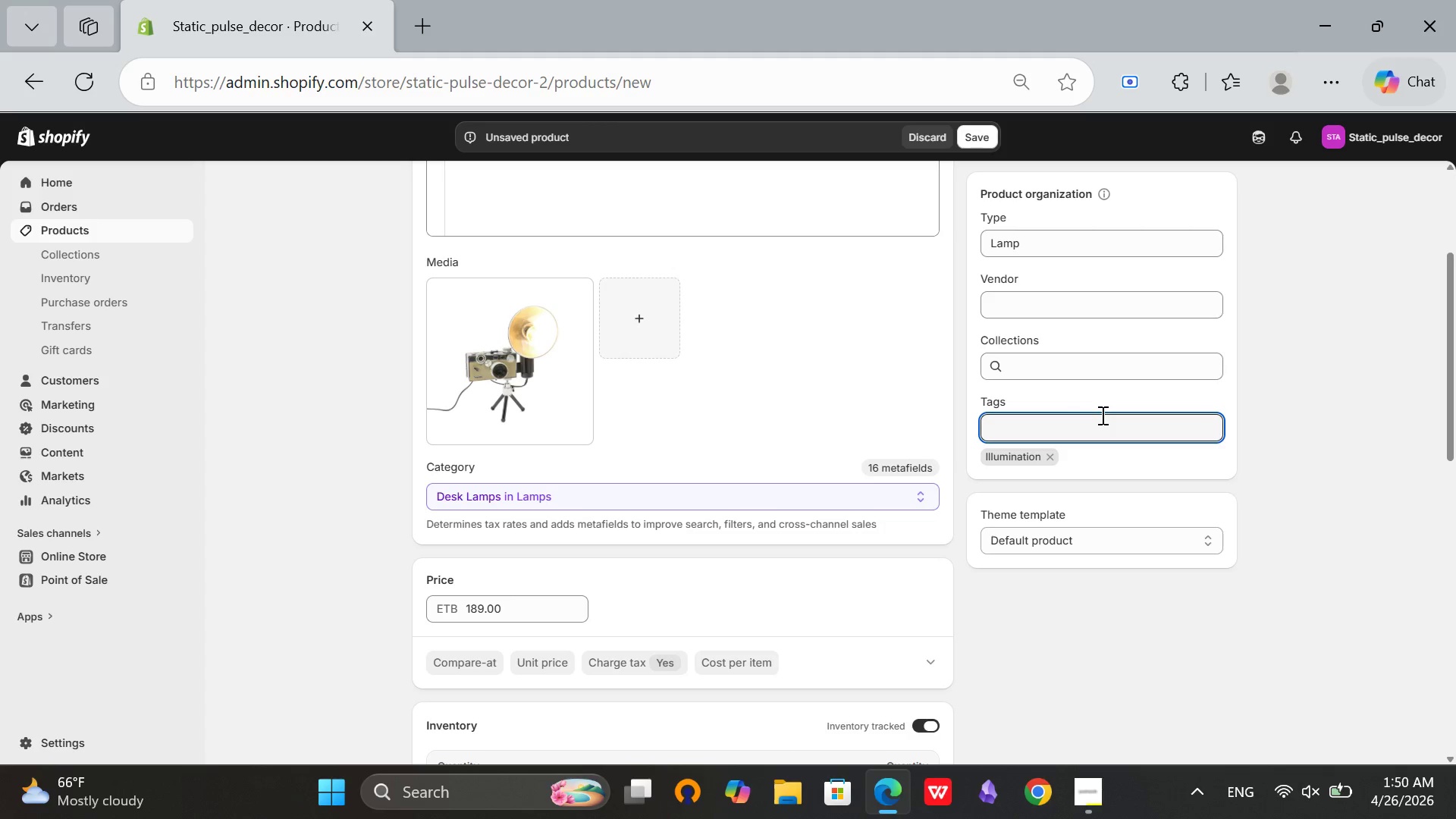 
type(Mid-Century)
 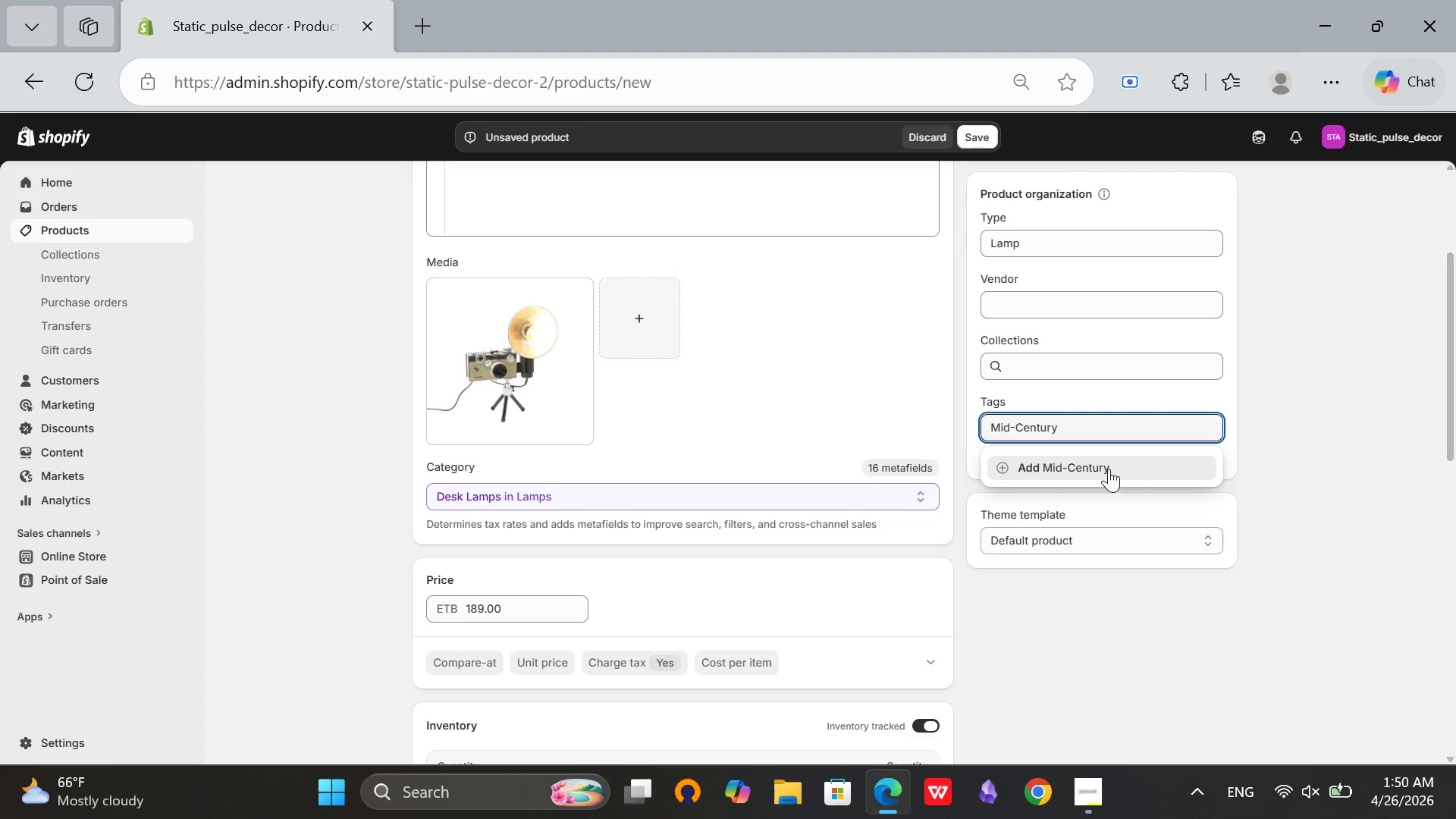 
left_click([1108, 468])
 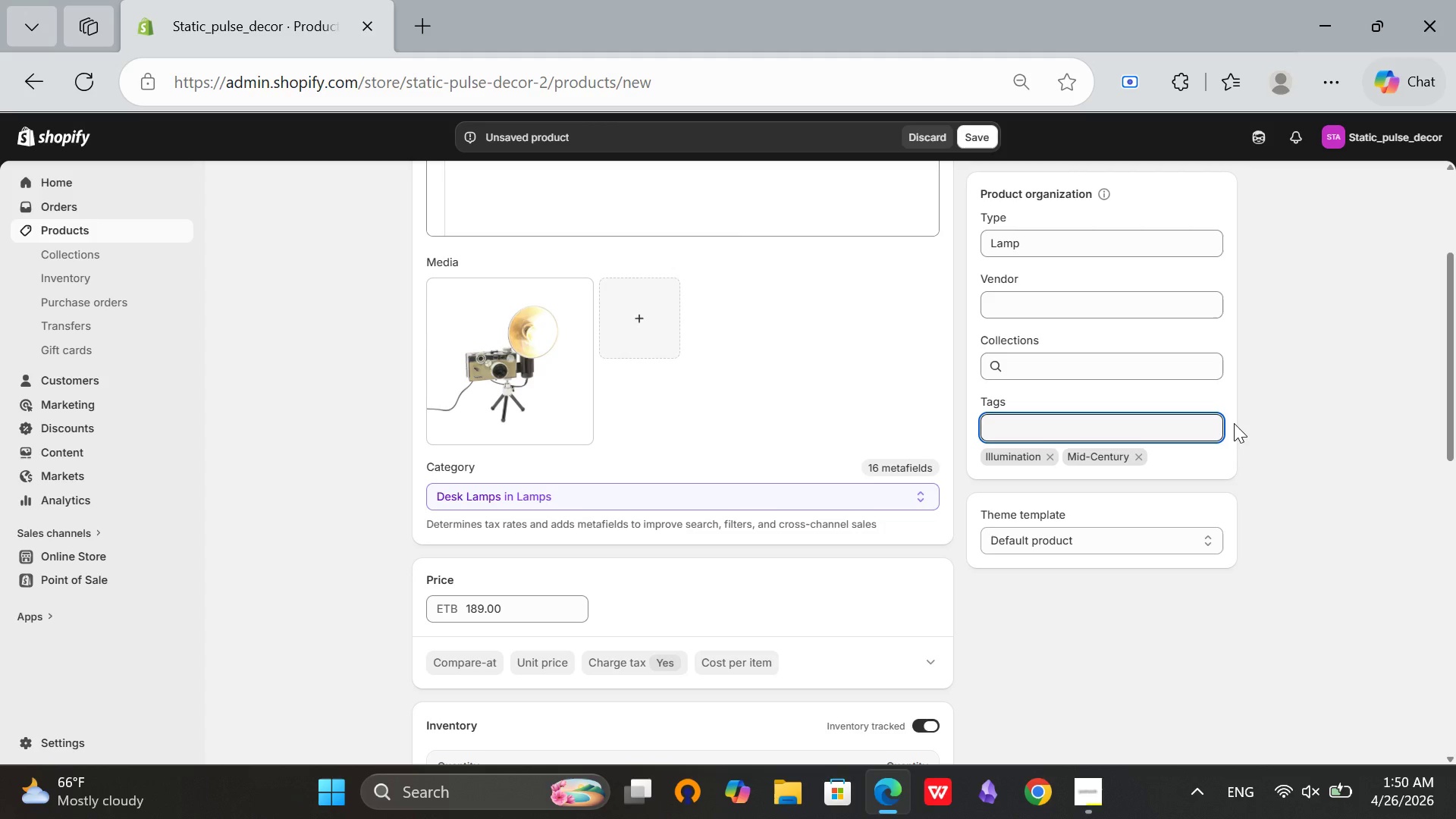 
type(Industru)
key(Backspace)
type(ial)
 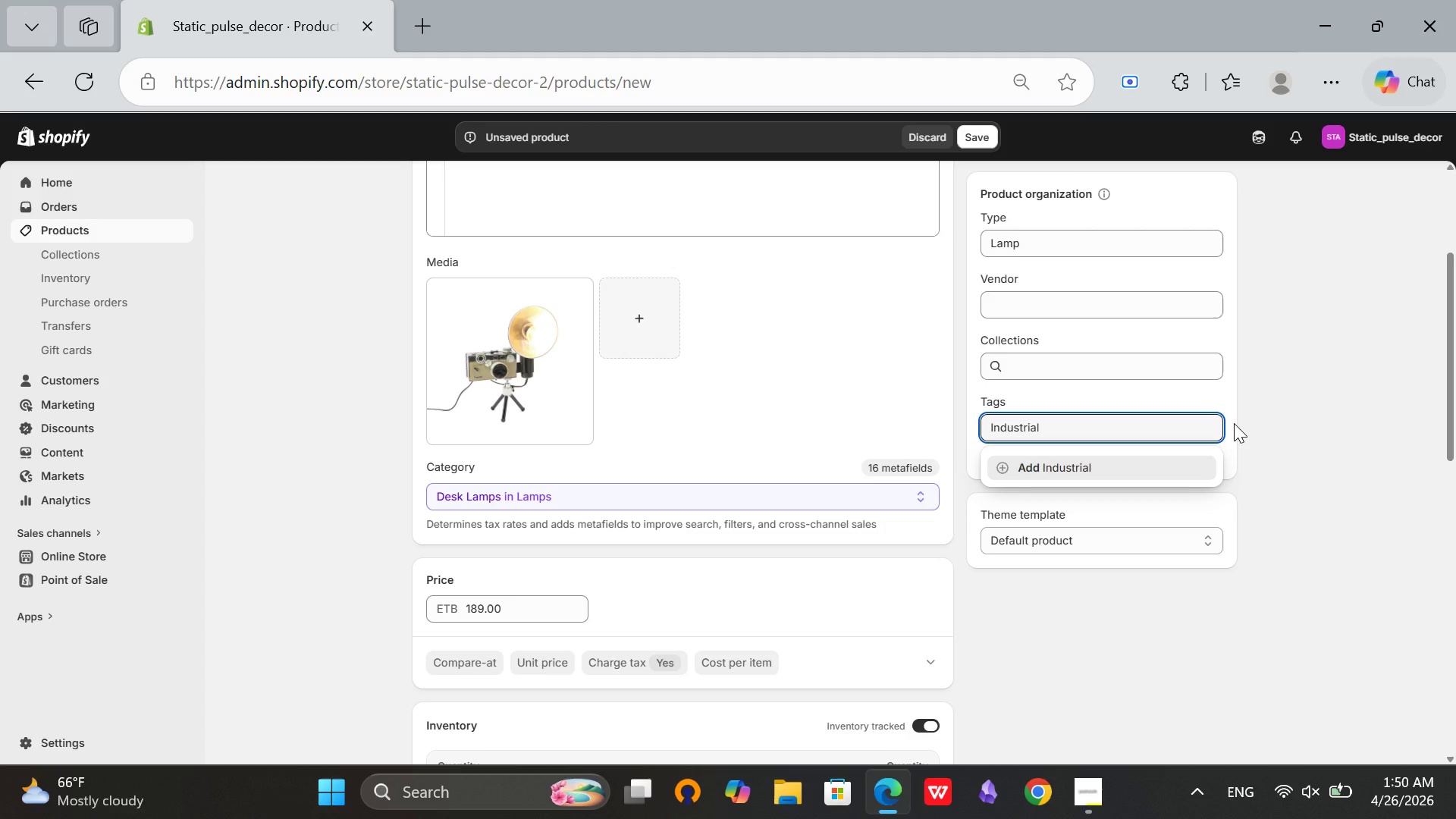 
wait(20.62)
 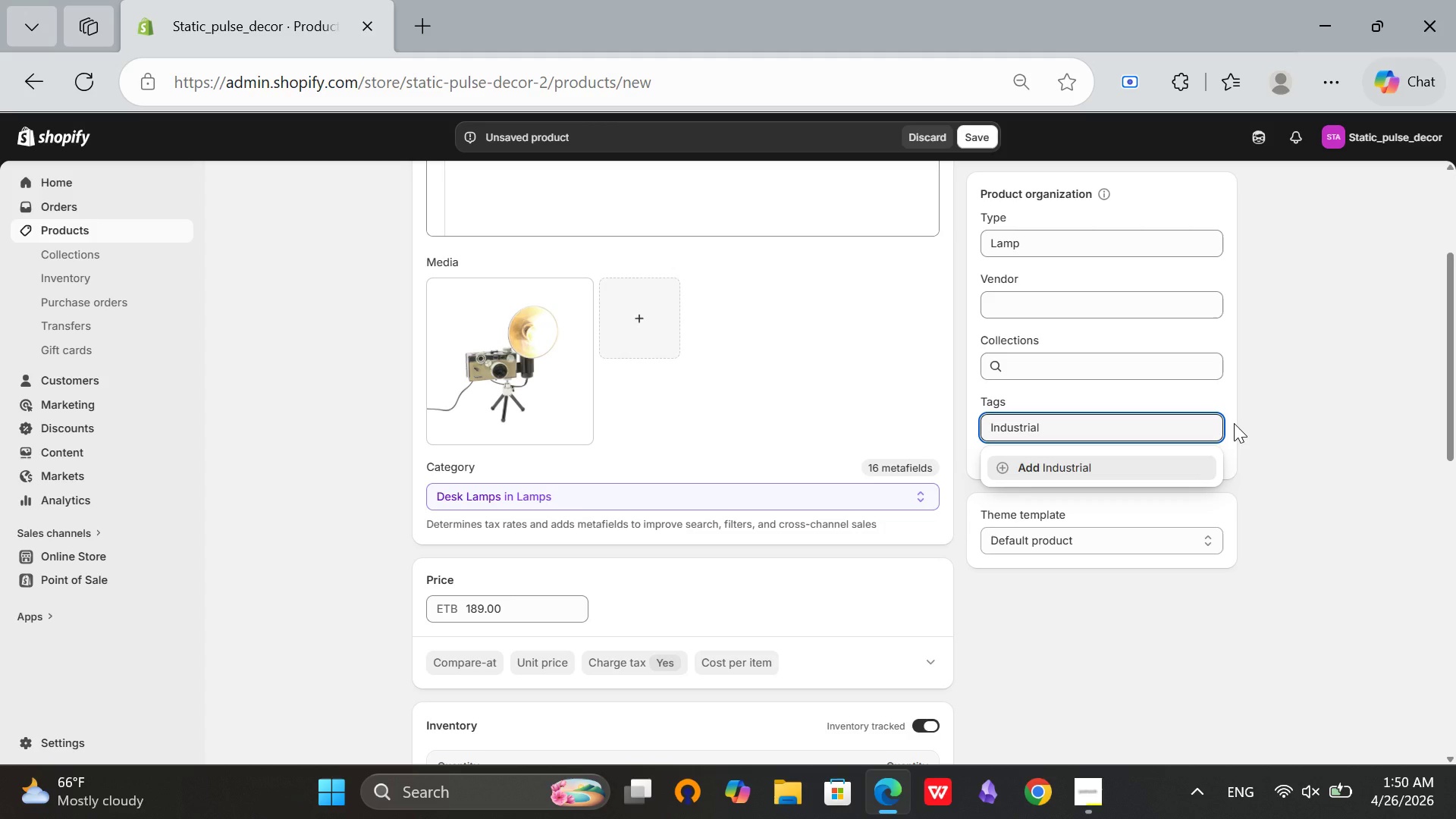 
left_click([1082, 467])
 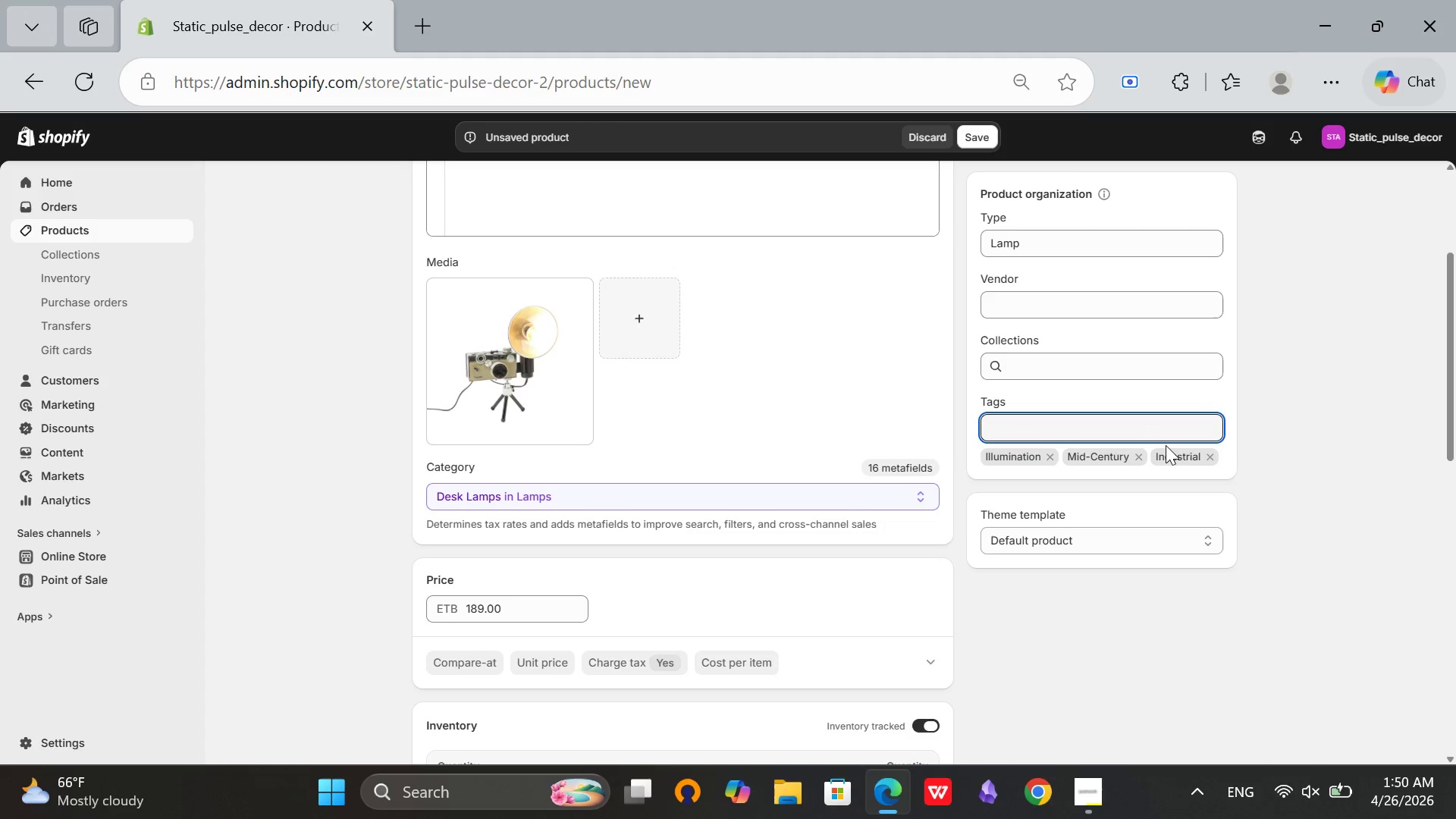 
type(Gift Ideas)
 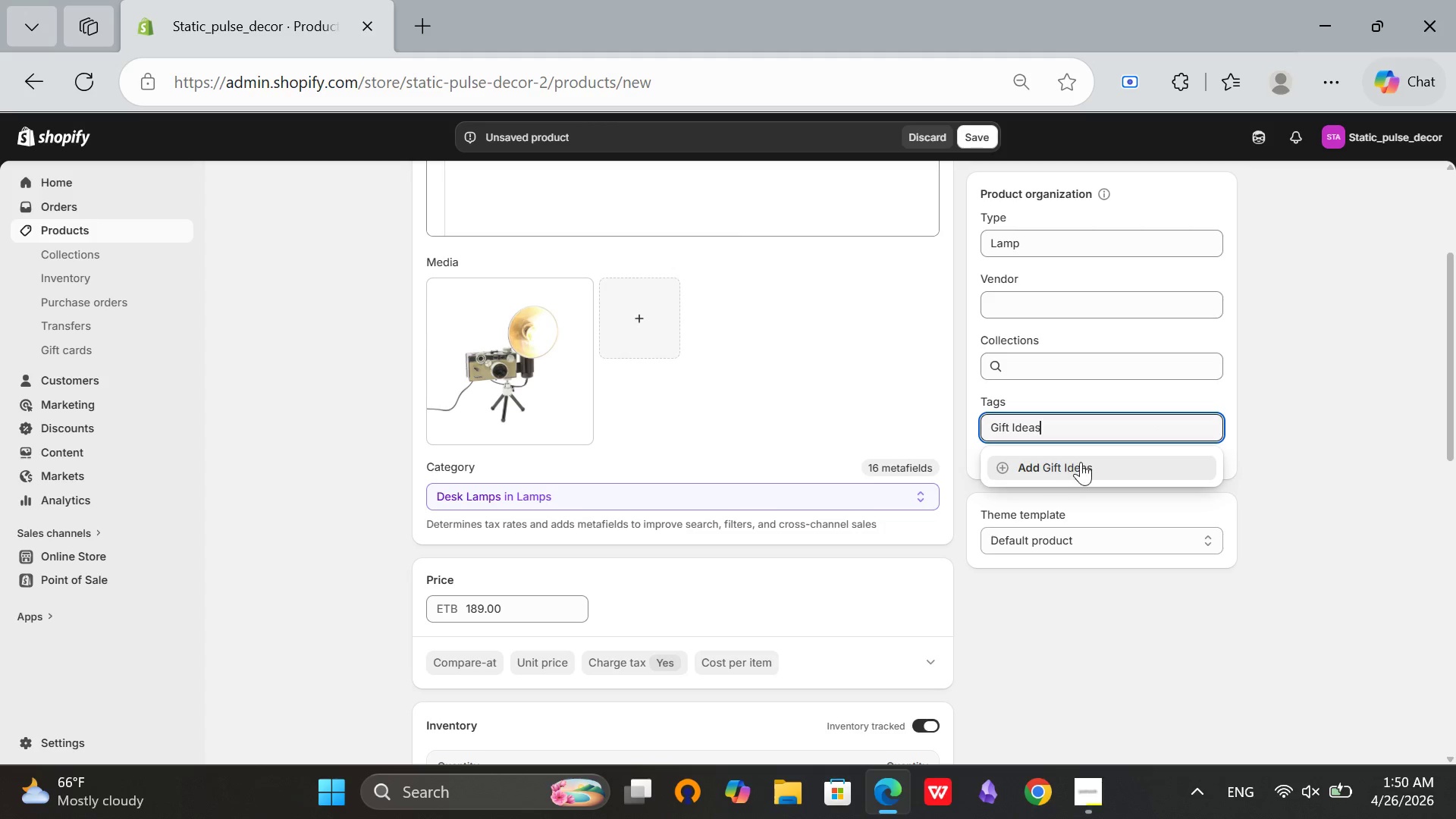 
left_click([1082, 462])
 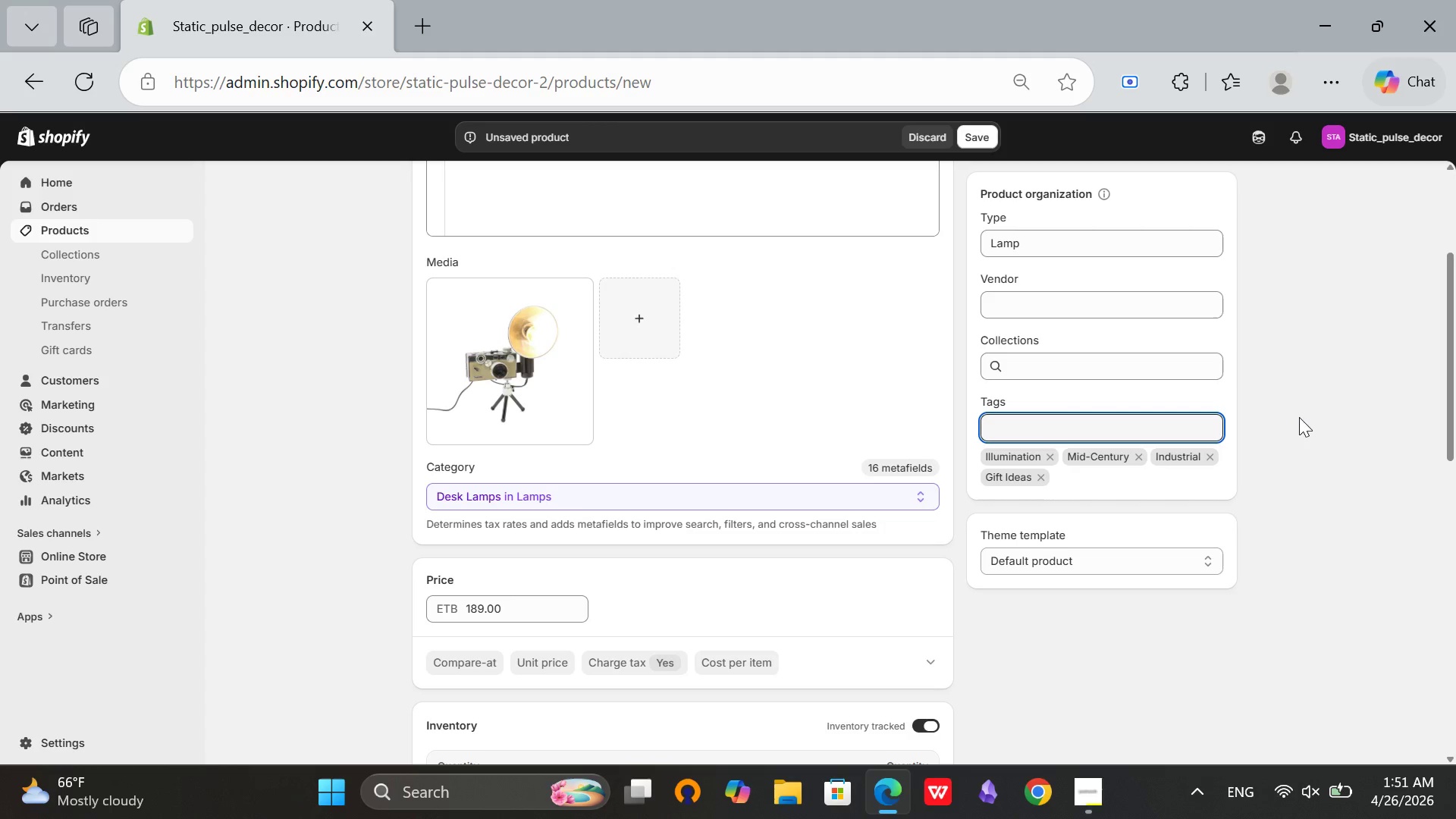 
wait(41.78)
 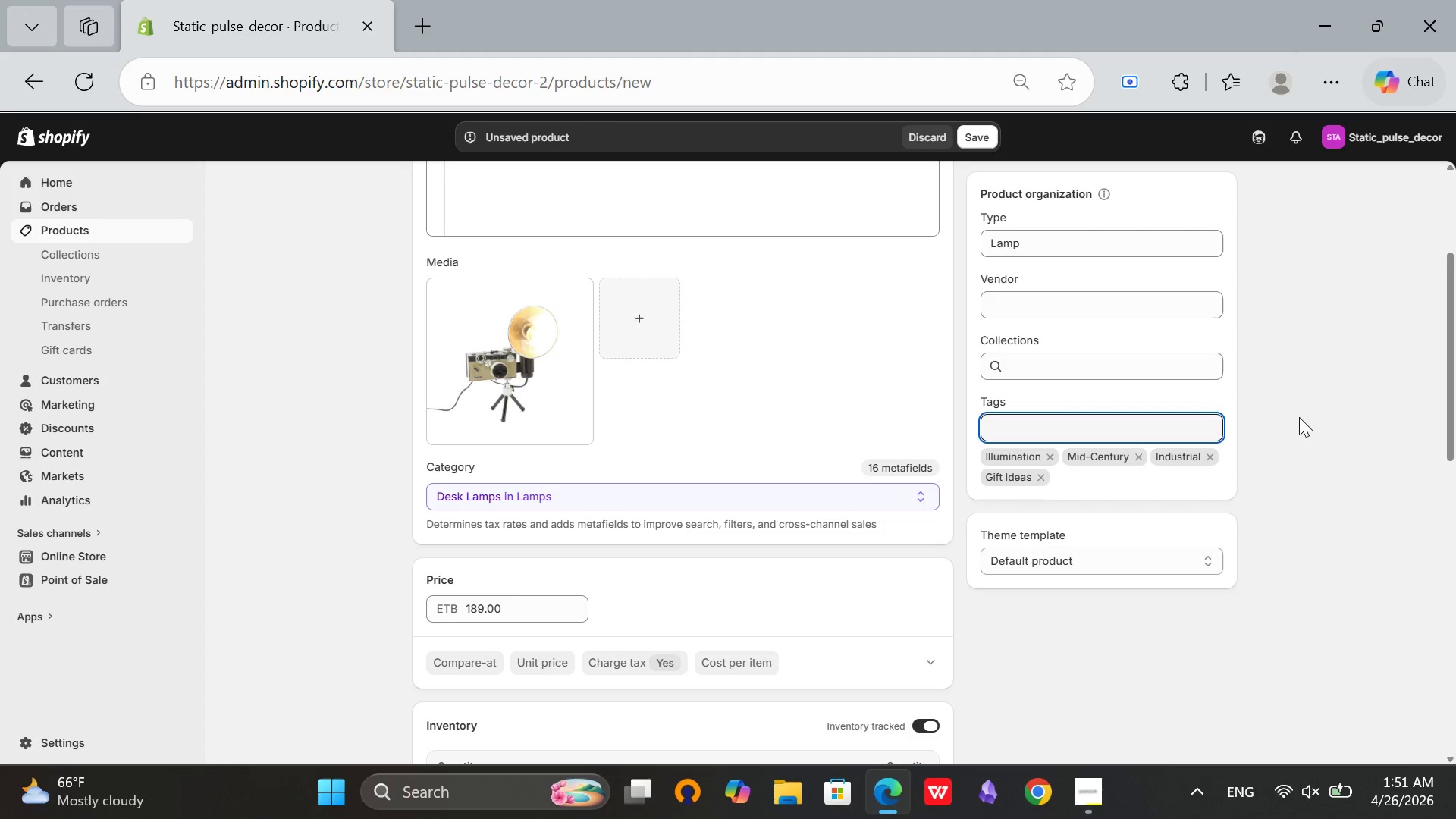 
left_click([1304, 498])
 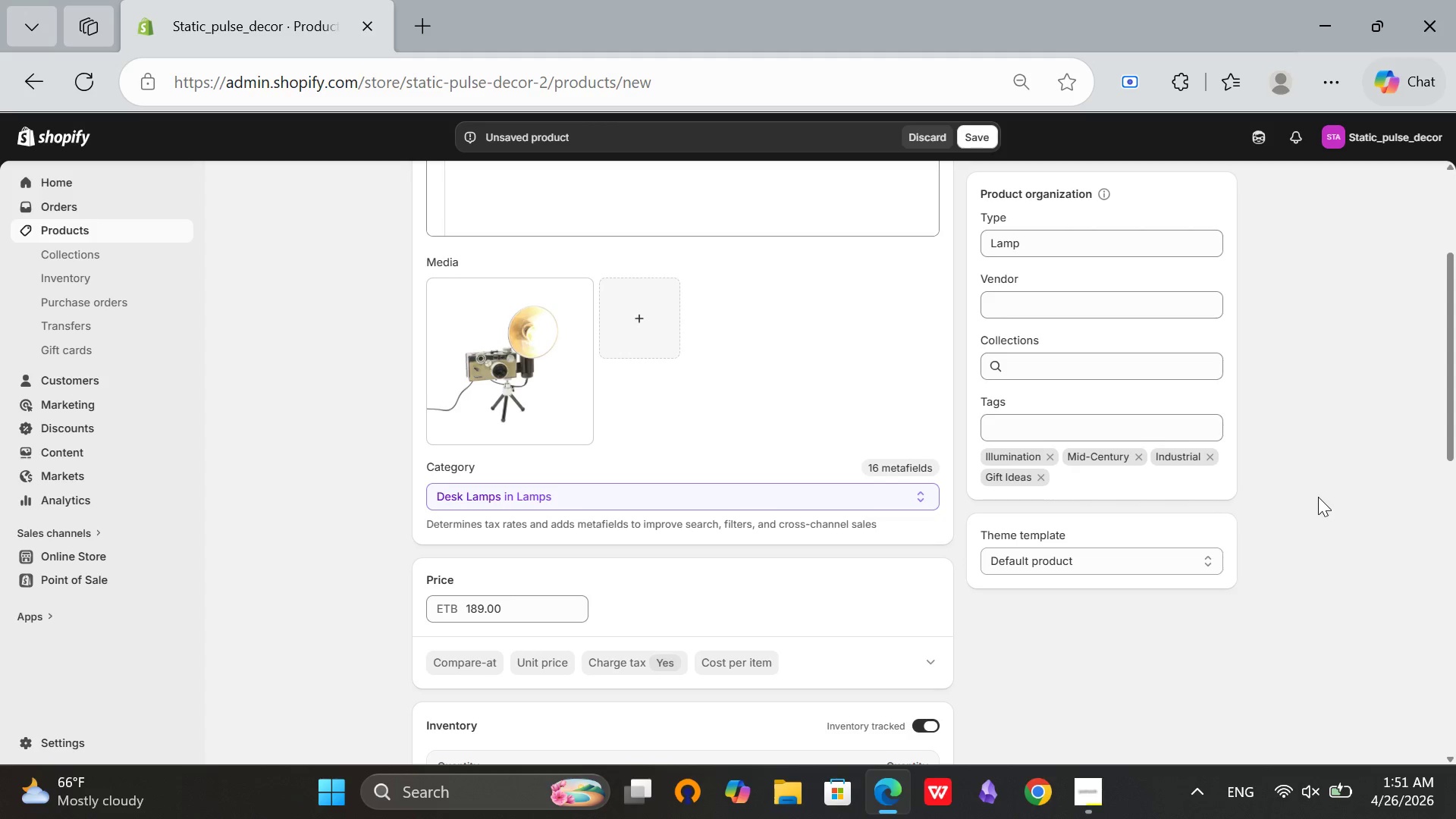 
scroll: coordinate [1323, 500], scroll_direction: up, amount: 2.0
 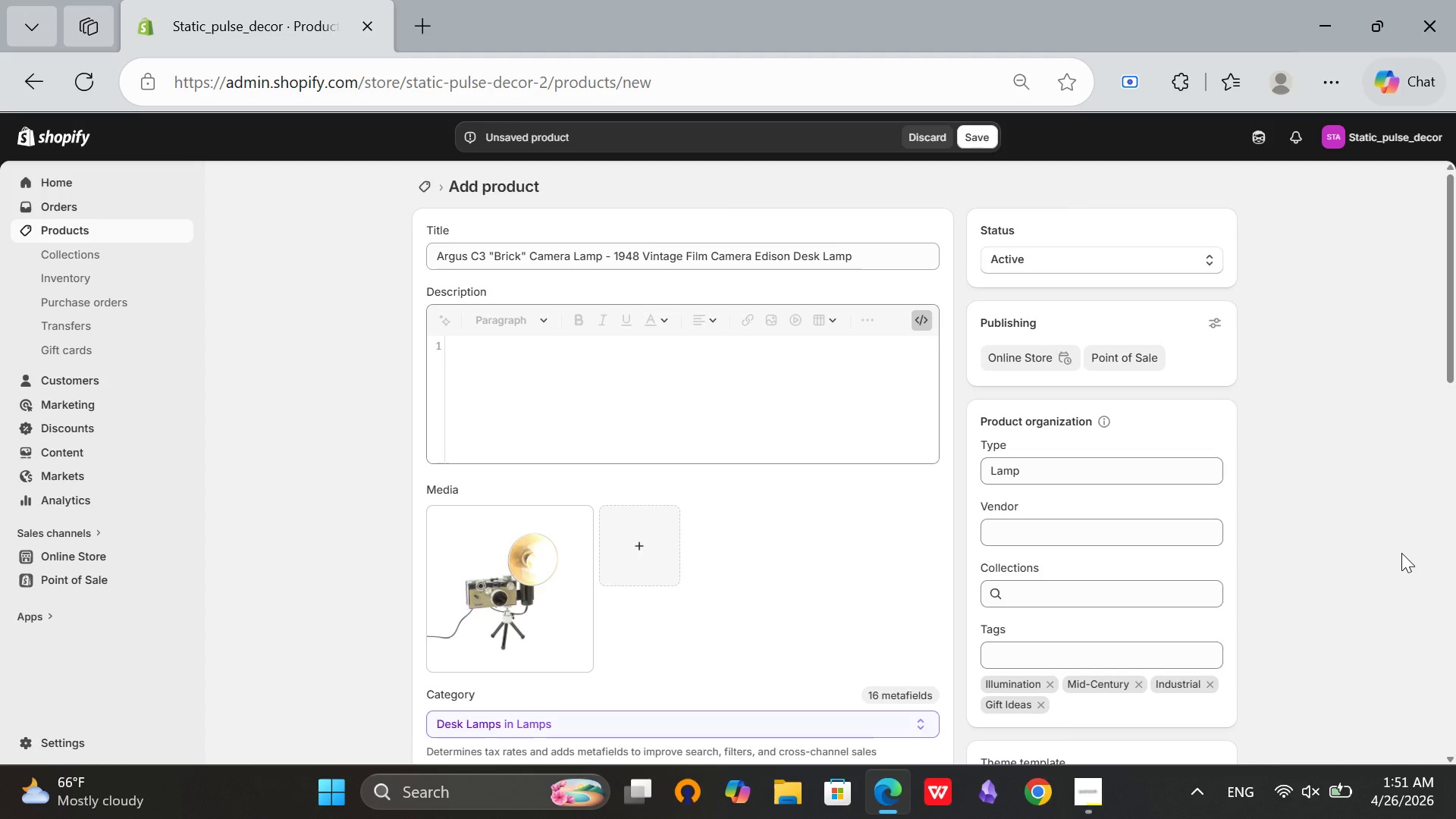 
scroll: coordinate [1377, 554], scroll_direction: down, amount: 5.0
 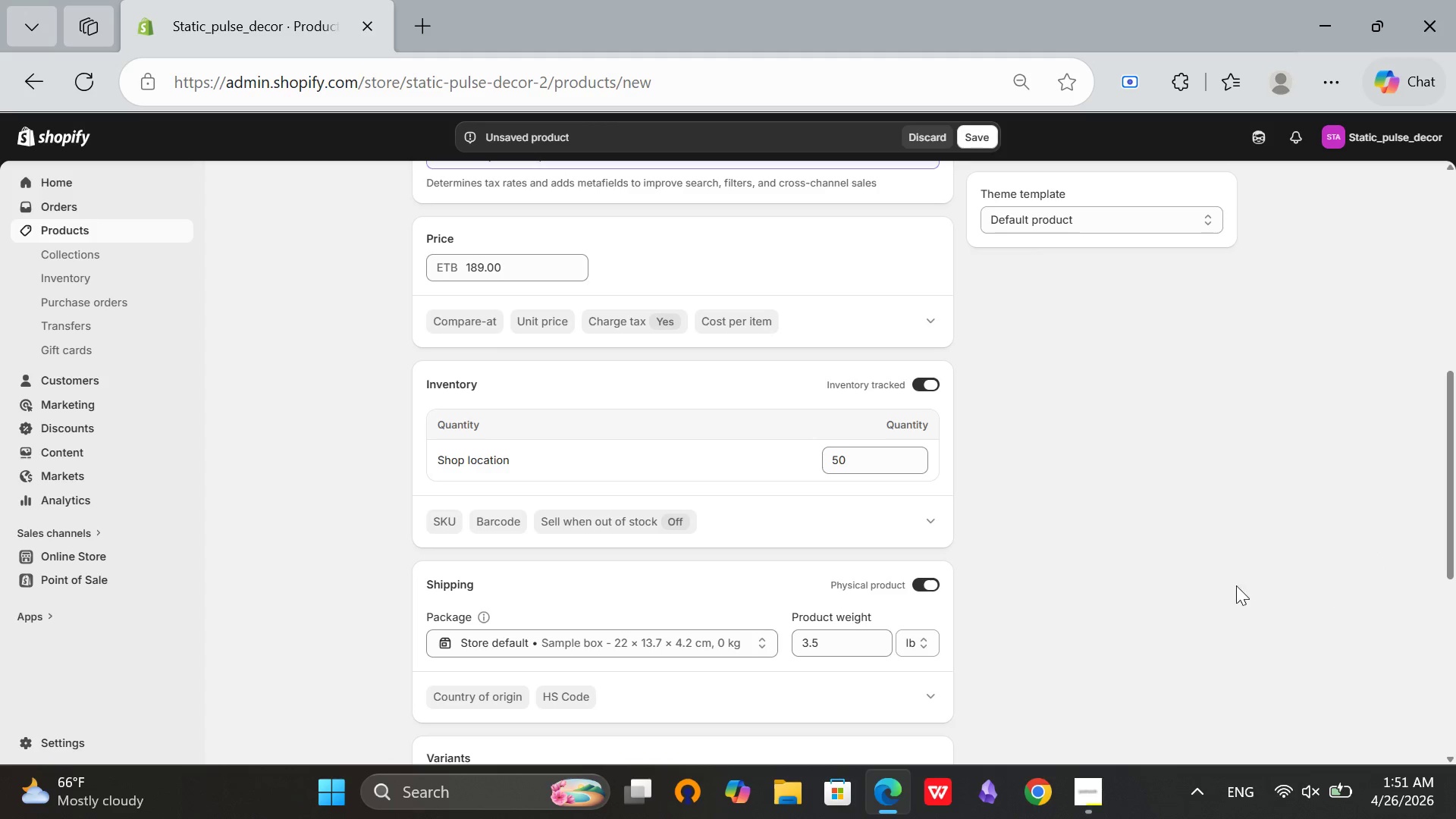 
wait(5.21)
 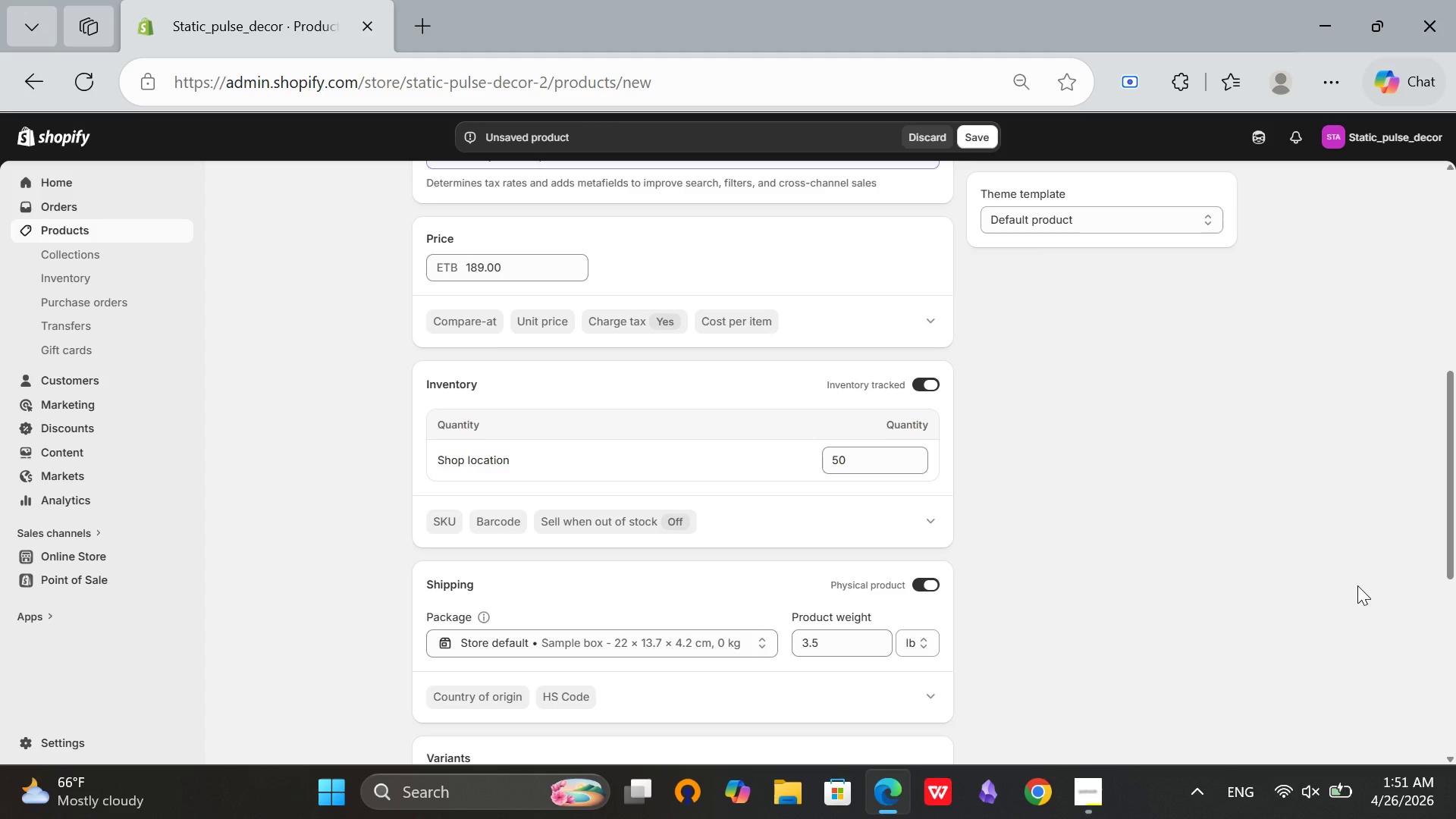 
scroll: coordinate [394, 537], scroll_direction: down, amount: 8.0
 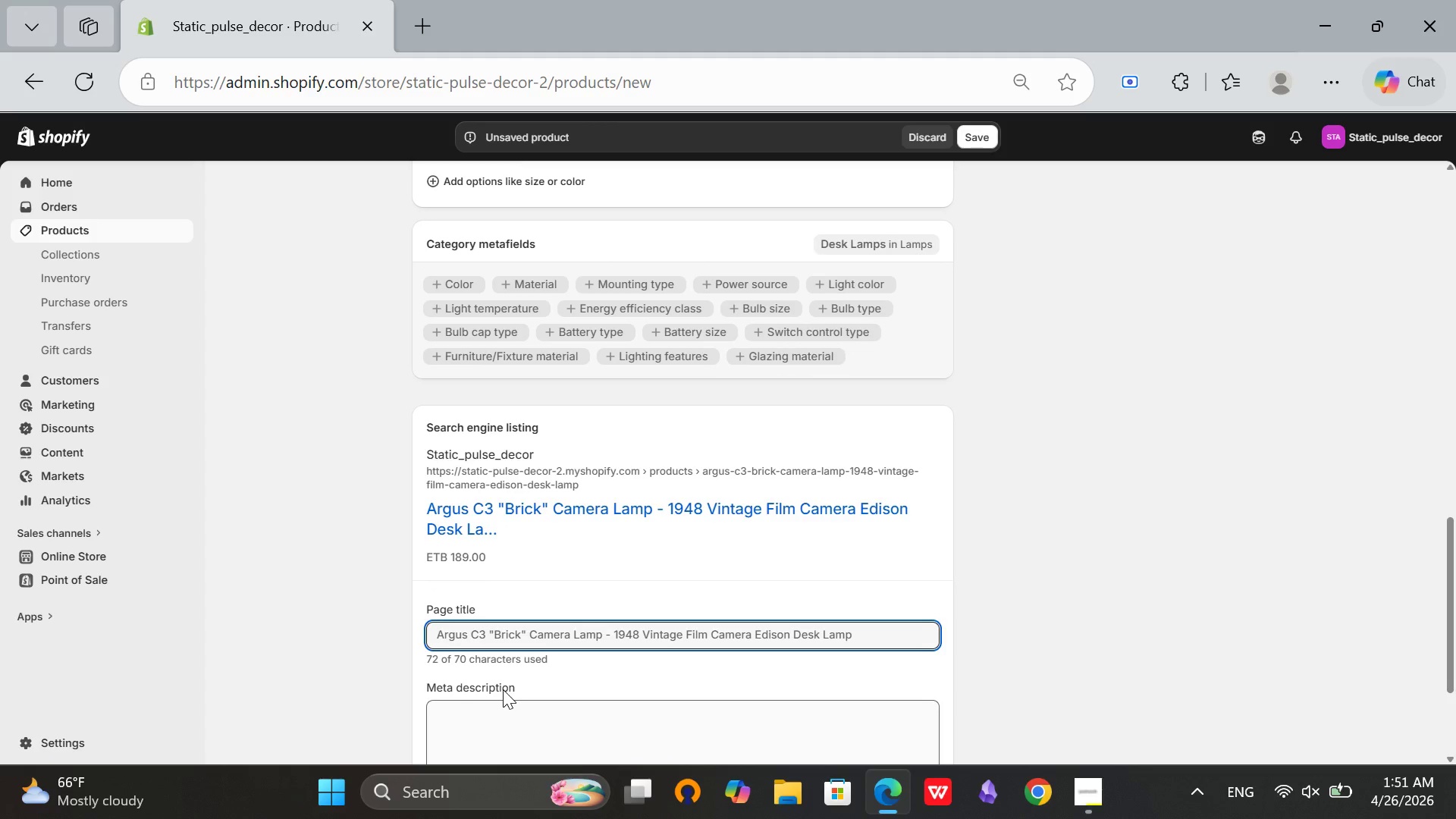 
left_click([466, 738])
 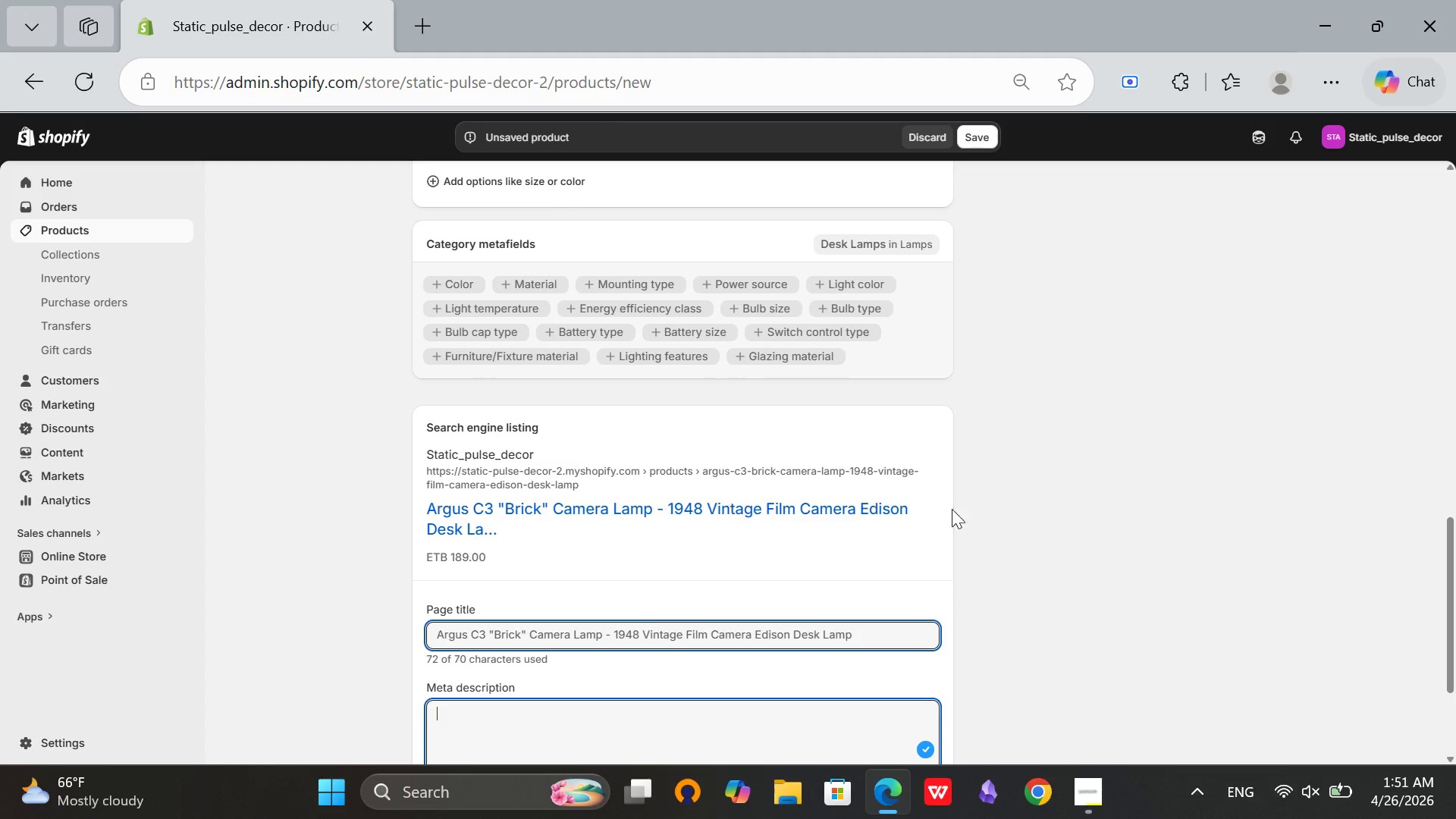 
scroll: coordinate [988, 494], scroll_direction: none, amount: 0.0
 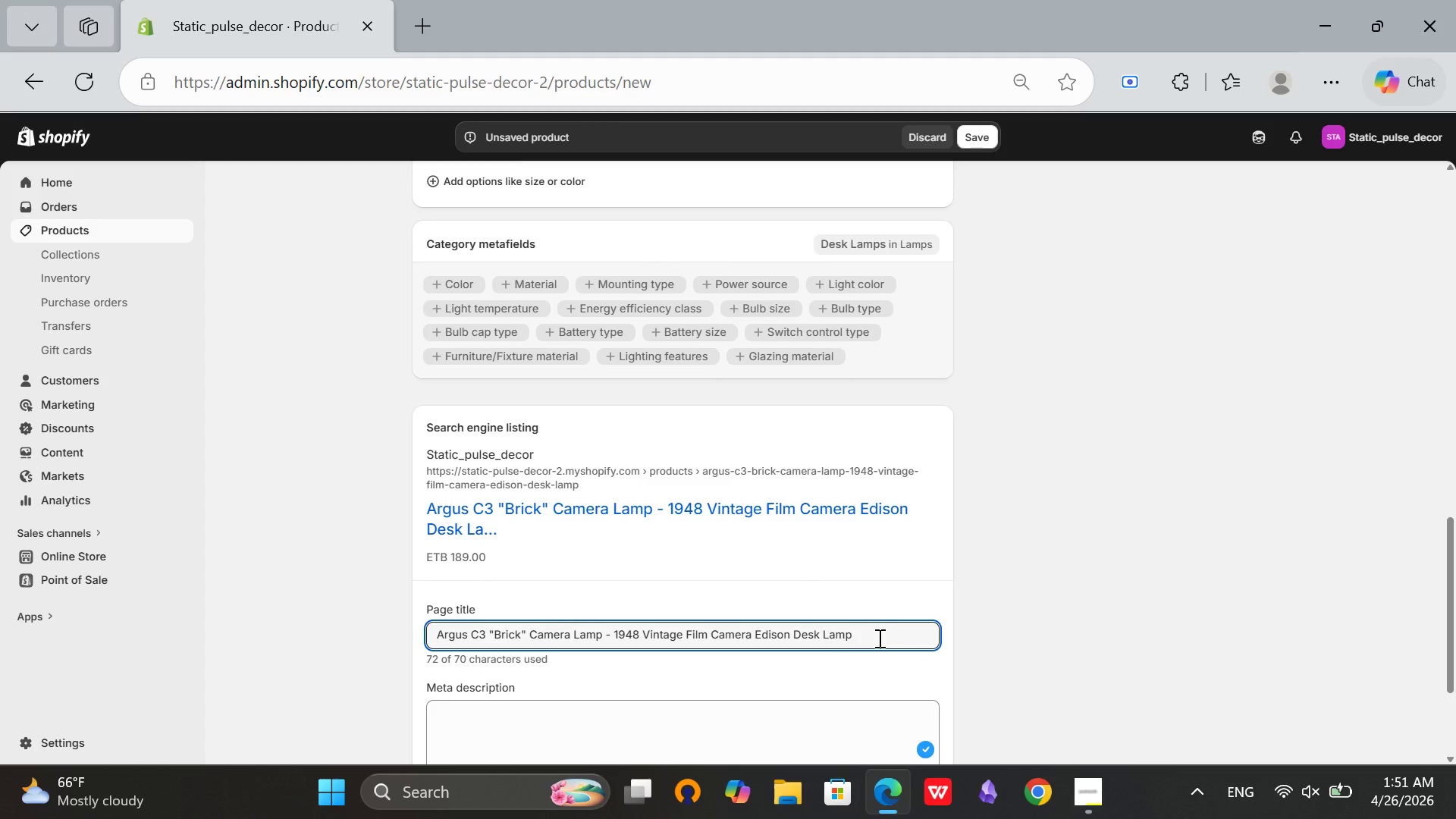 
wait(8.4)
 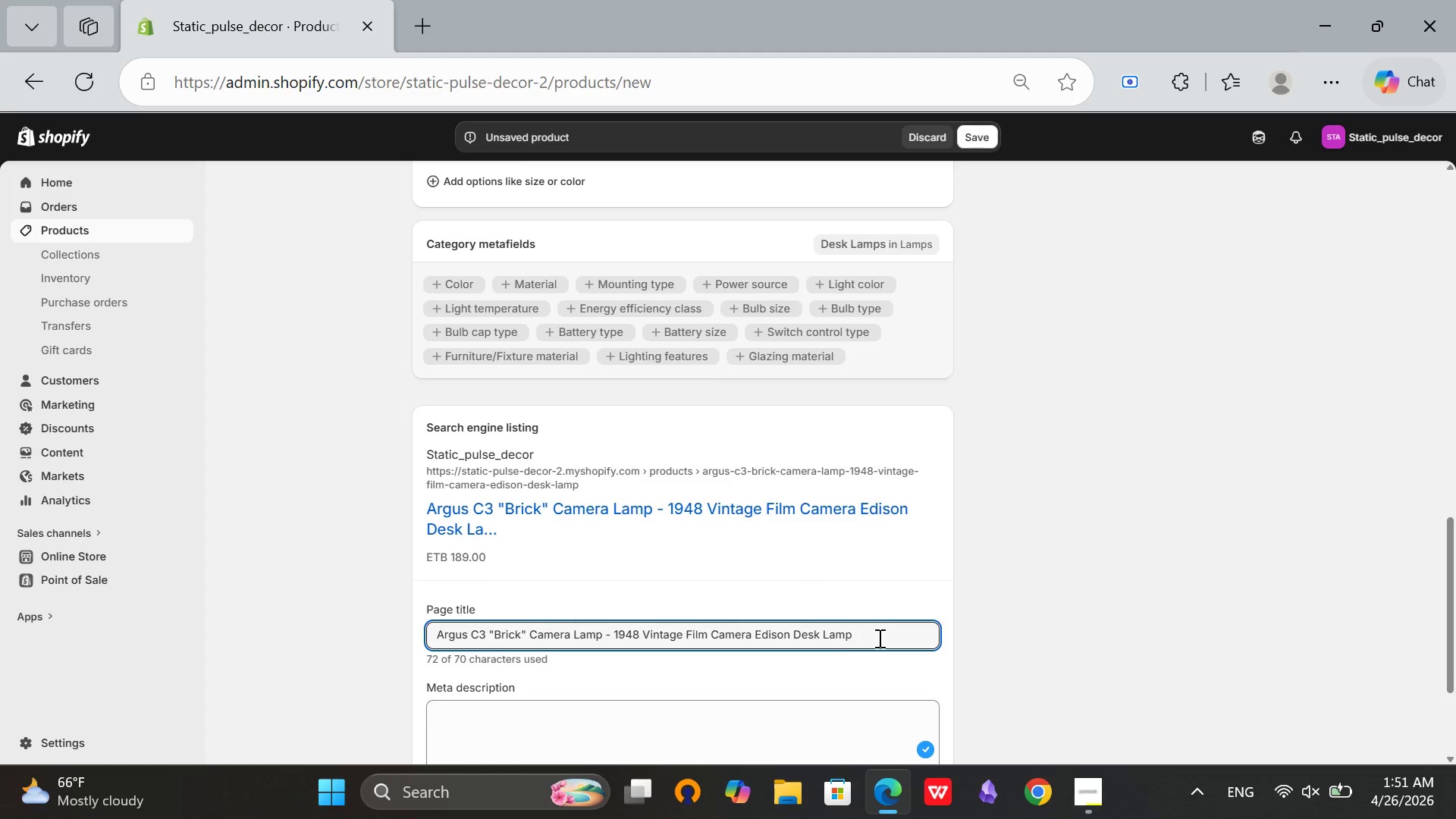 
scroll: coordinate [679, 670], scroll_direction: down, amount: 1.0
 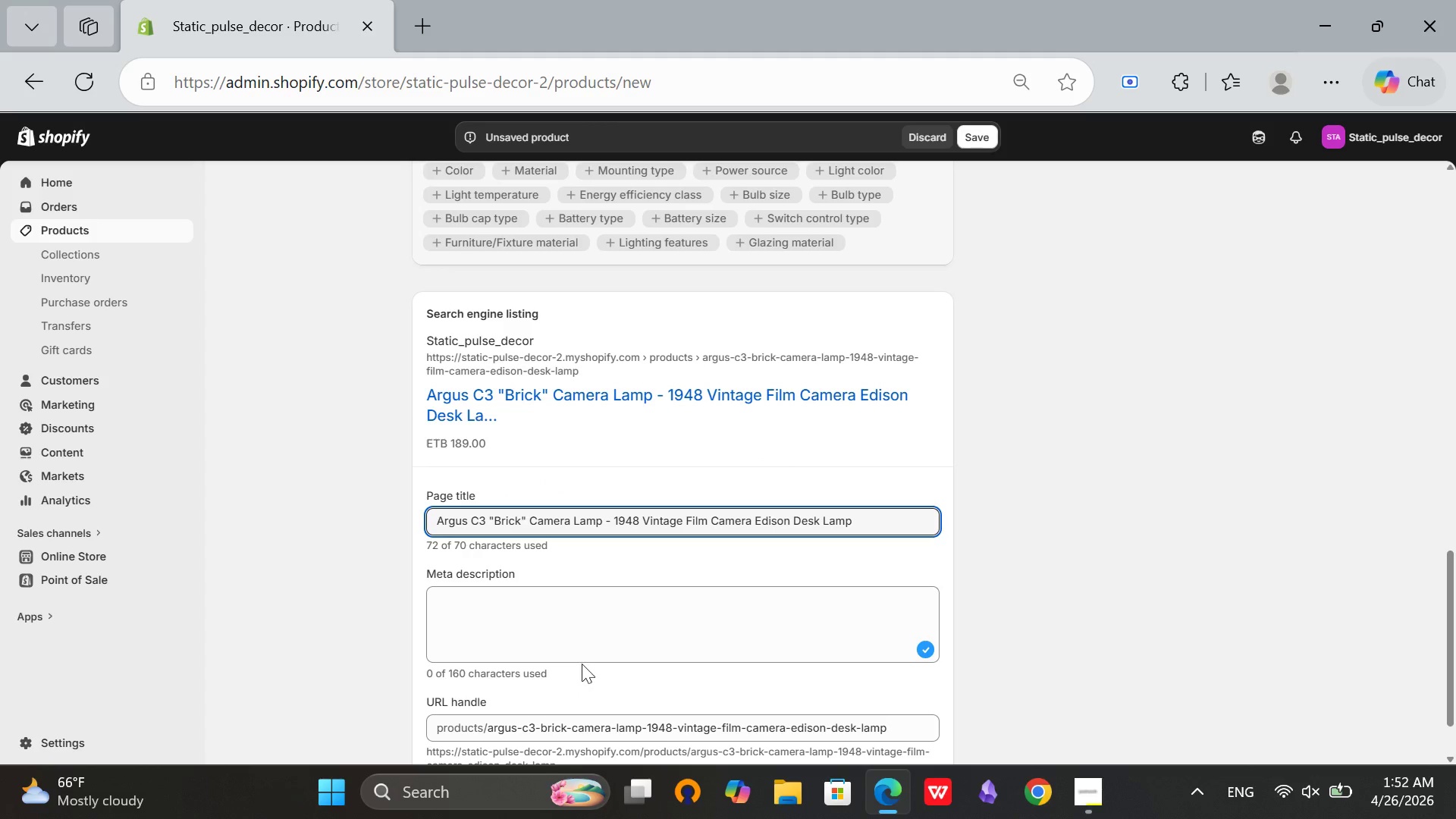 
left_click([582, 641])
 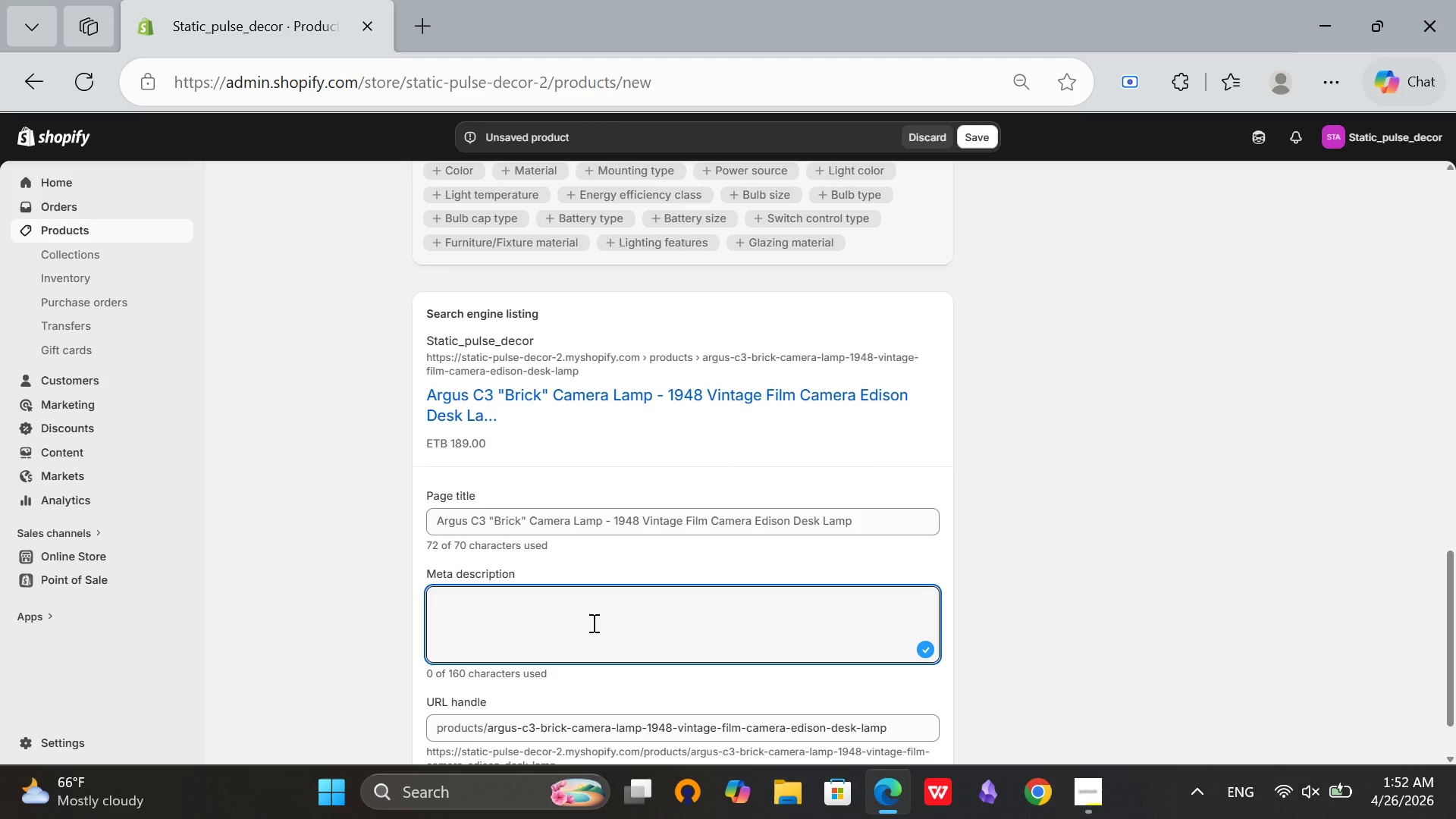 
scroll: coordinate [592, 623], scroll_direction: down, amount: 2.0
 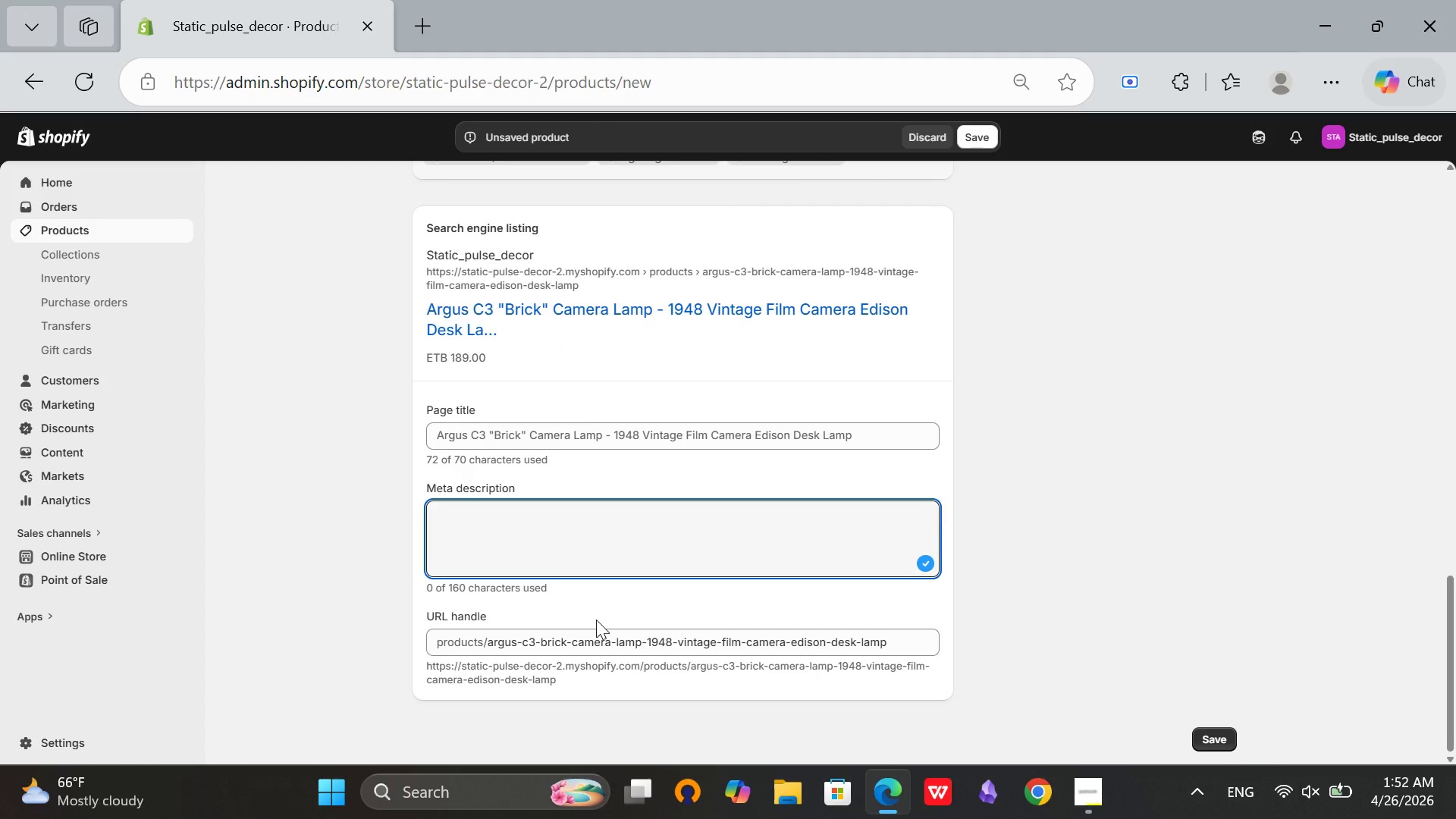 
scroll: coordinate [582, 532], scroll_direction: up, amount: 7.0
 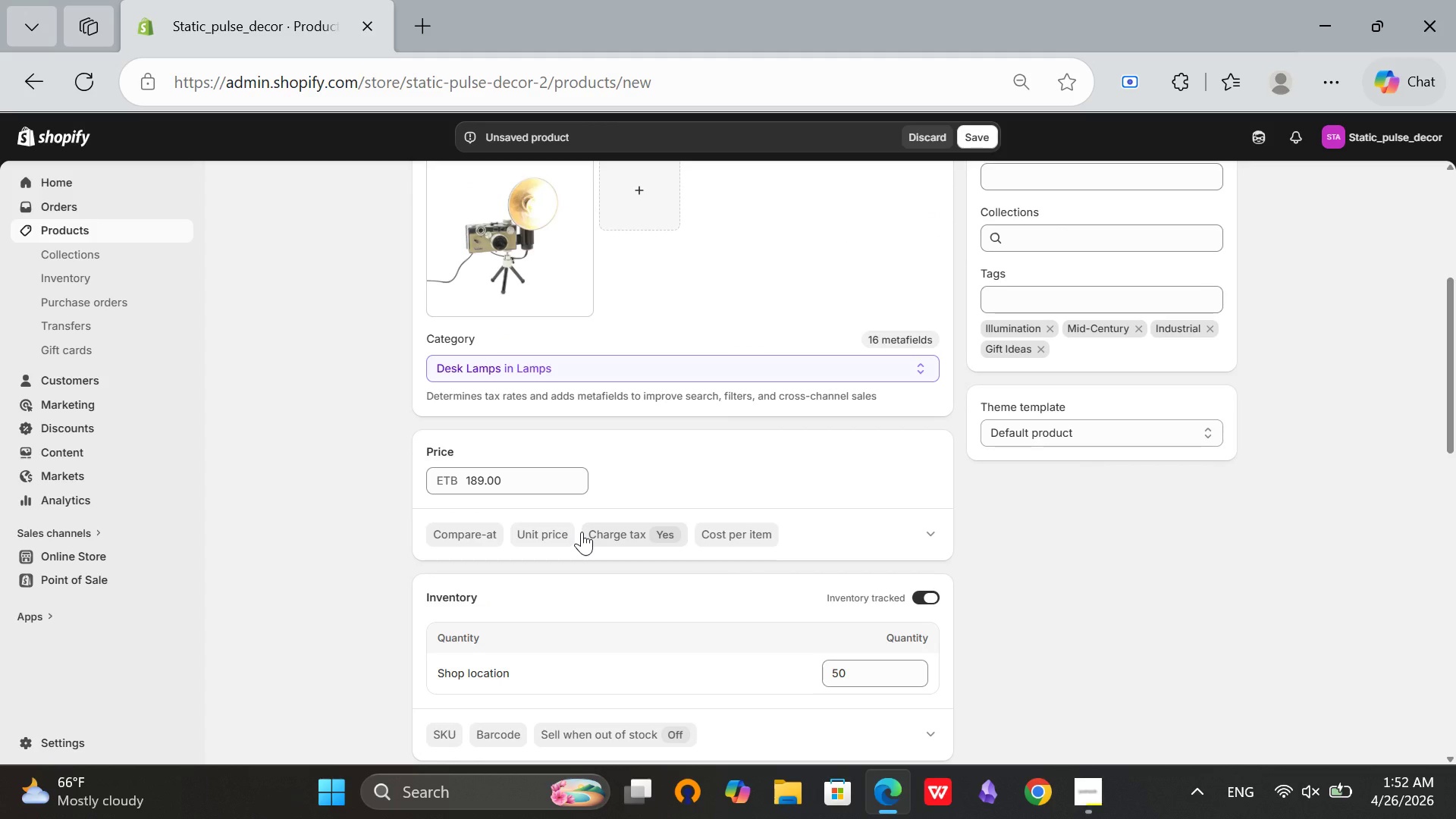 
scroll: coordinate [582, 532], scroll_direction: down, amount: 4.0
 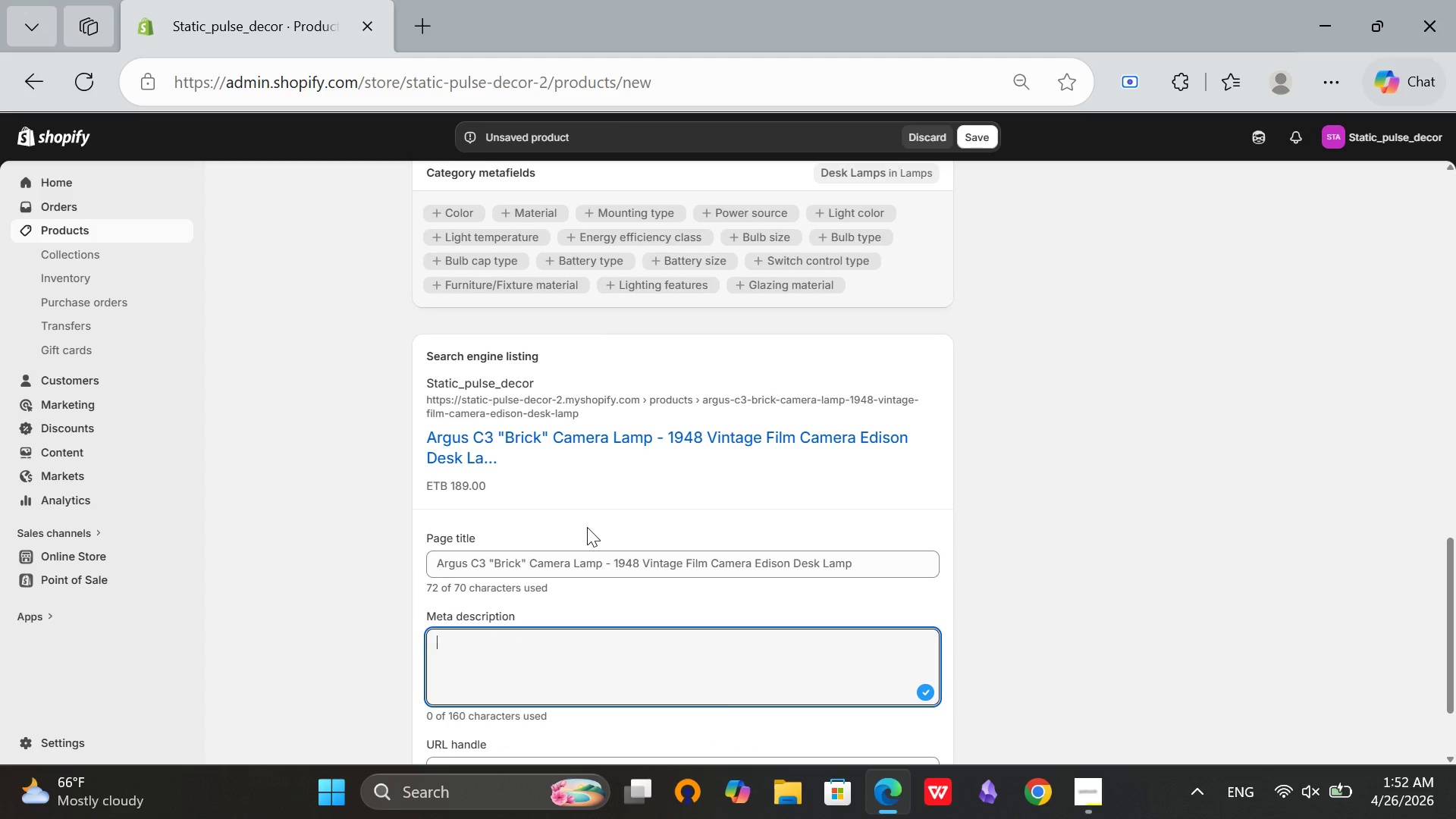 
scroll: coordinate [590, 522], scroll_direction: up, amount: 6.0
 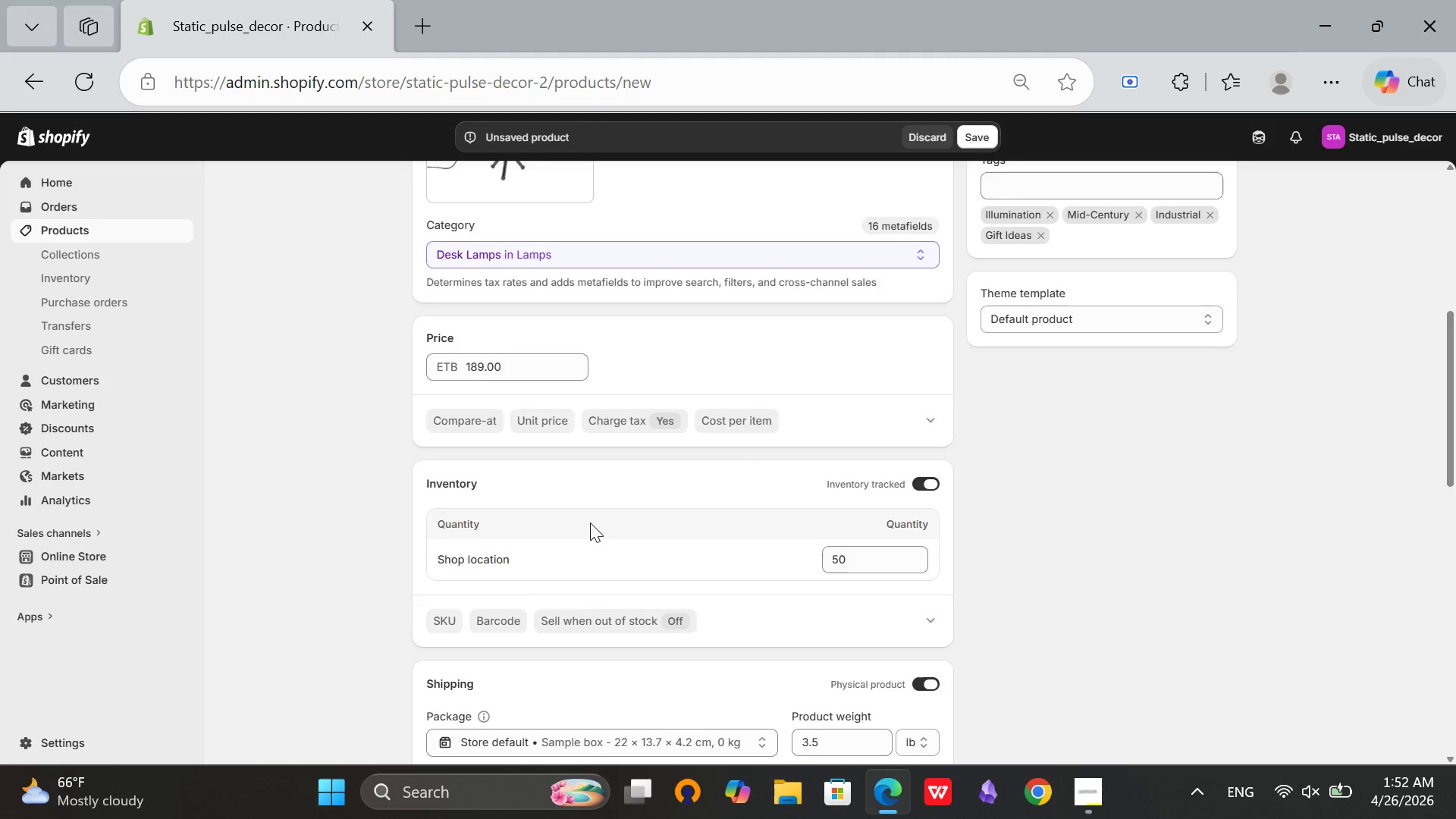 
scroll: coordinate [591, 522], scroll_direction: down, amount: 2.0
 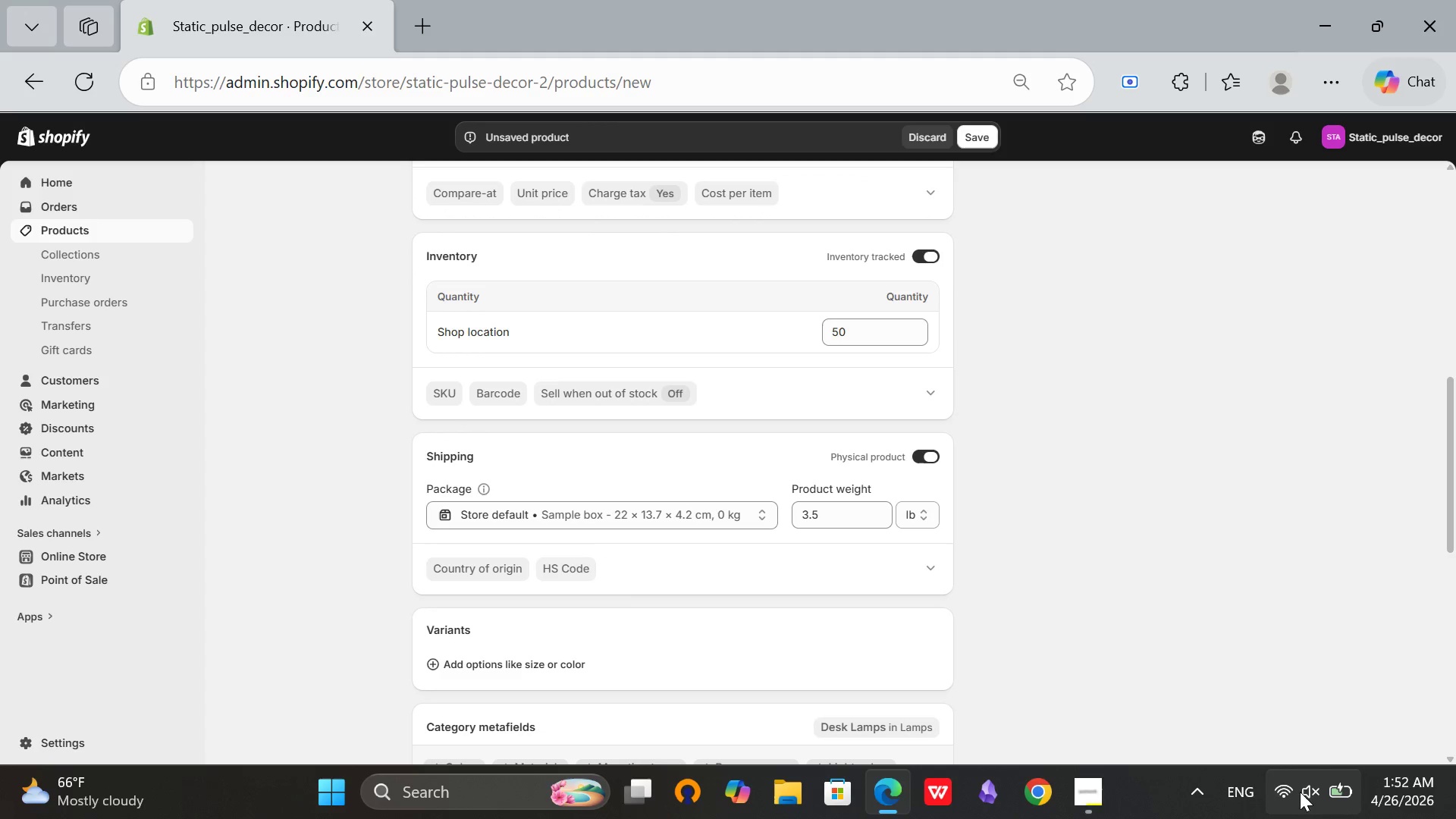 
left_click([1296, 809])
 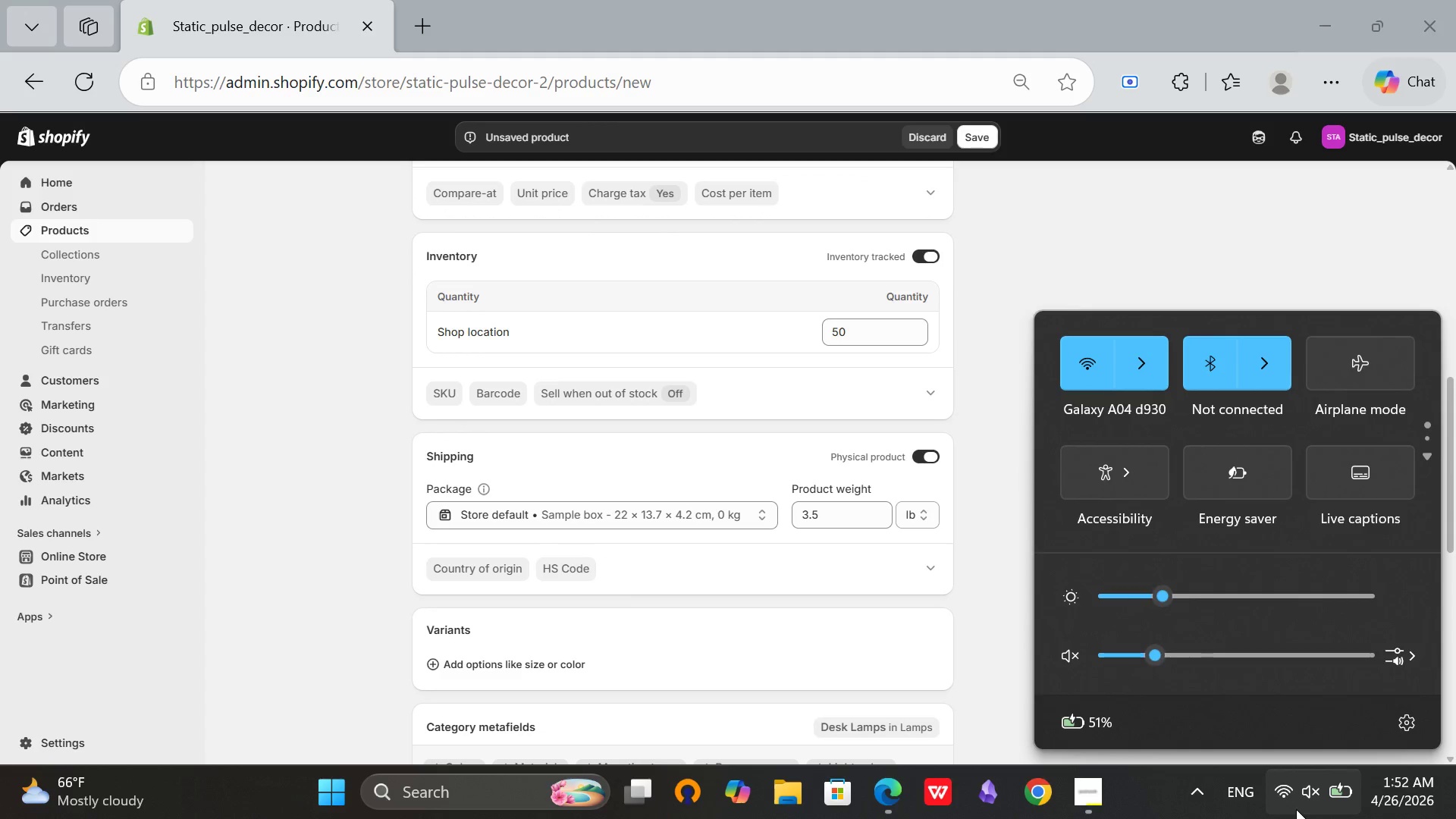 
left_click([1296, 809])
 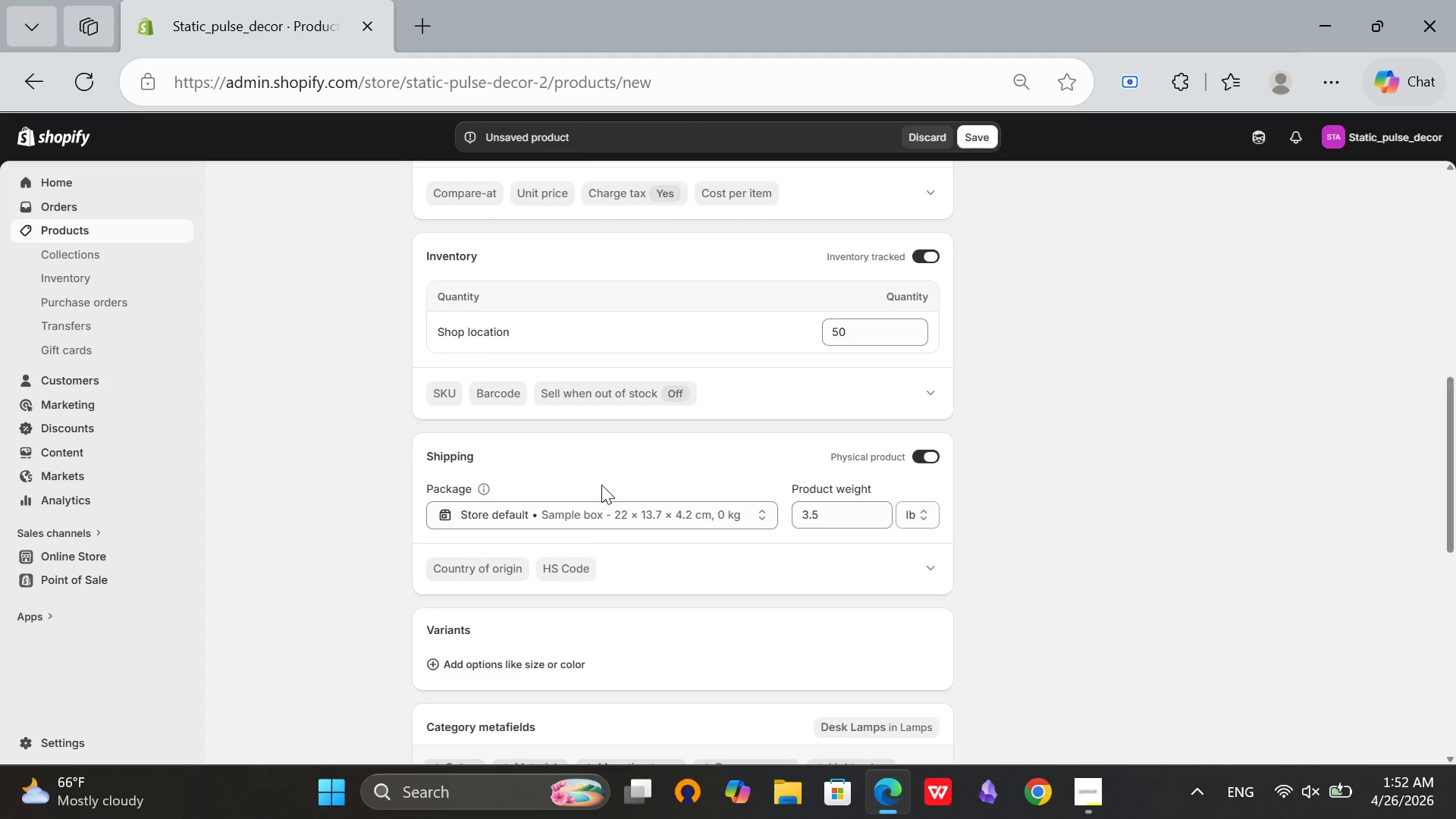 
scroll: coordinate [601, 485], scroll_direction: up, amount: 4.0
 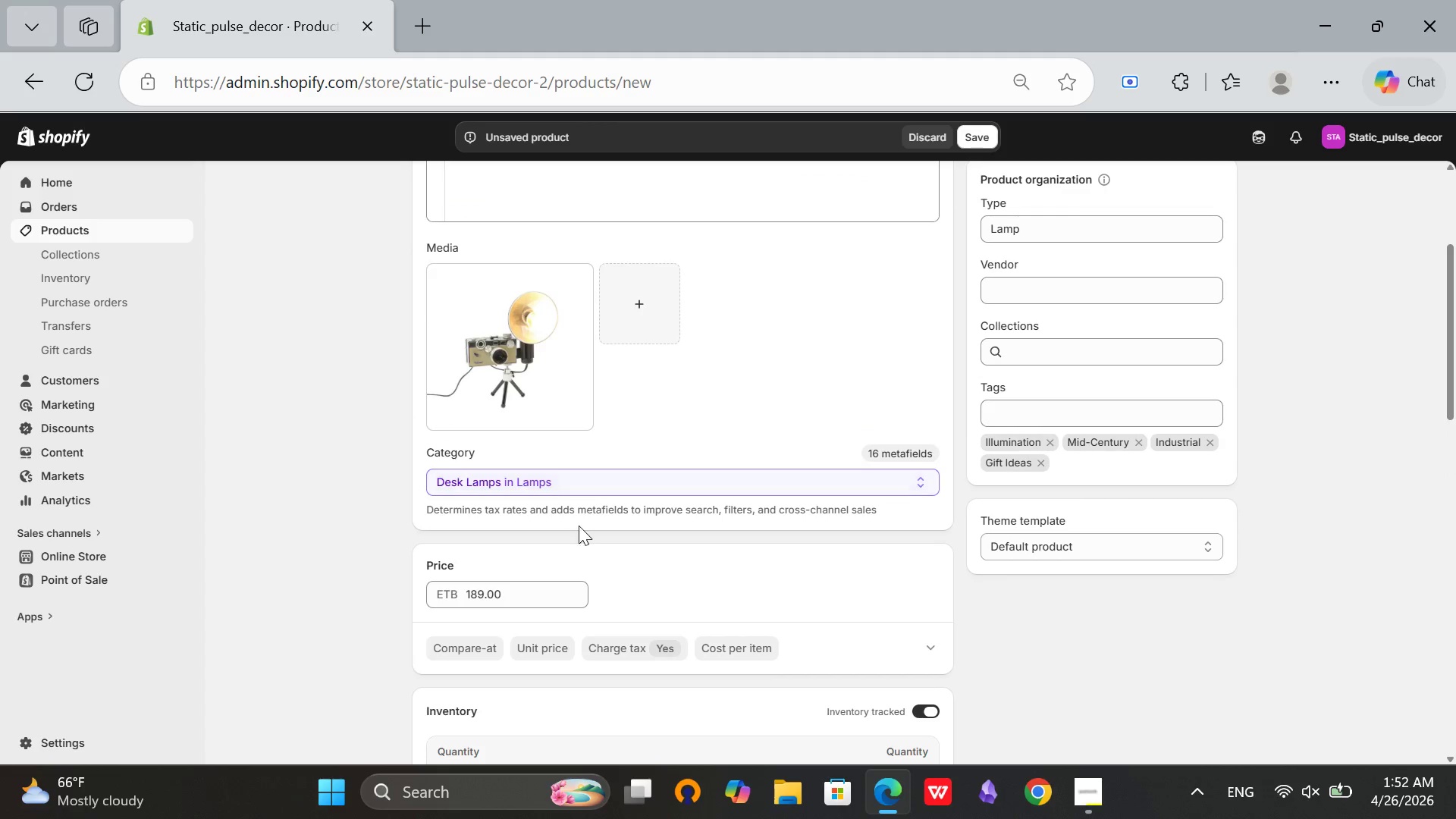 
scroll: coordinate [475, 570], scroll_direction: down, amount: 5.0
 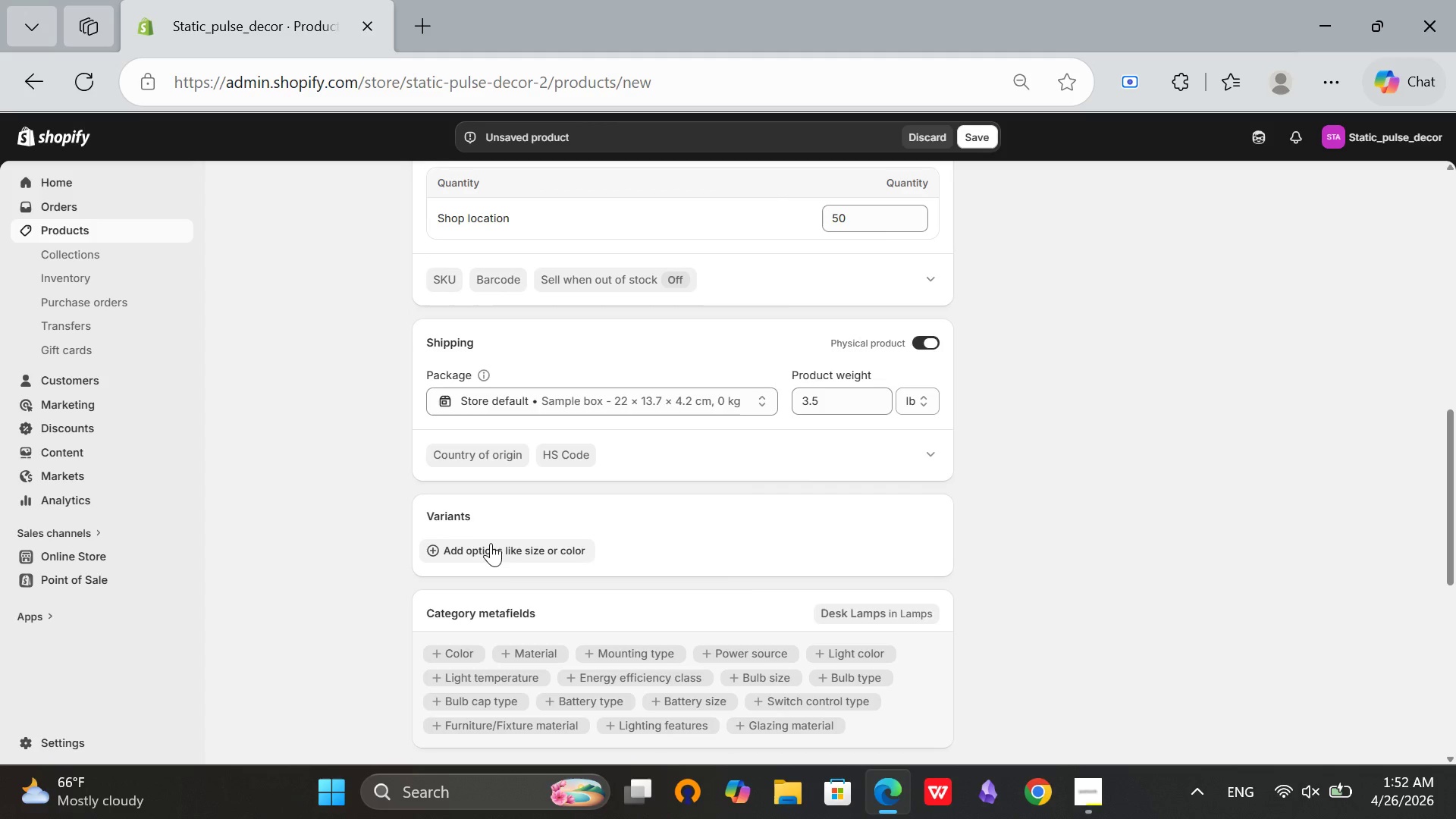 
left_click([493, 544])
 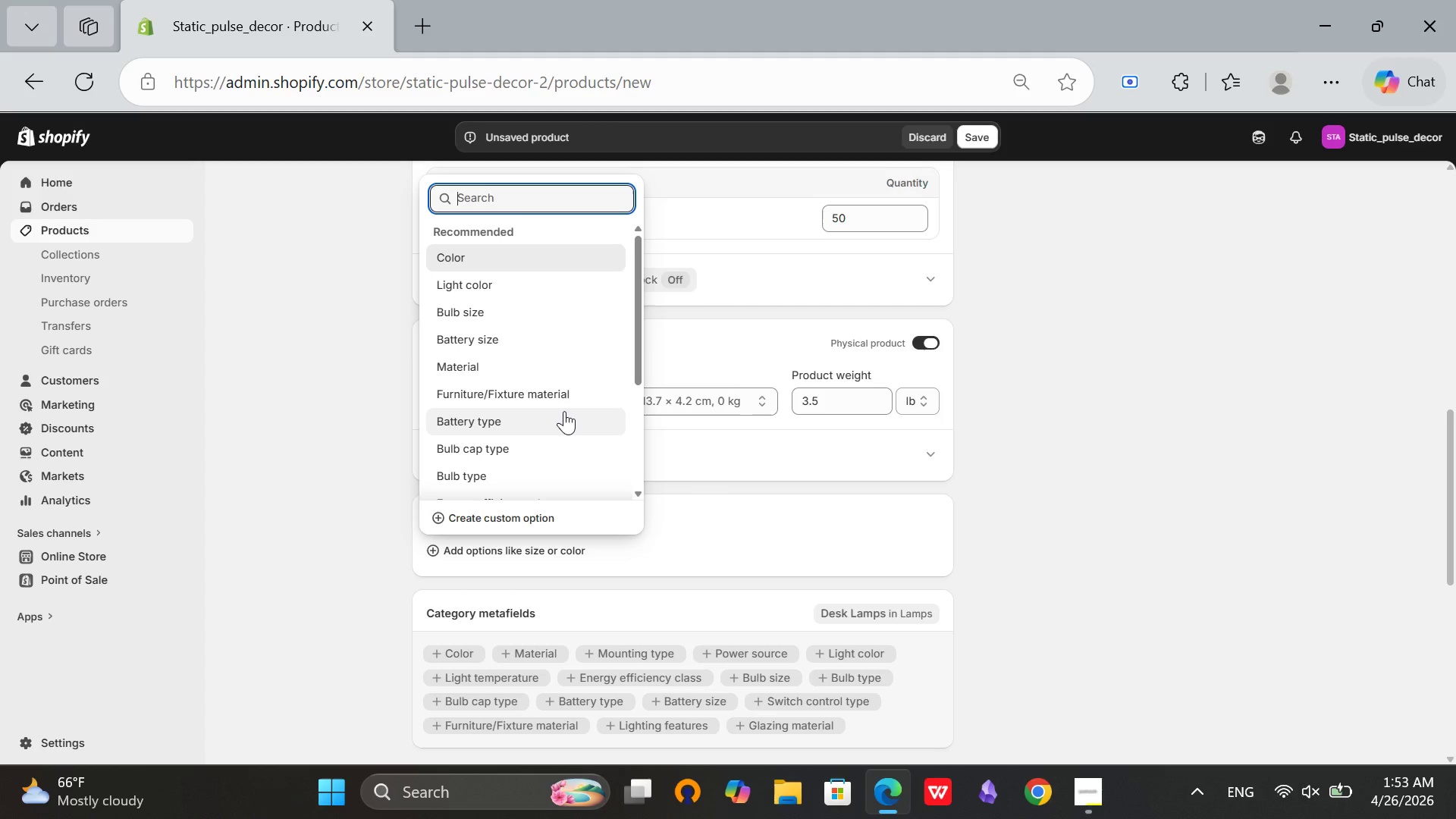 
wait(47.75)
 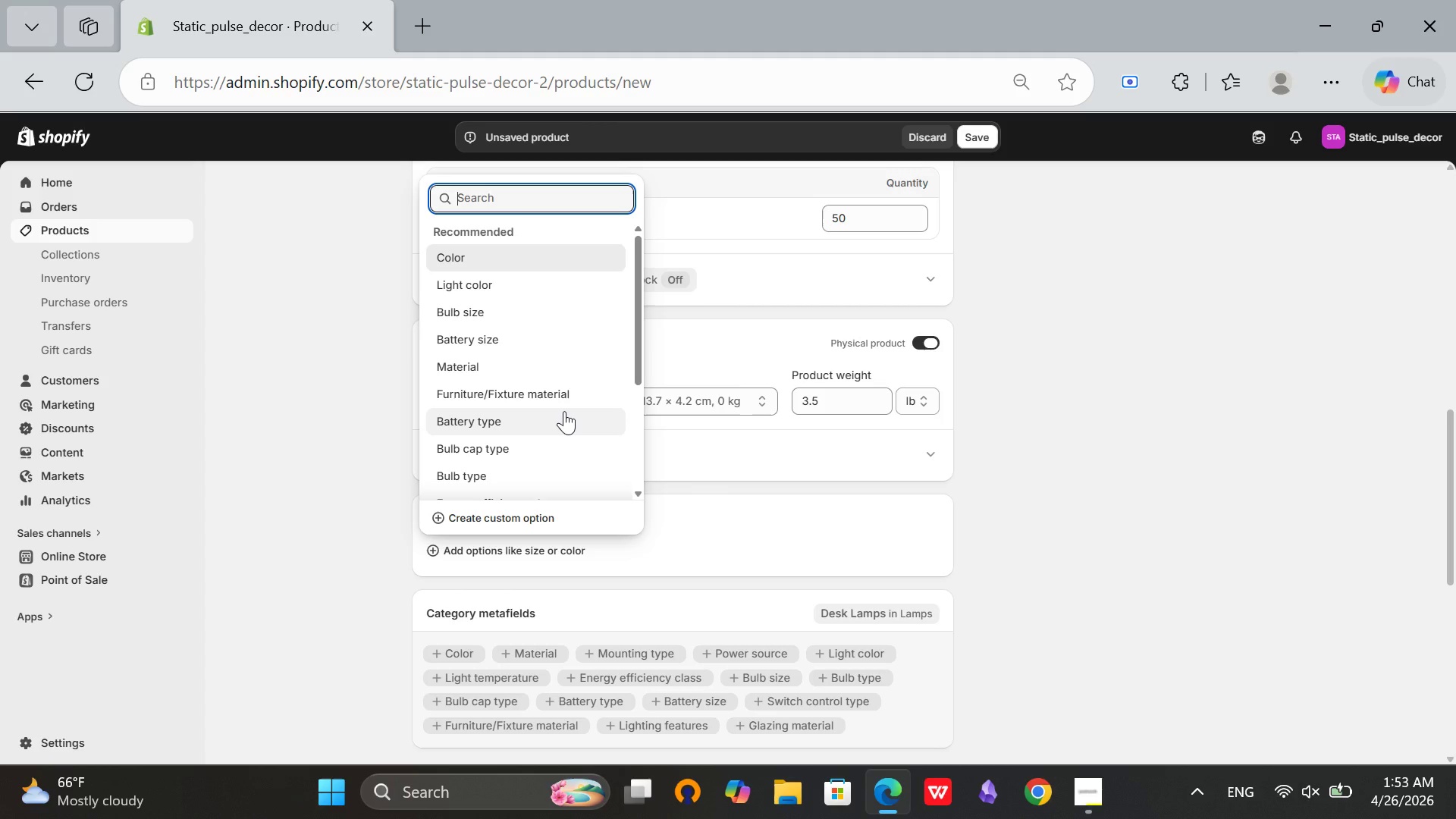 
scroll: coordinate [297, 635], scroll_direction: none, amount: 0.0
 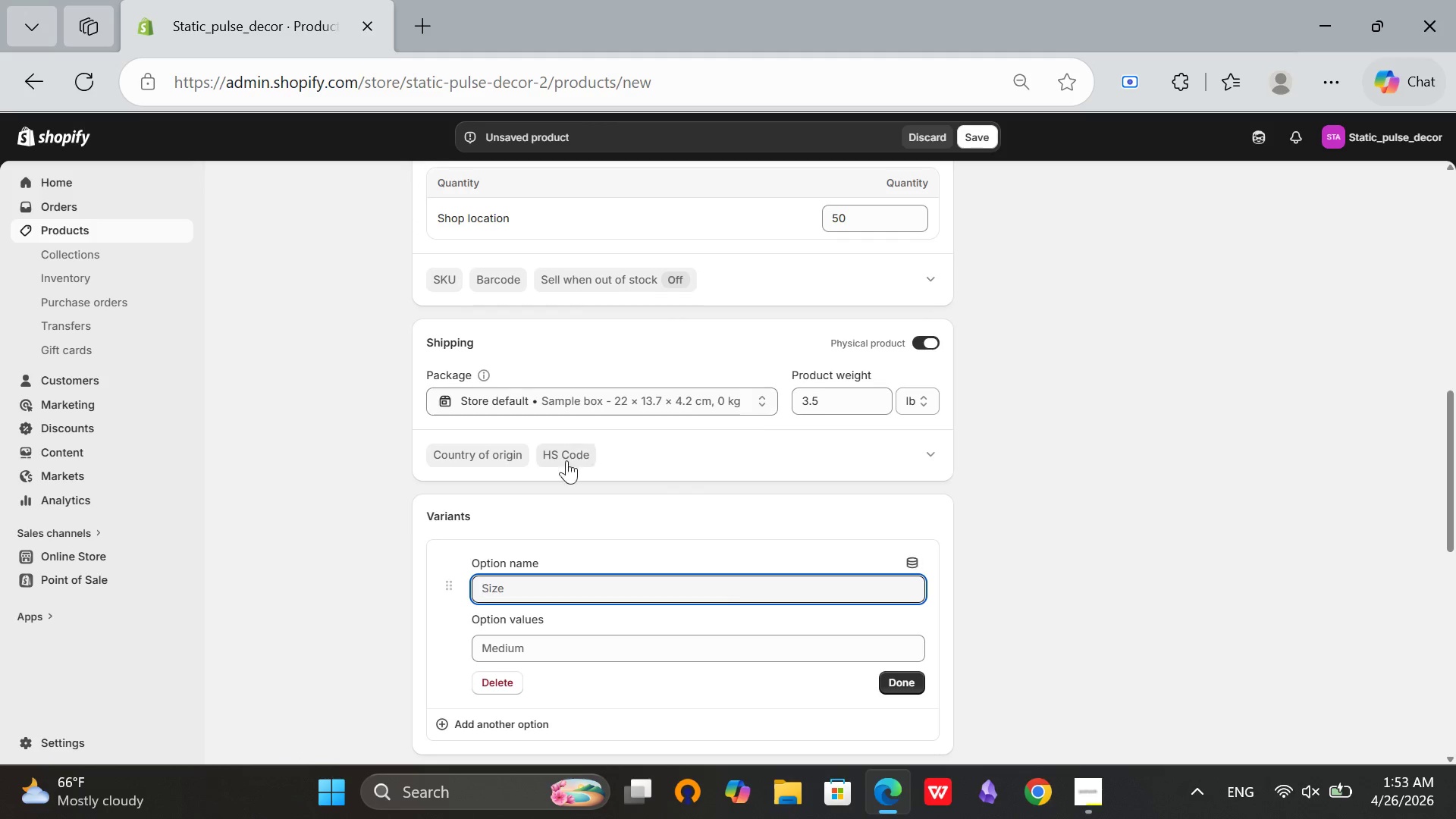 
type(Patina Grae)
key(Backspace)
type(de)
 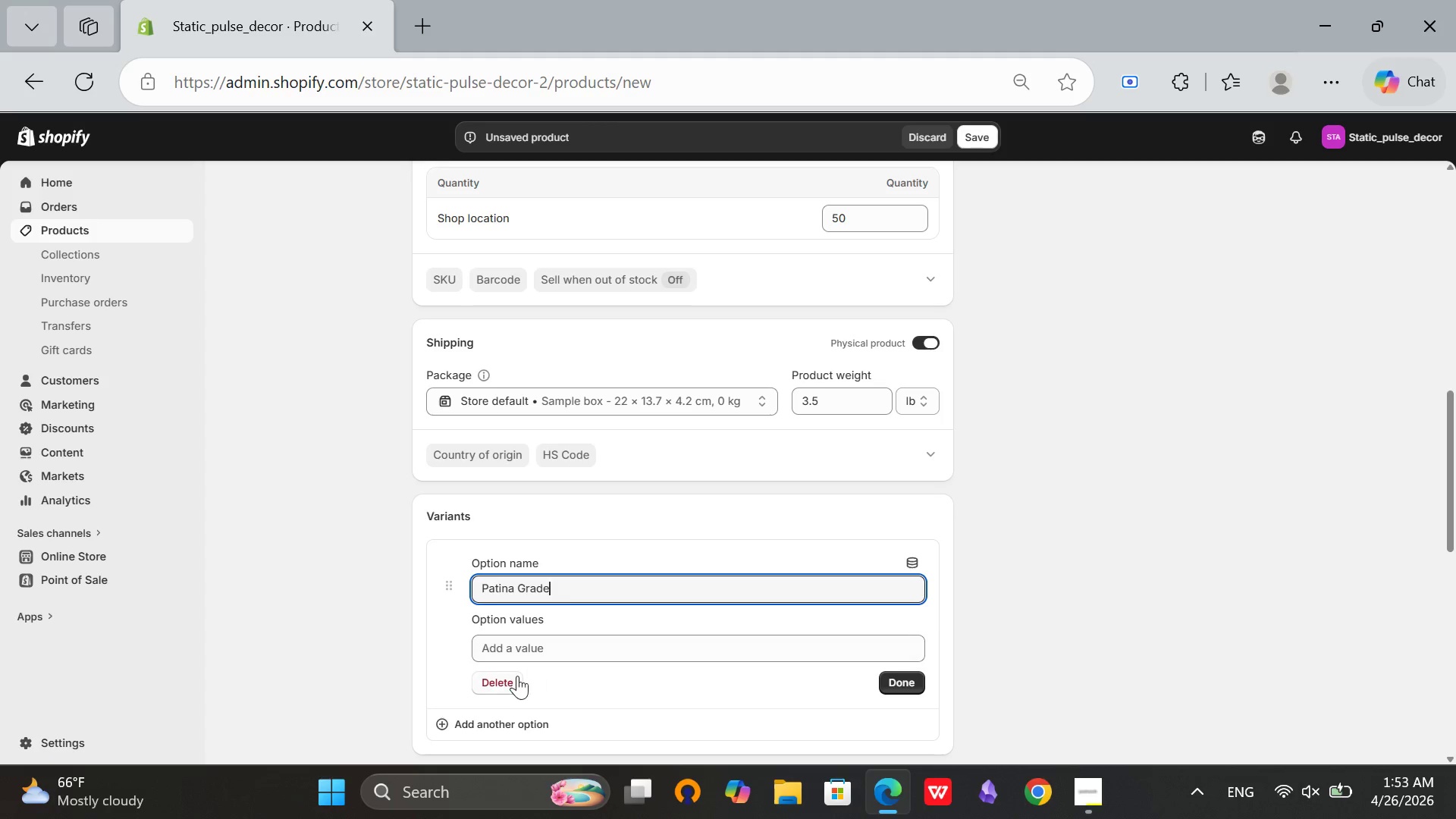 
left_click([540, 650])
 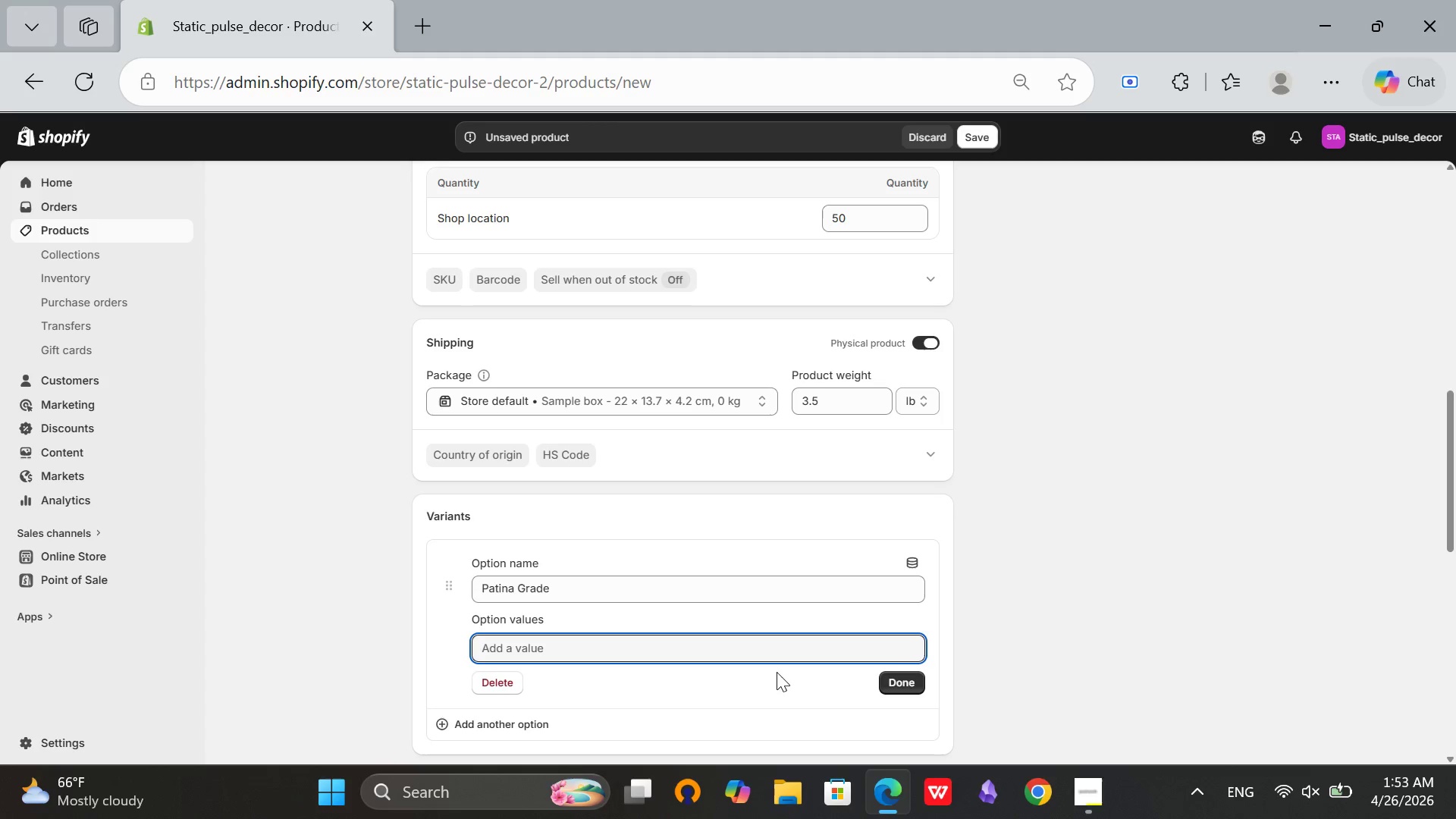 
type(Museum Grade)
 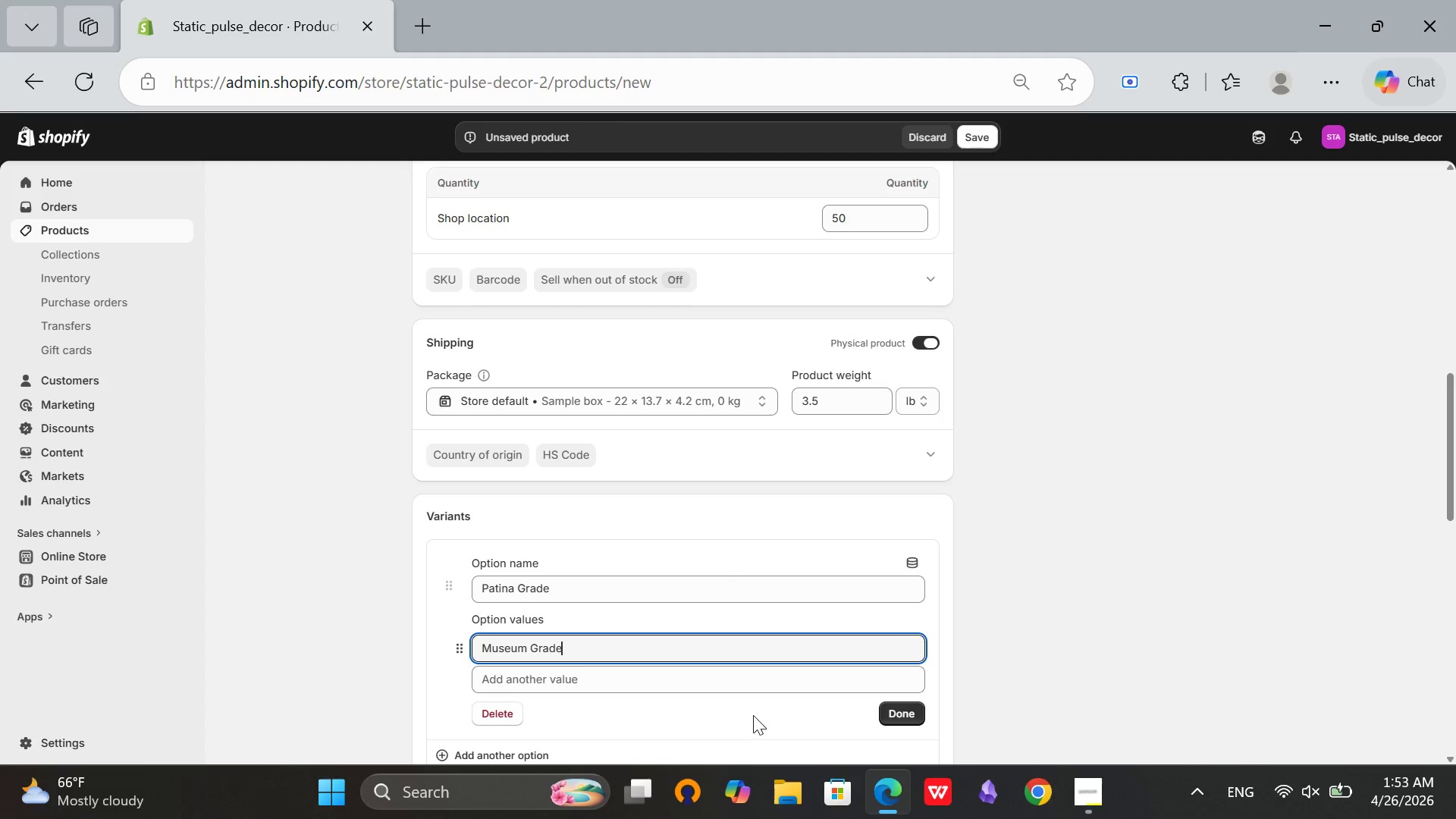 
left_click([640, 689])
 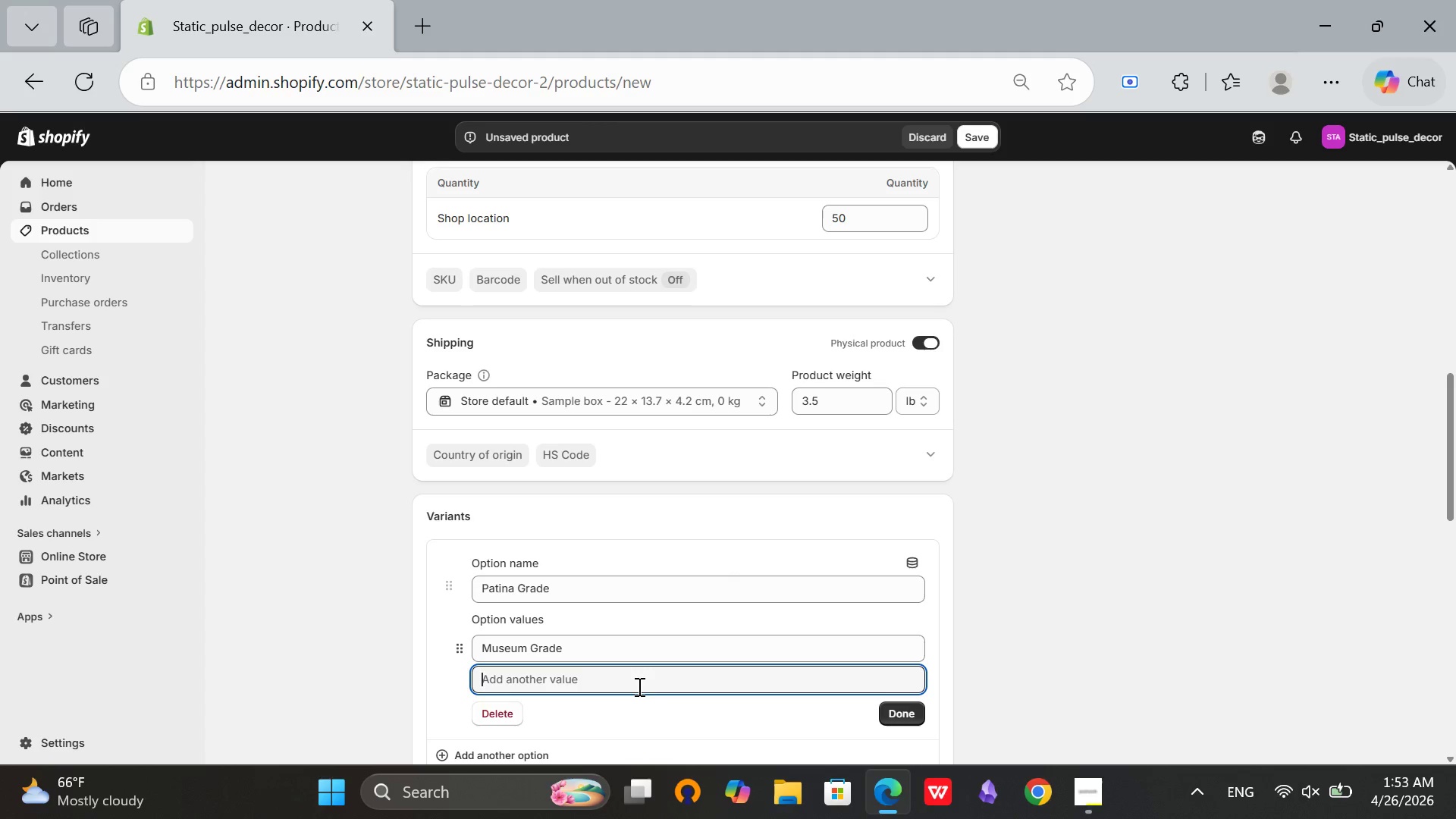 
type(Authentically Weathered)
 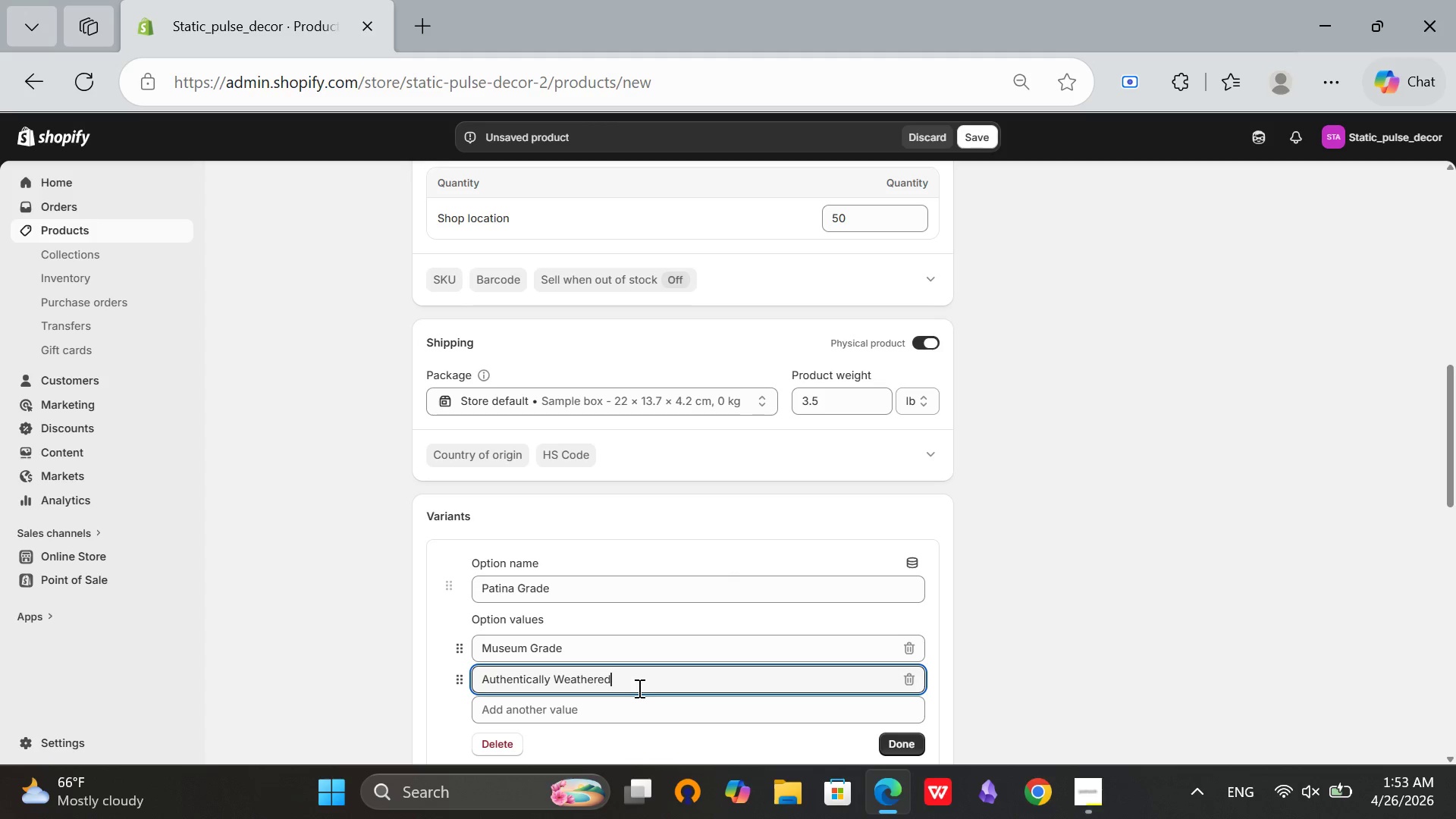 
left_click([575, 708])
 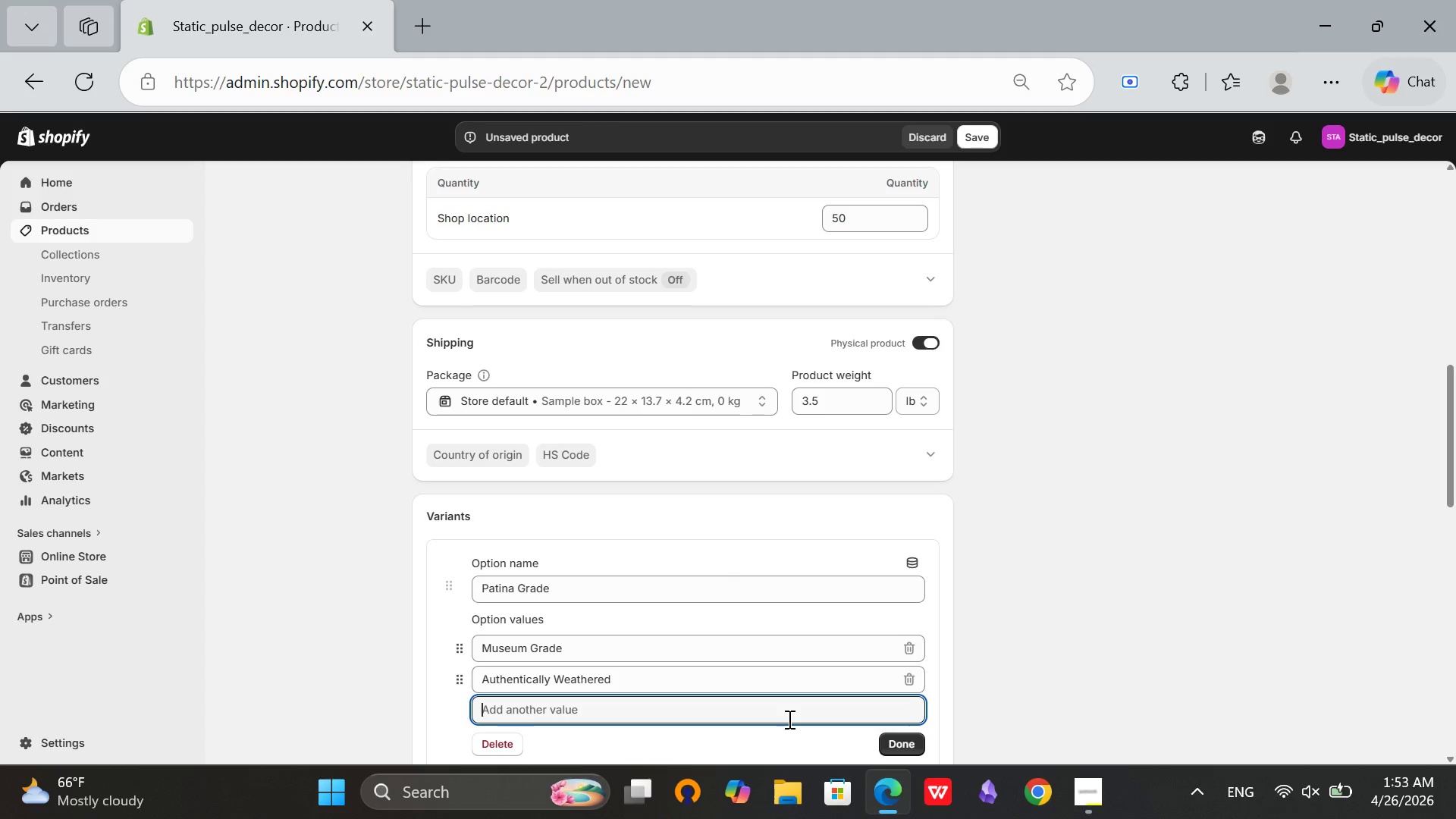 
type(Distr)
 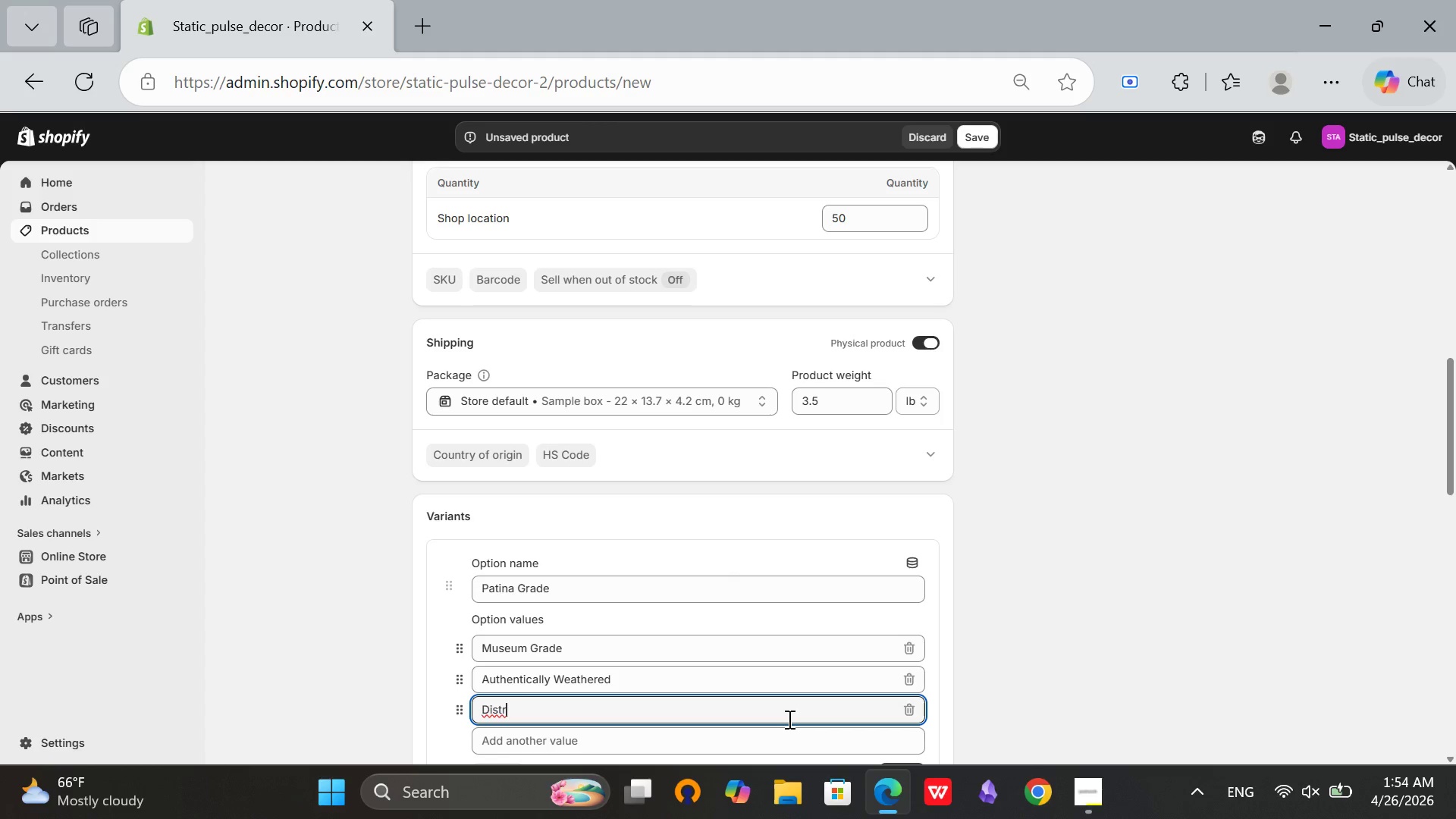 
type(essed)
 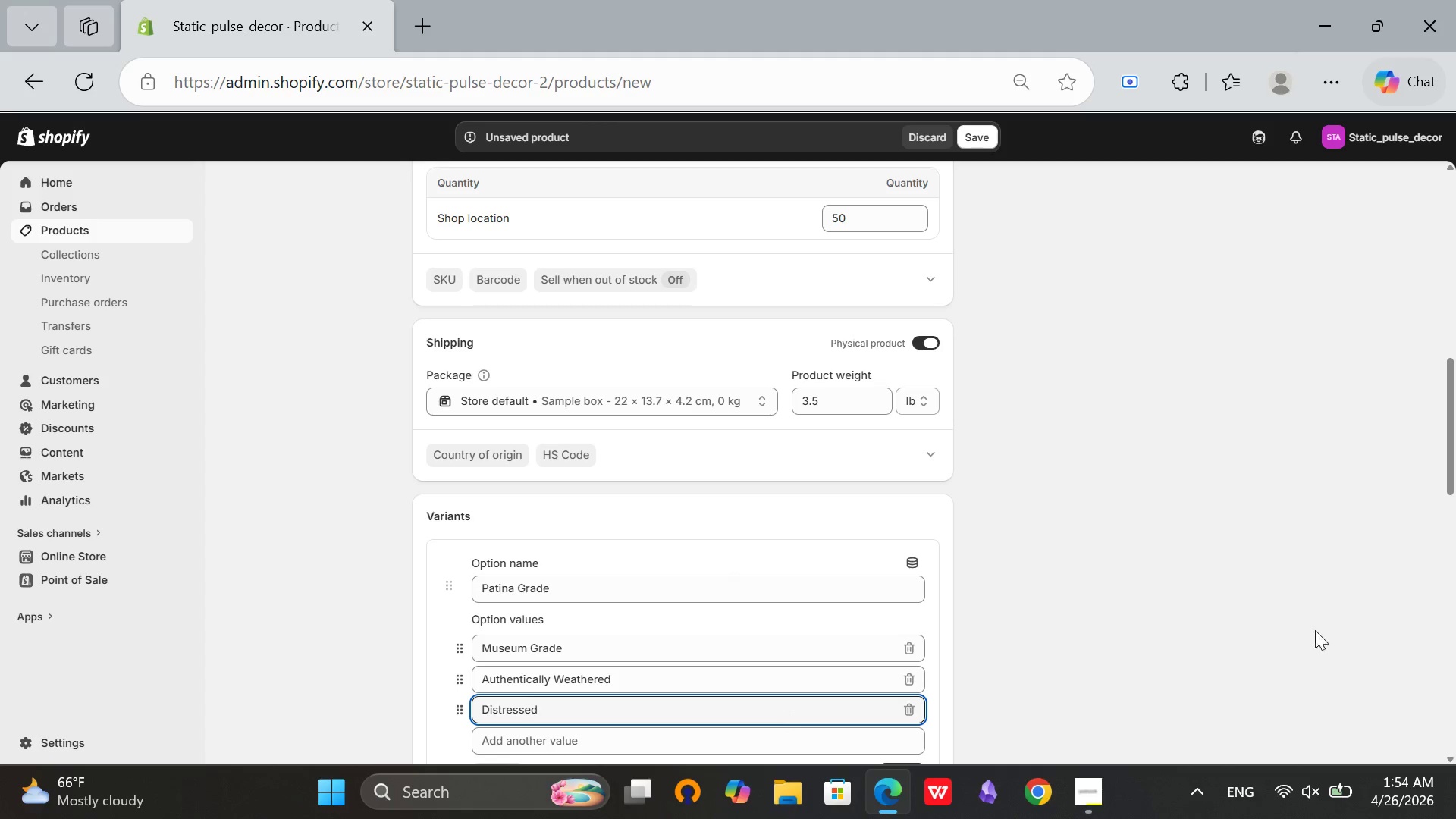 
left_click([1207, 493])
 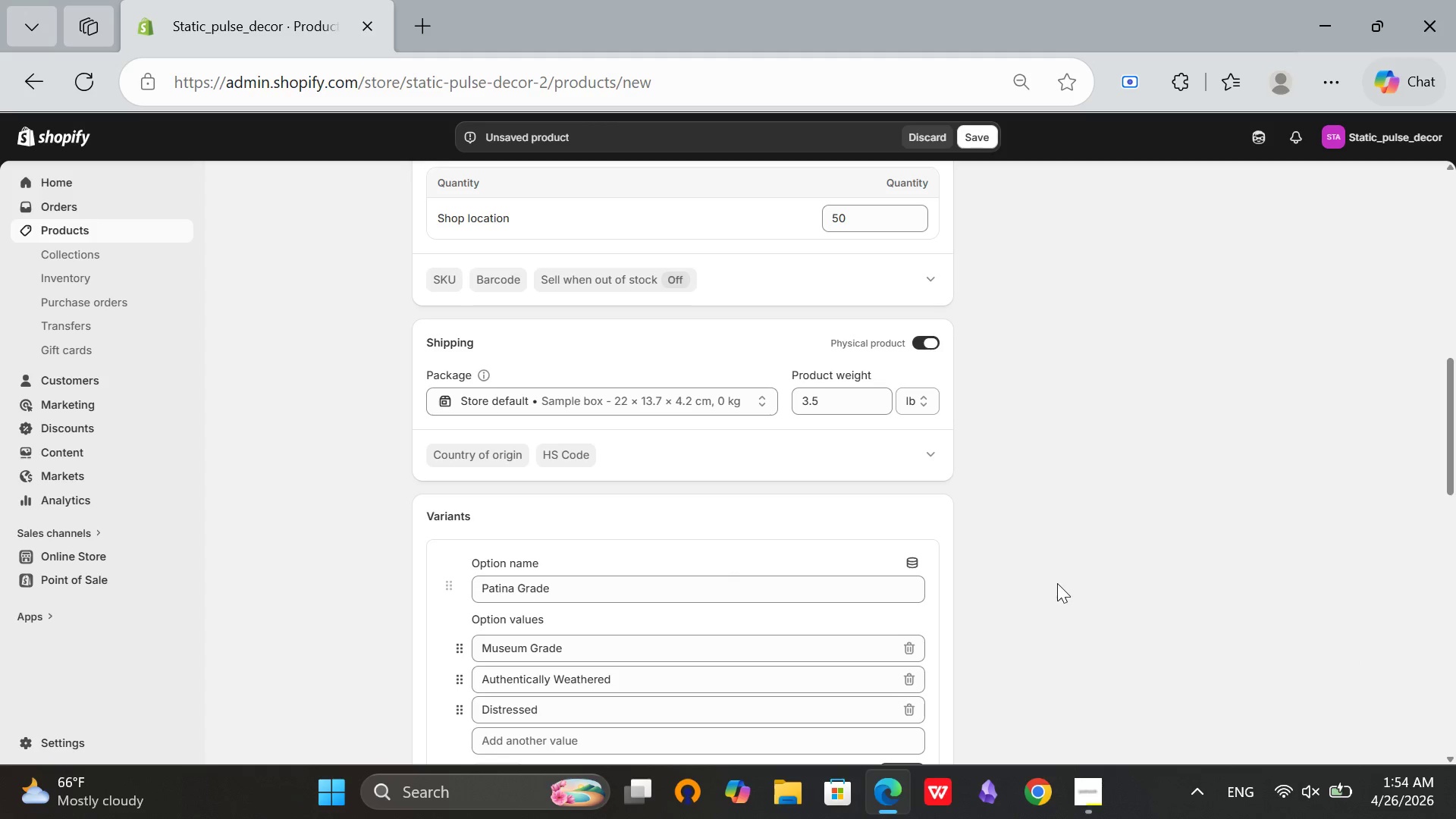 
scroll: coordinate [1051, 589], scroll_direction: none, amount: 0.0
 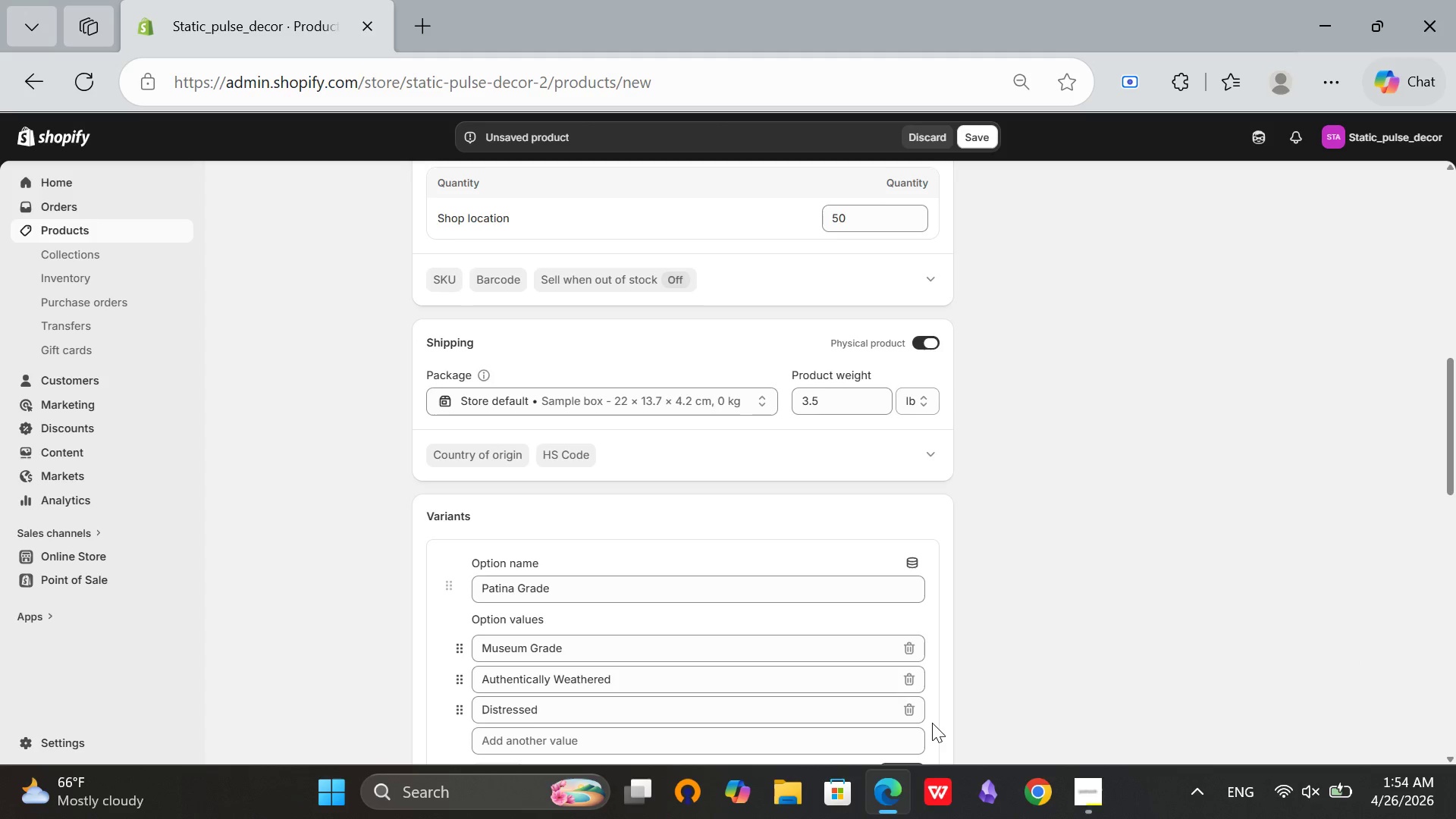 
scroll: coordinate [932, 722], scroll_direction: down, amount: 1.0
 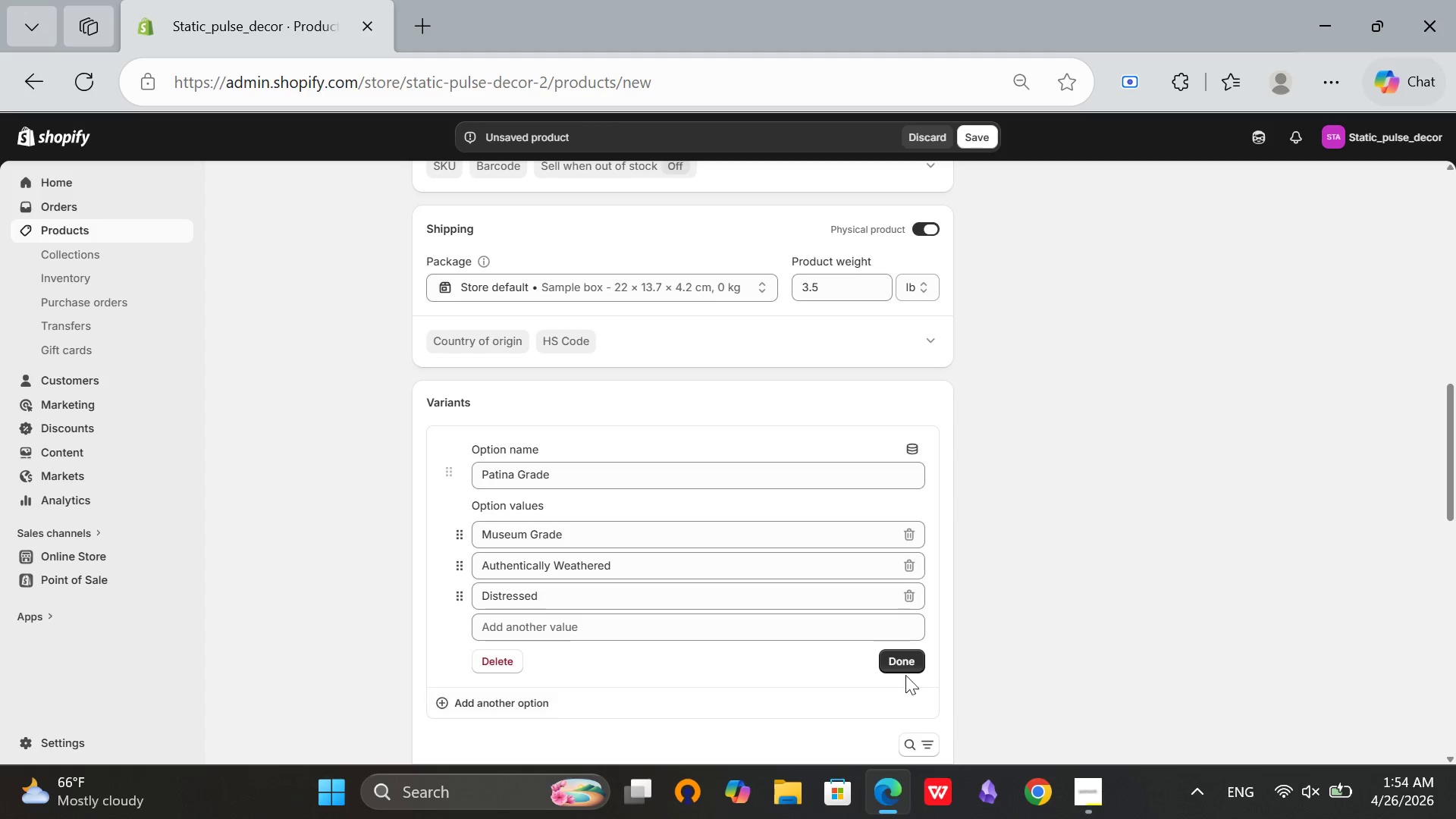 
left_click([904, 663])
 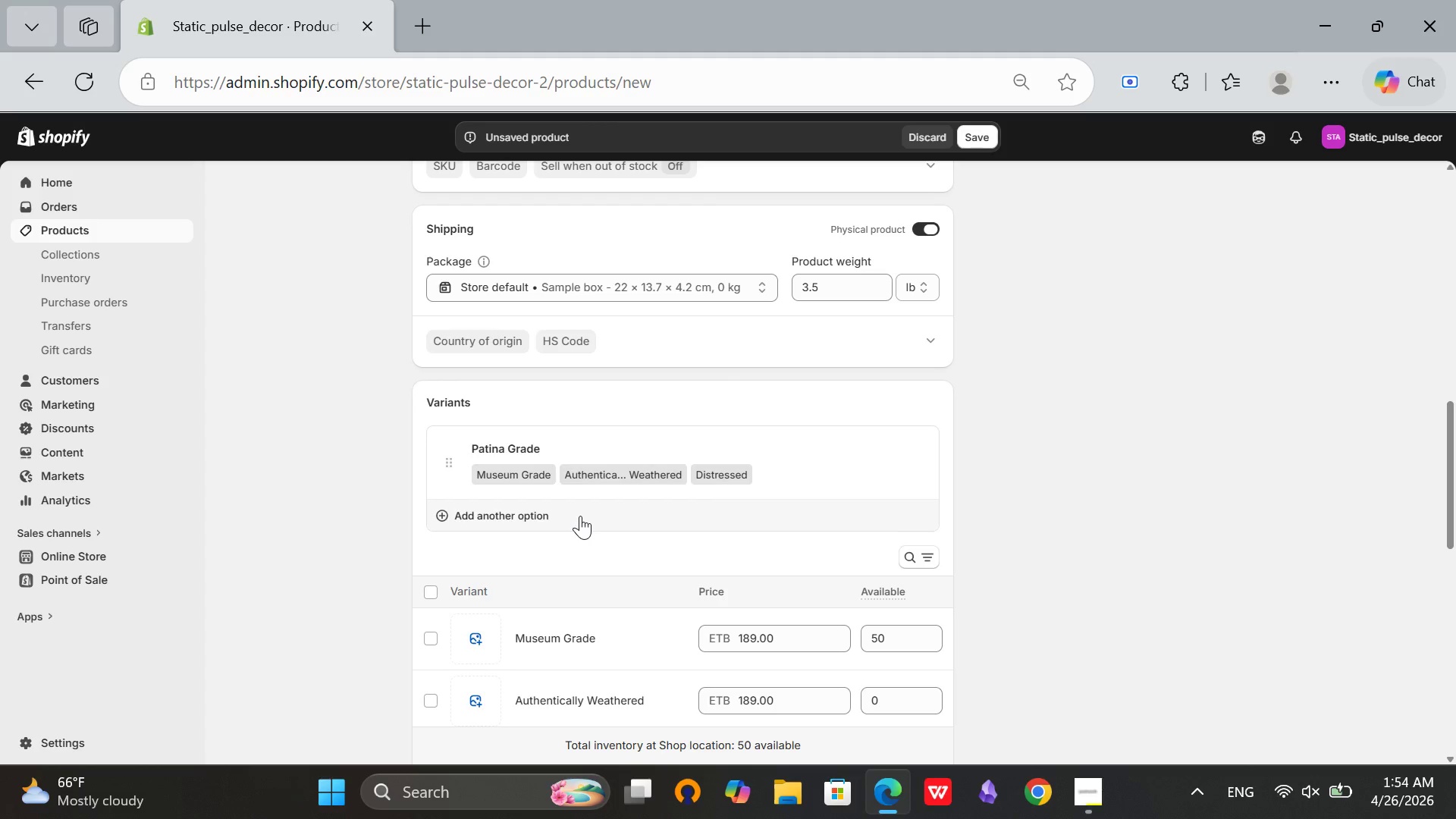 
wait(5.56)
 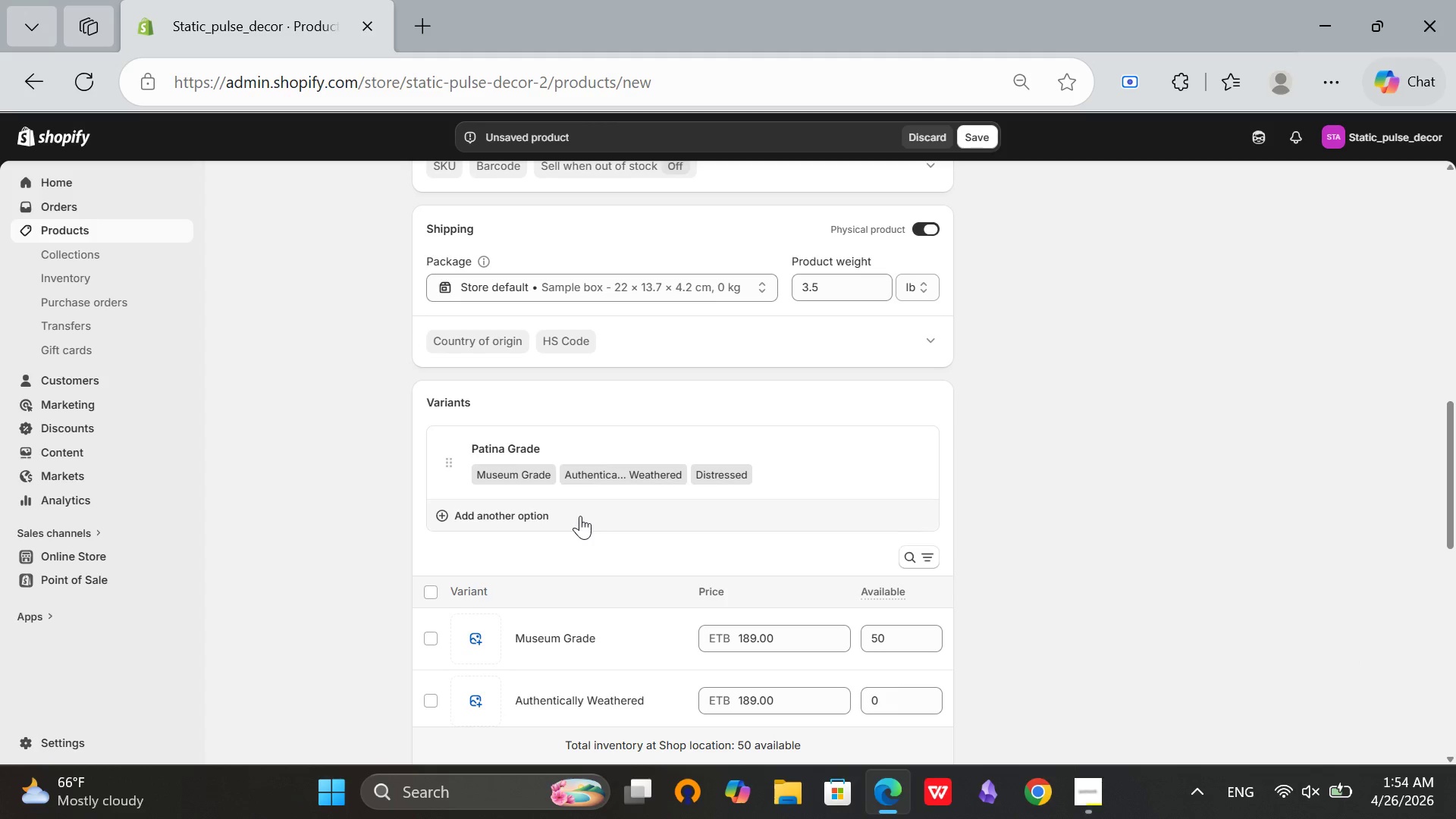 
left_click([580, 516])
 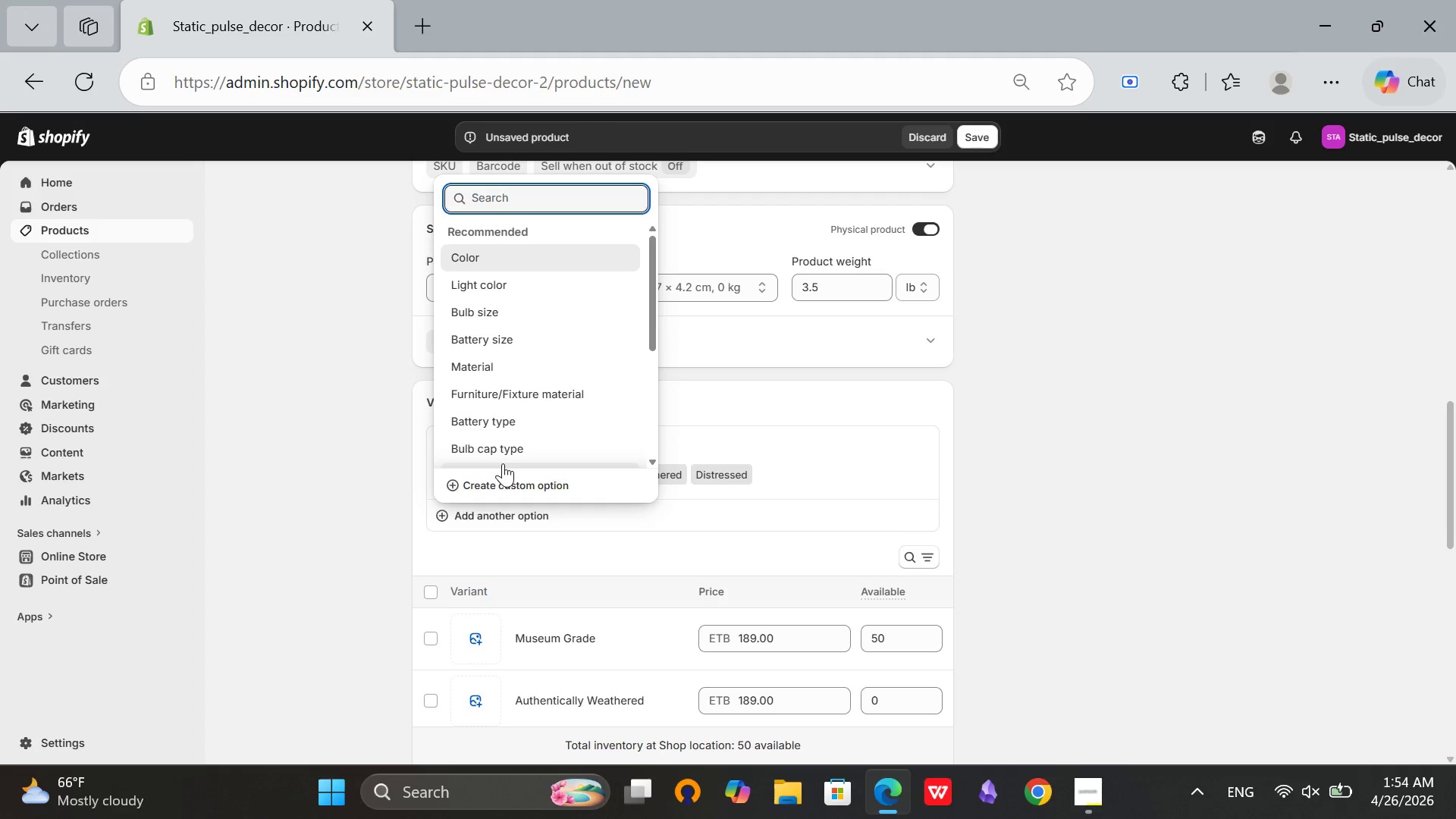 
left_click([494, 479])
 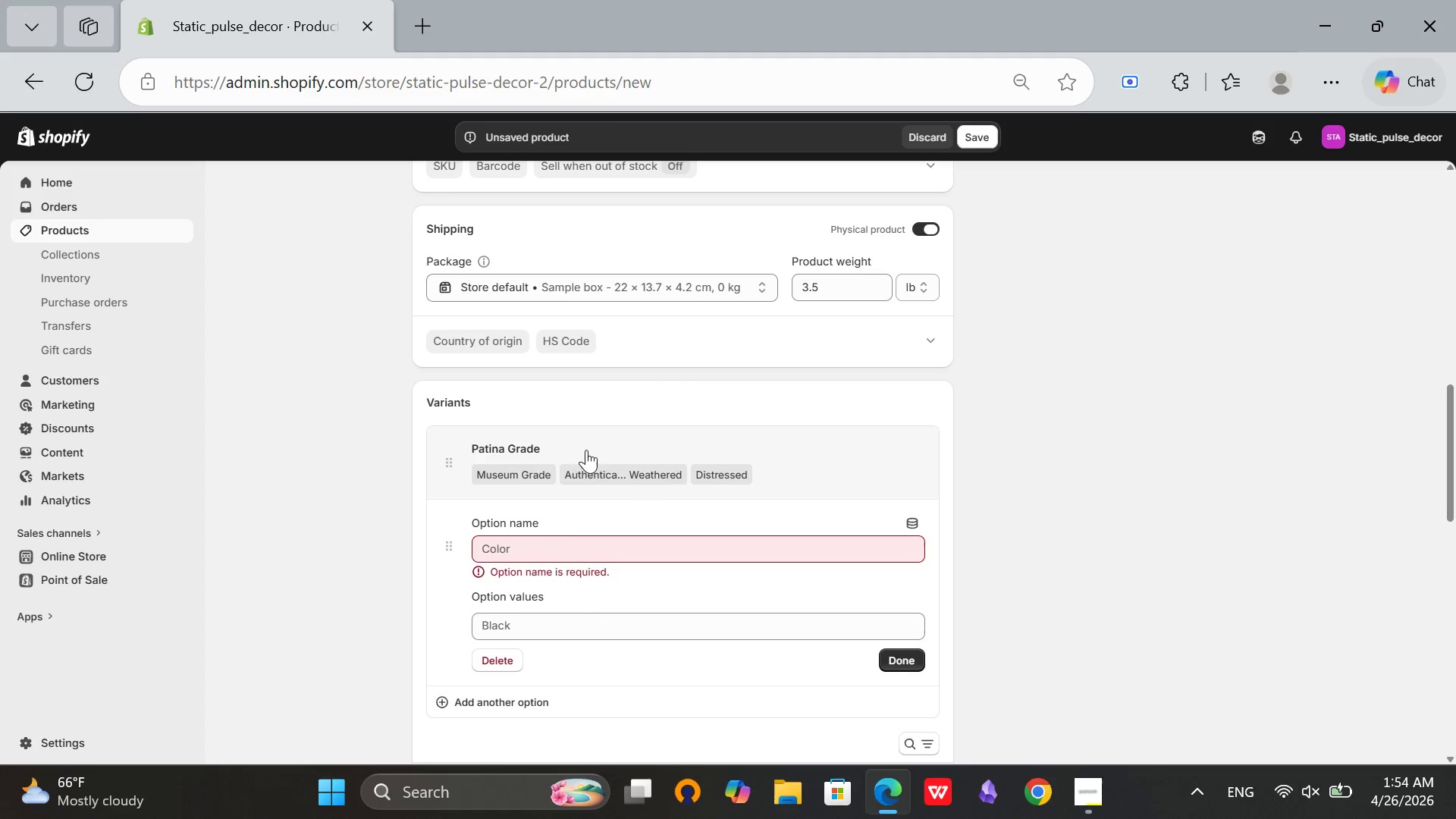 
left_click([558, 543])
 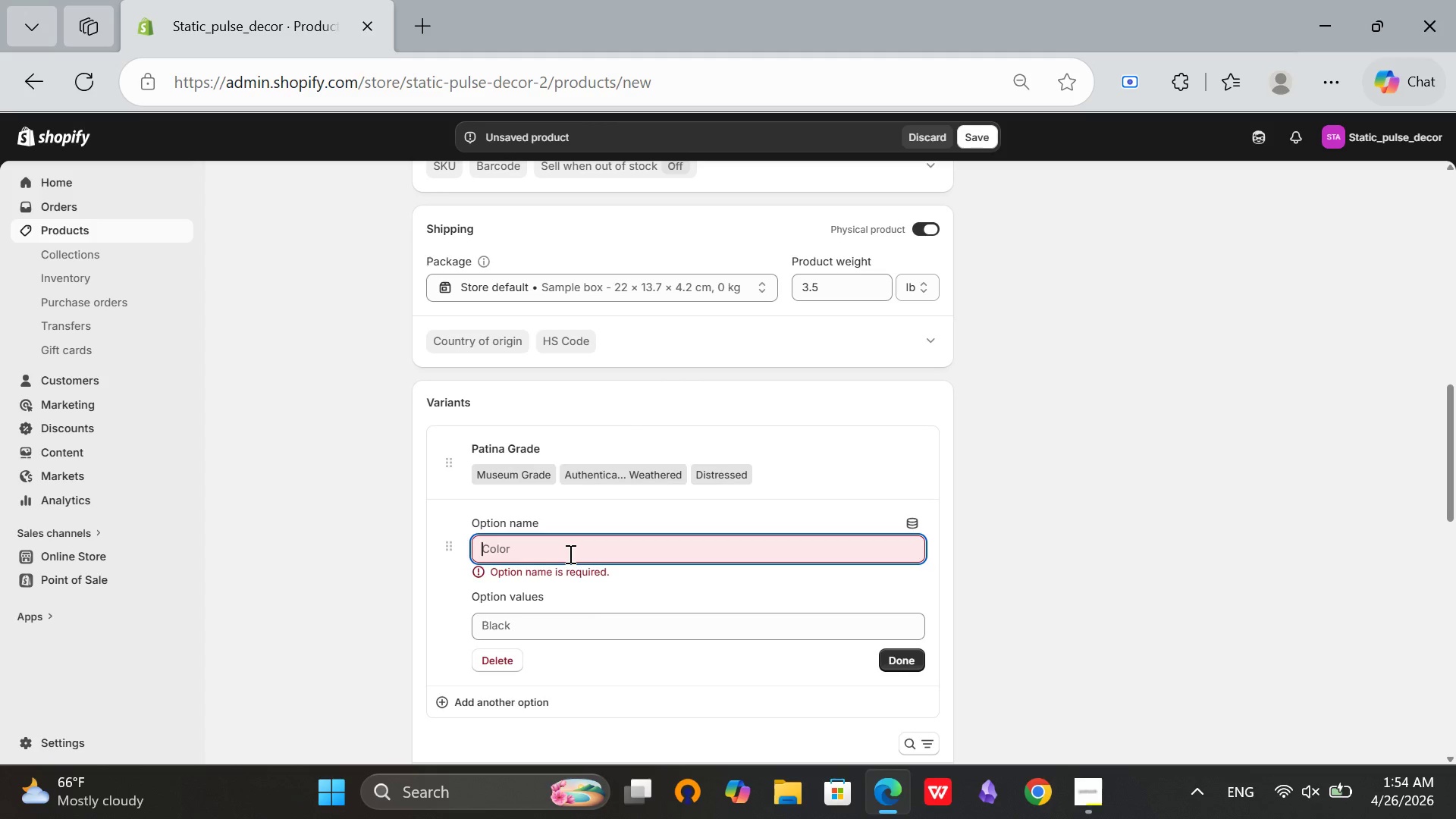 
type(Hardware )
 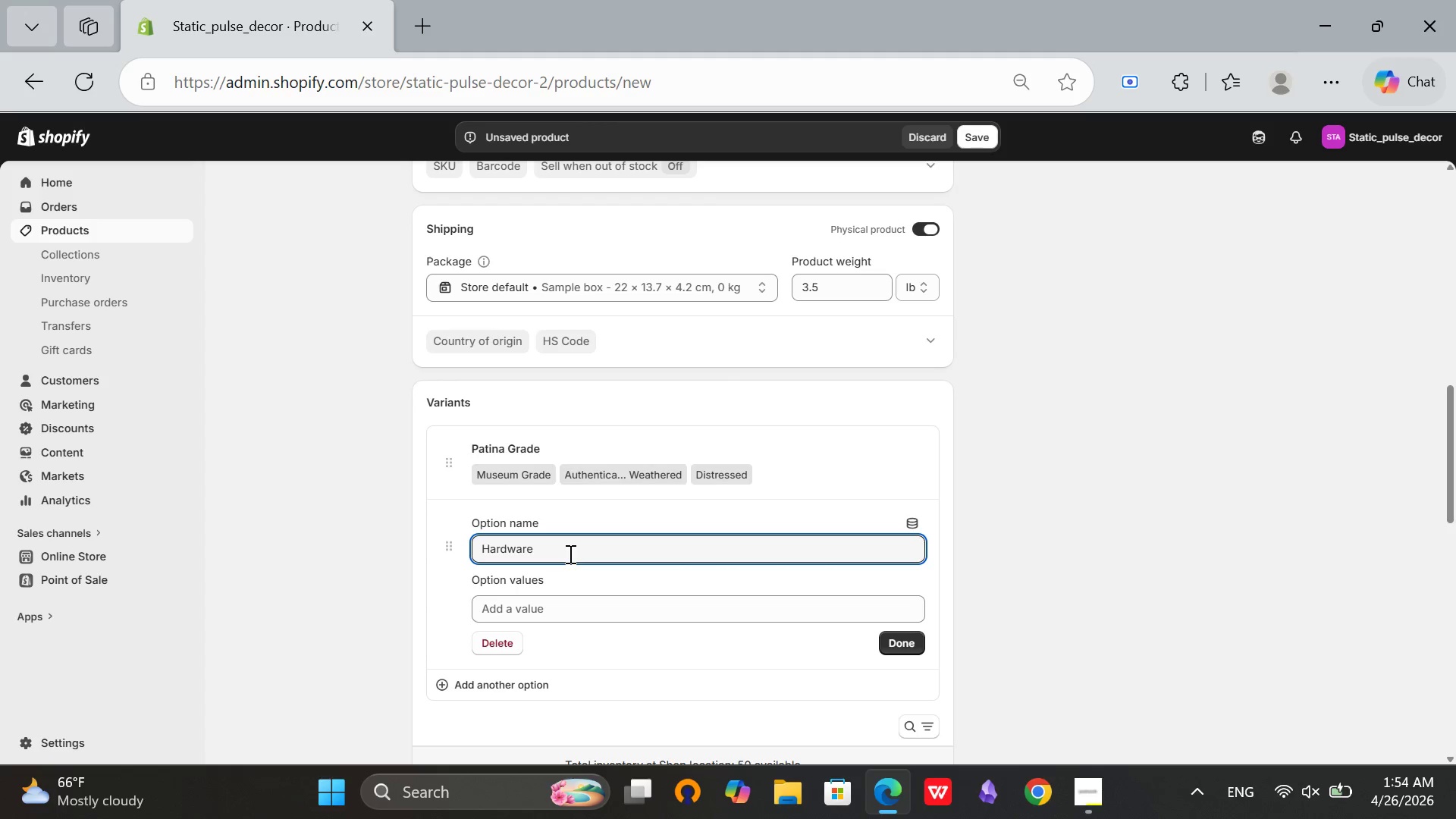 
type(Finish)
 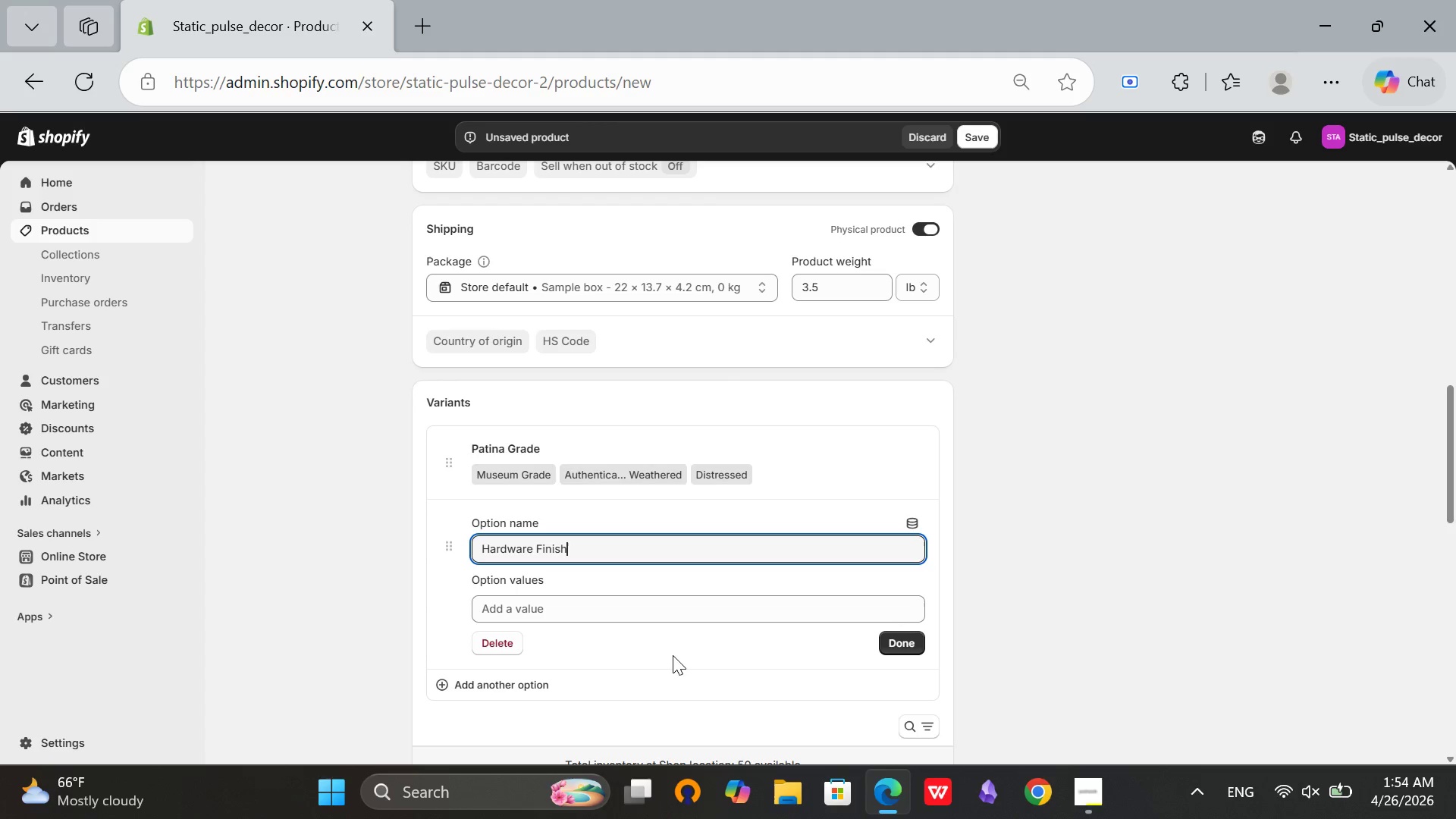 
left_click([670, 612])
 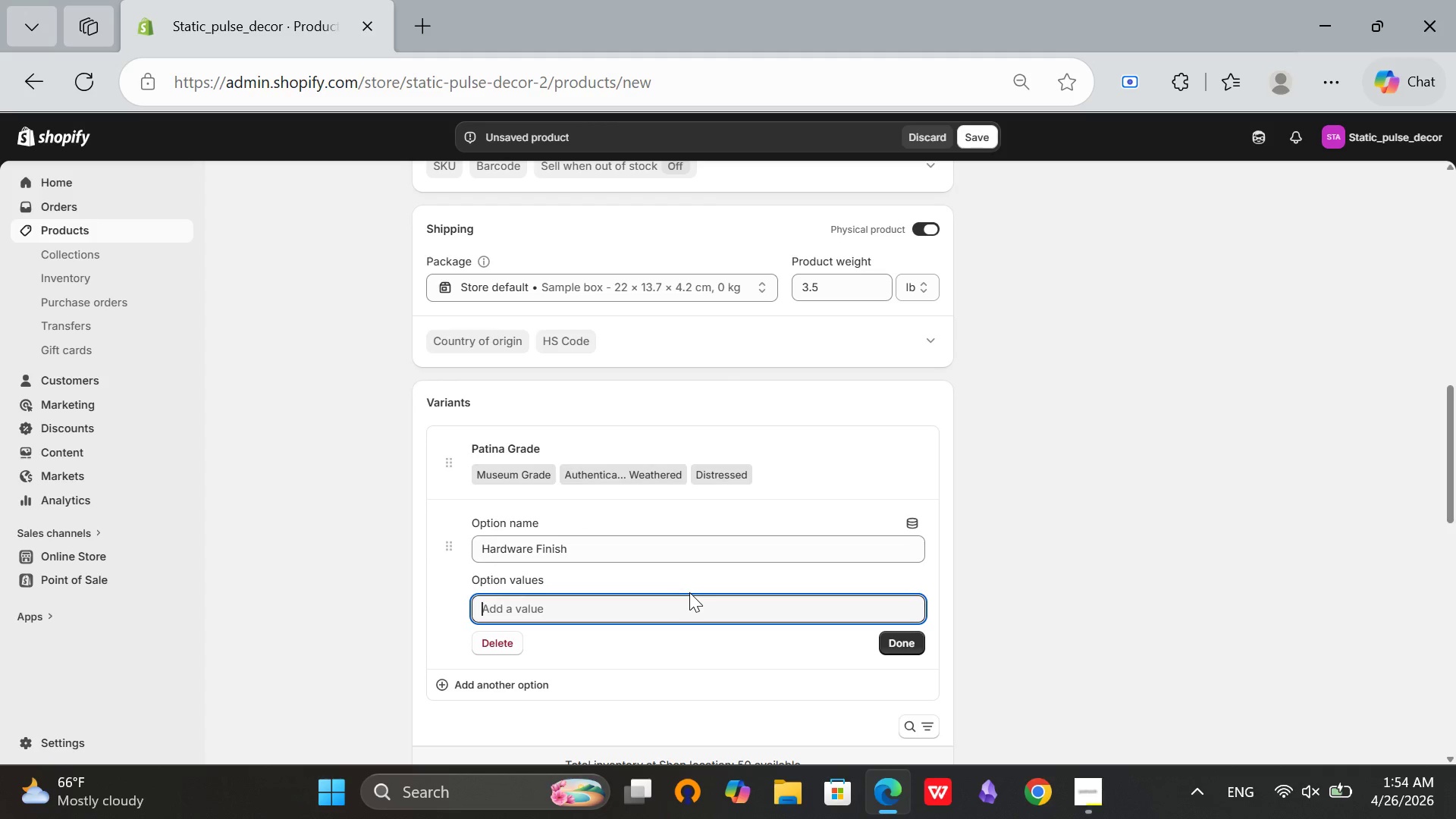 
type(Barided Gold)
 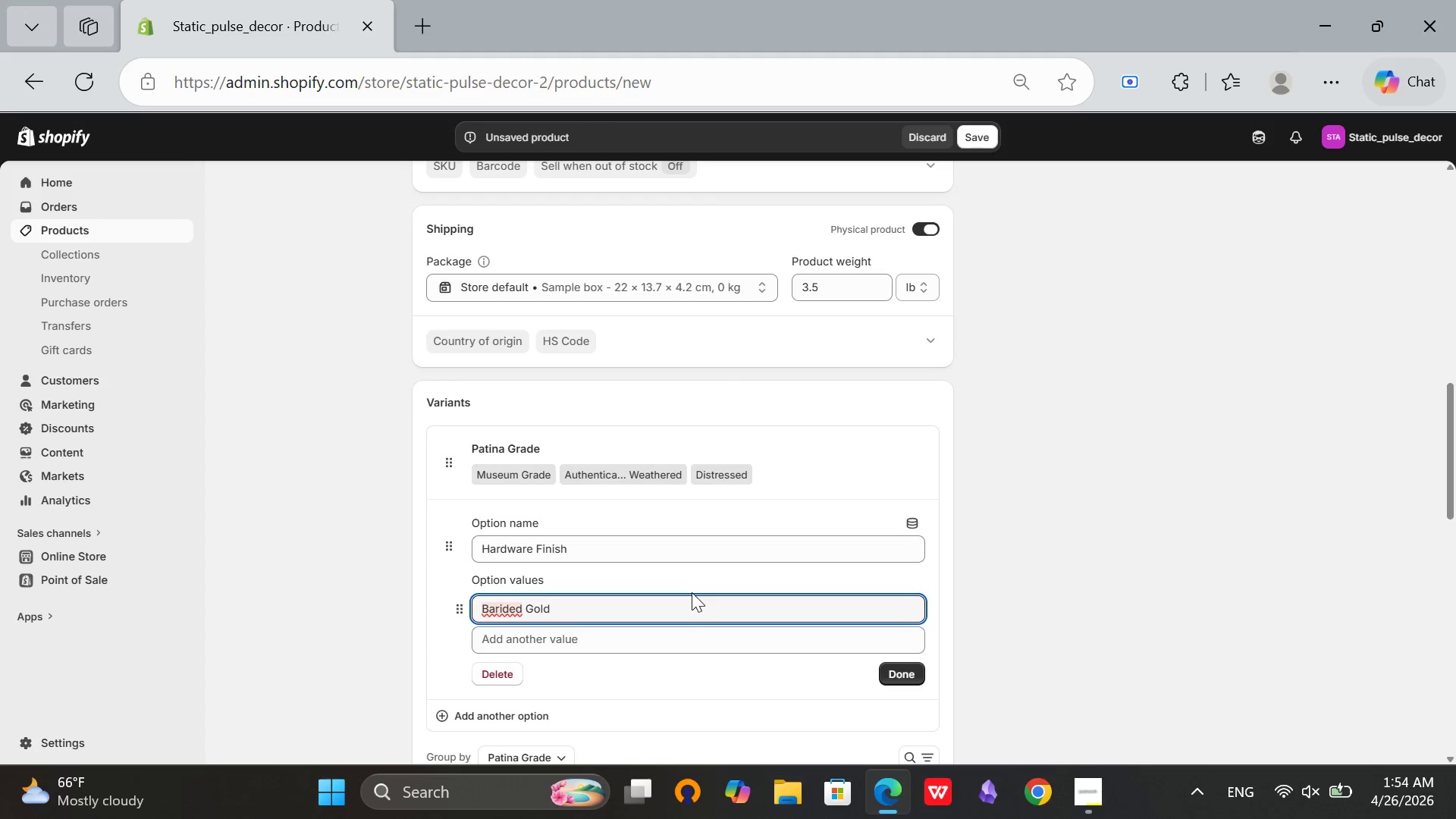 
type( Cord)
 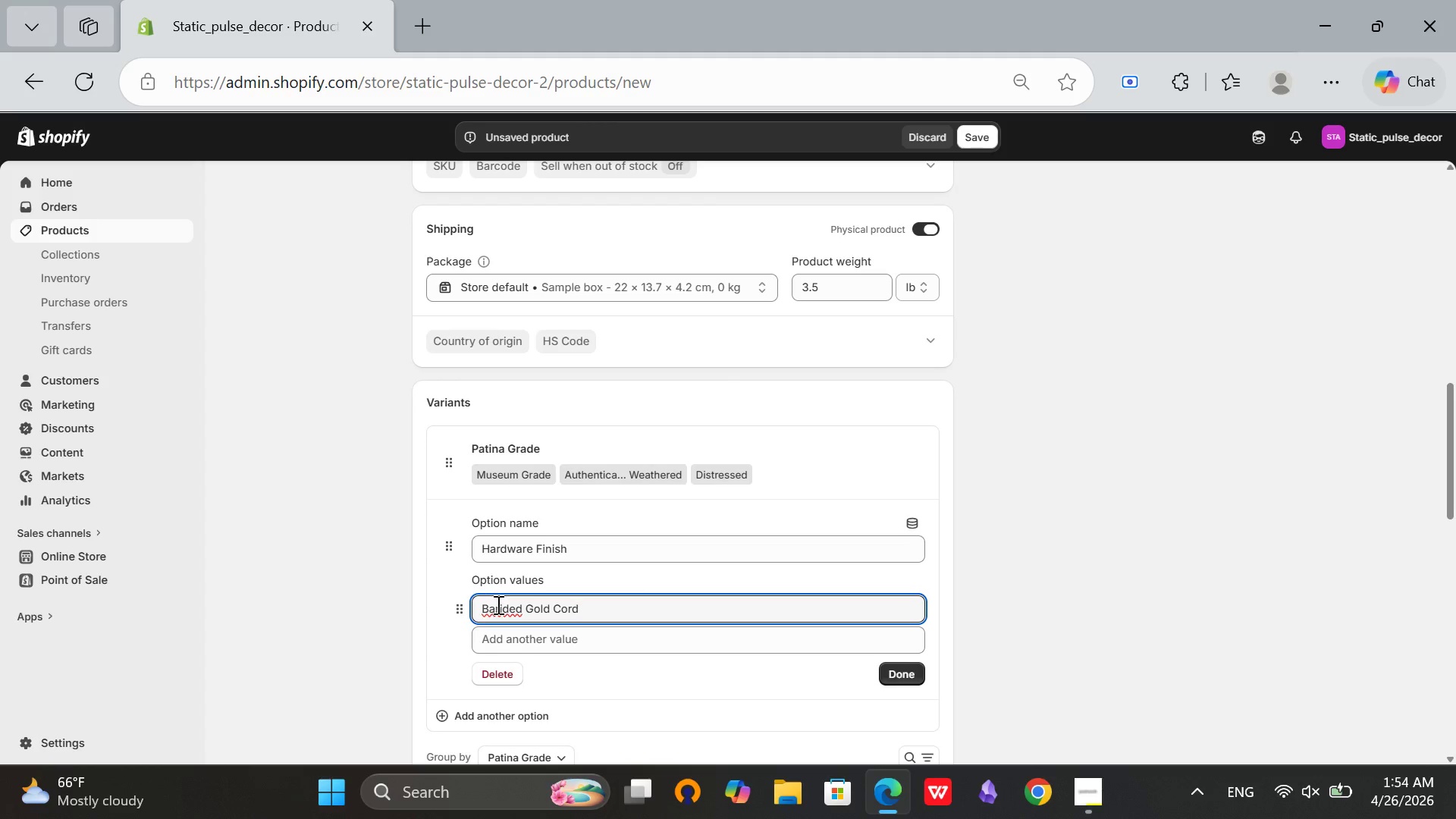 
left_click([502, 609])
 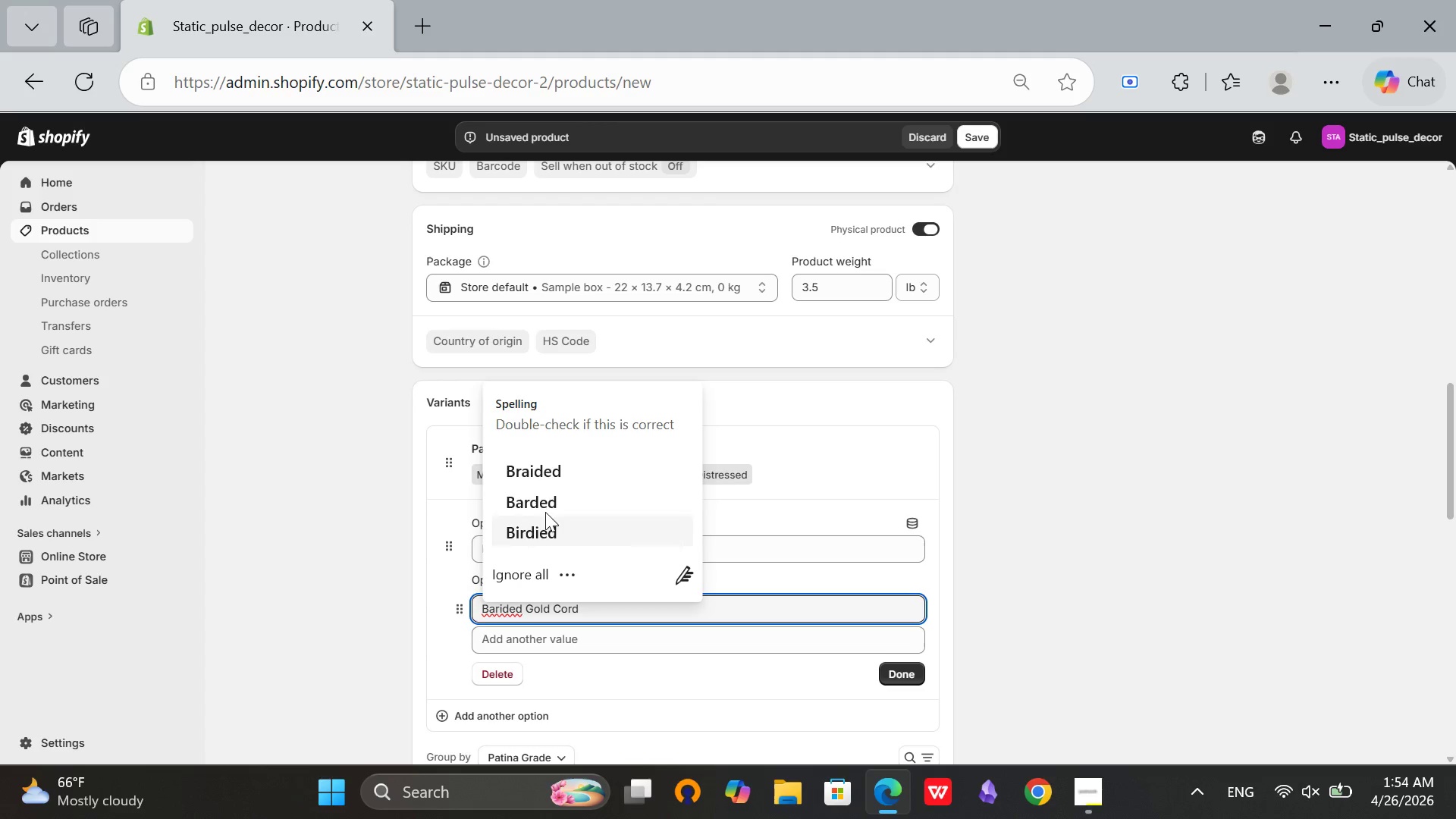 
left_click([557, 473])
 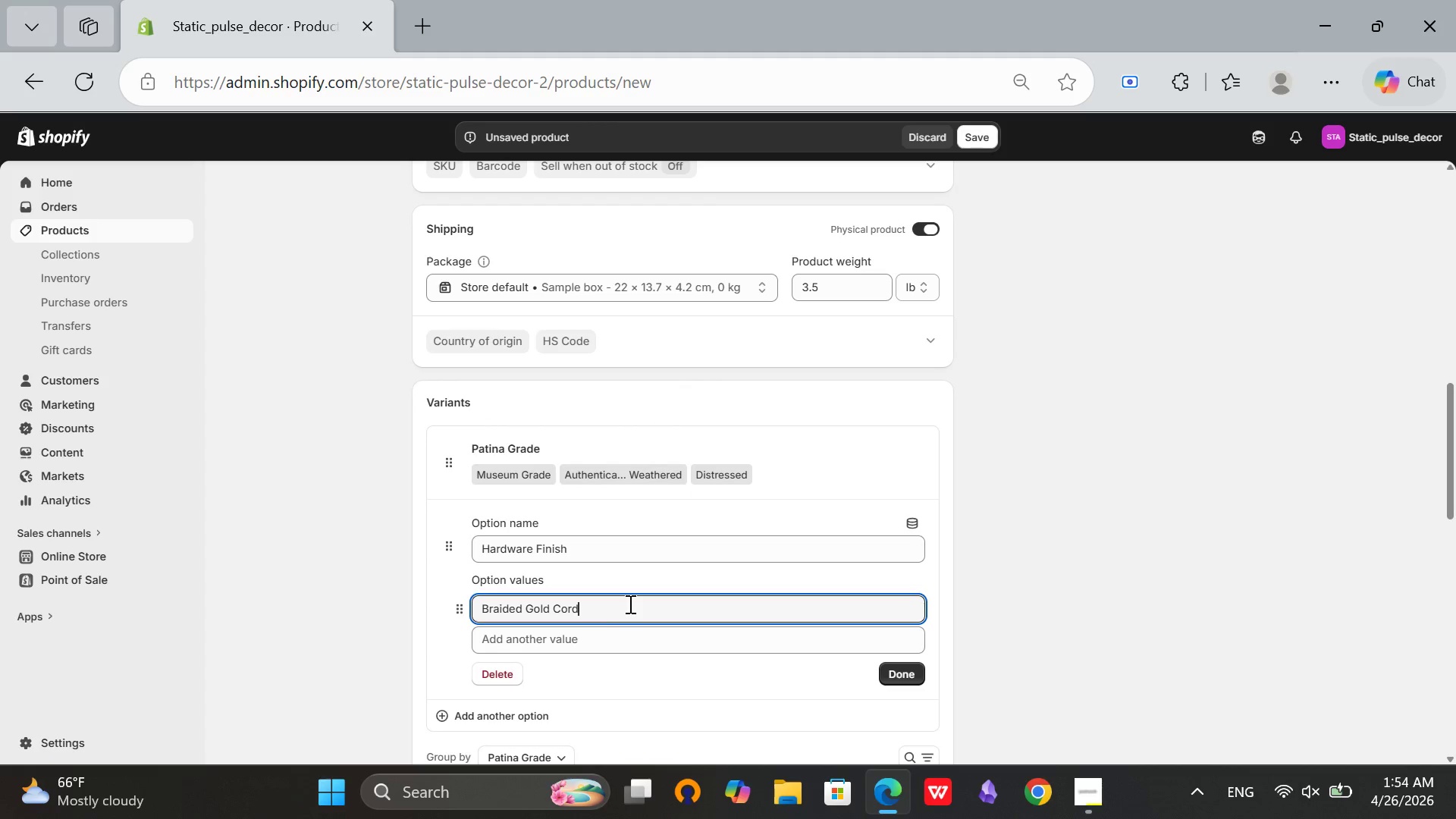 
left_click([580, 644])
 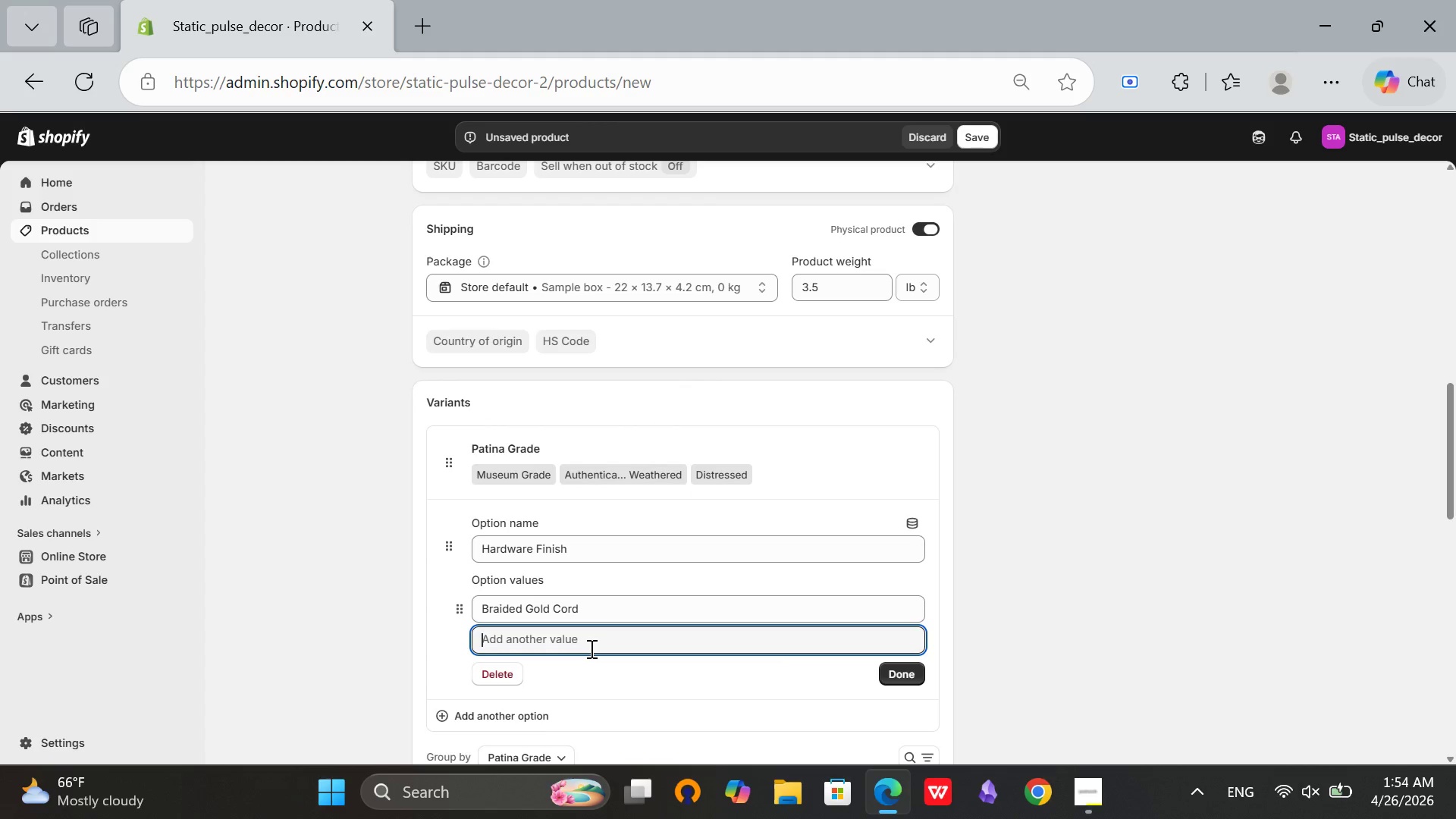 
type(Industrial N)
key(Backspace)
type(Black Cord)
 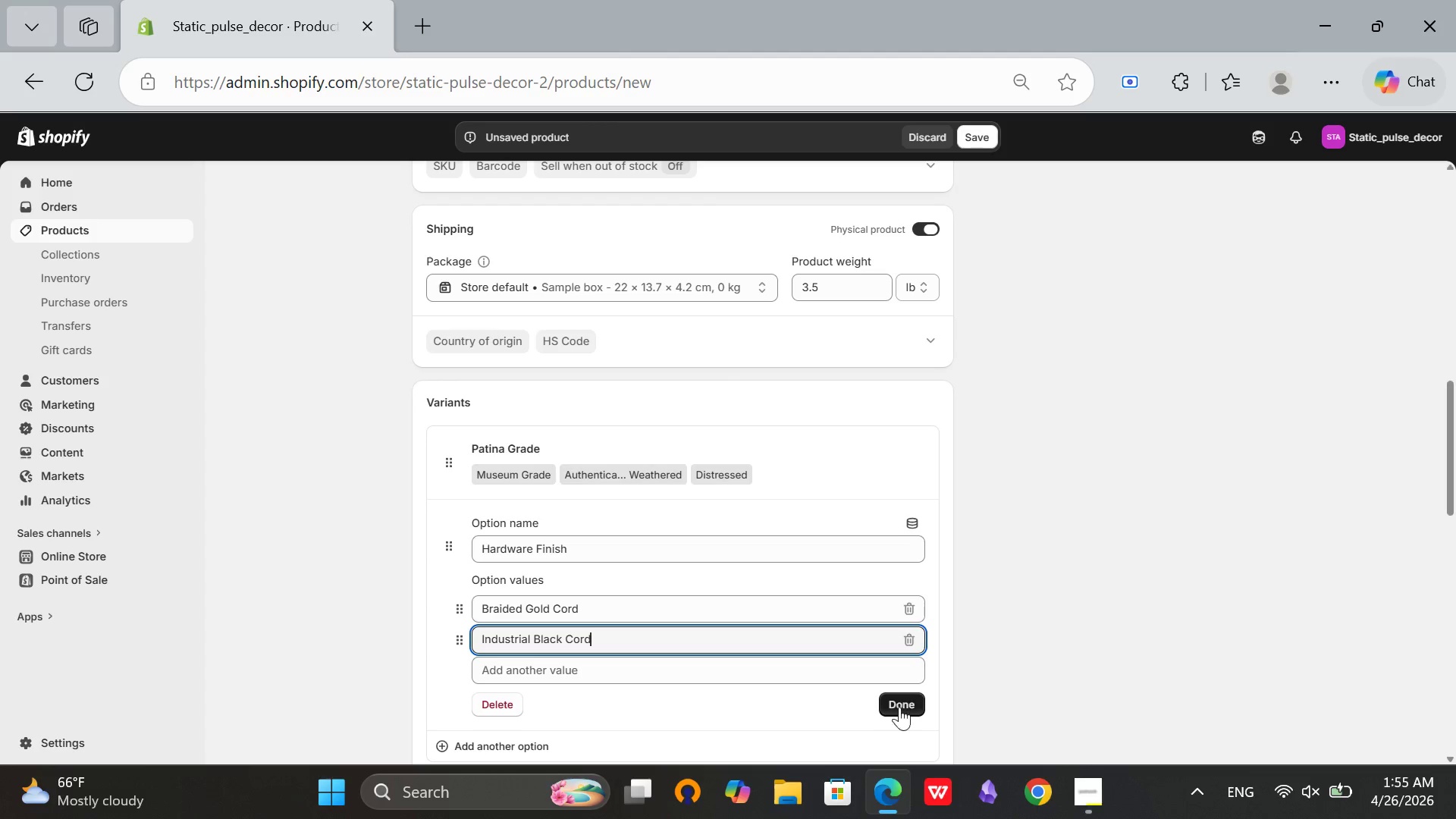 
left_click([892, 710])
 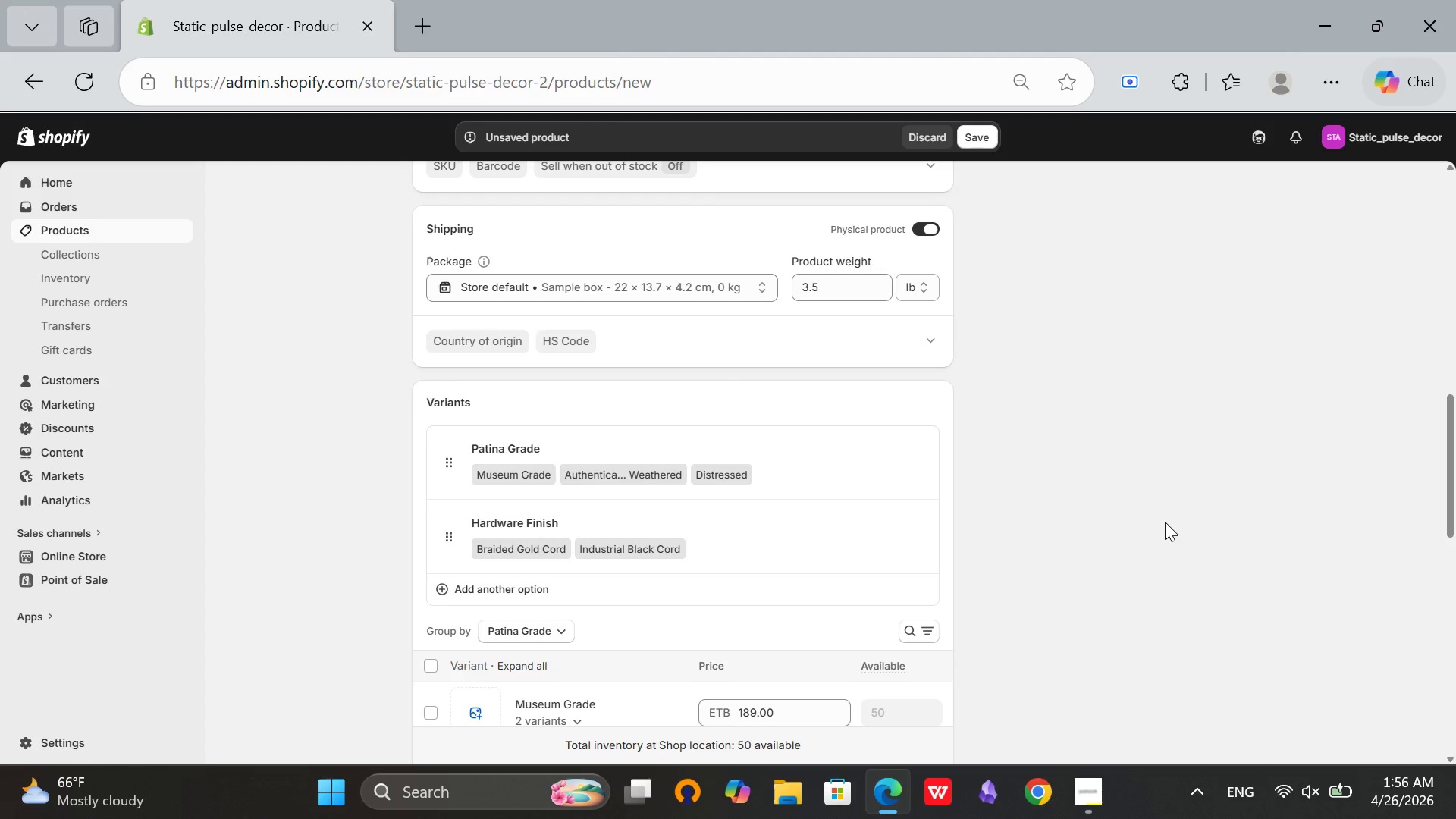 
wait(74.67)
 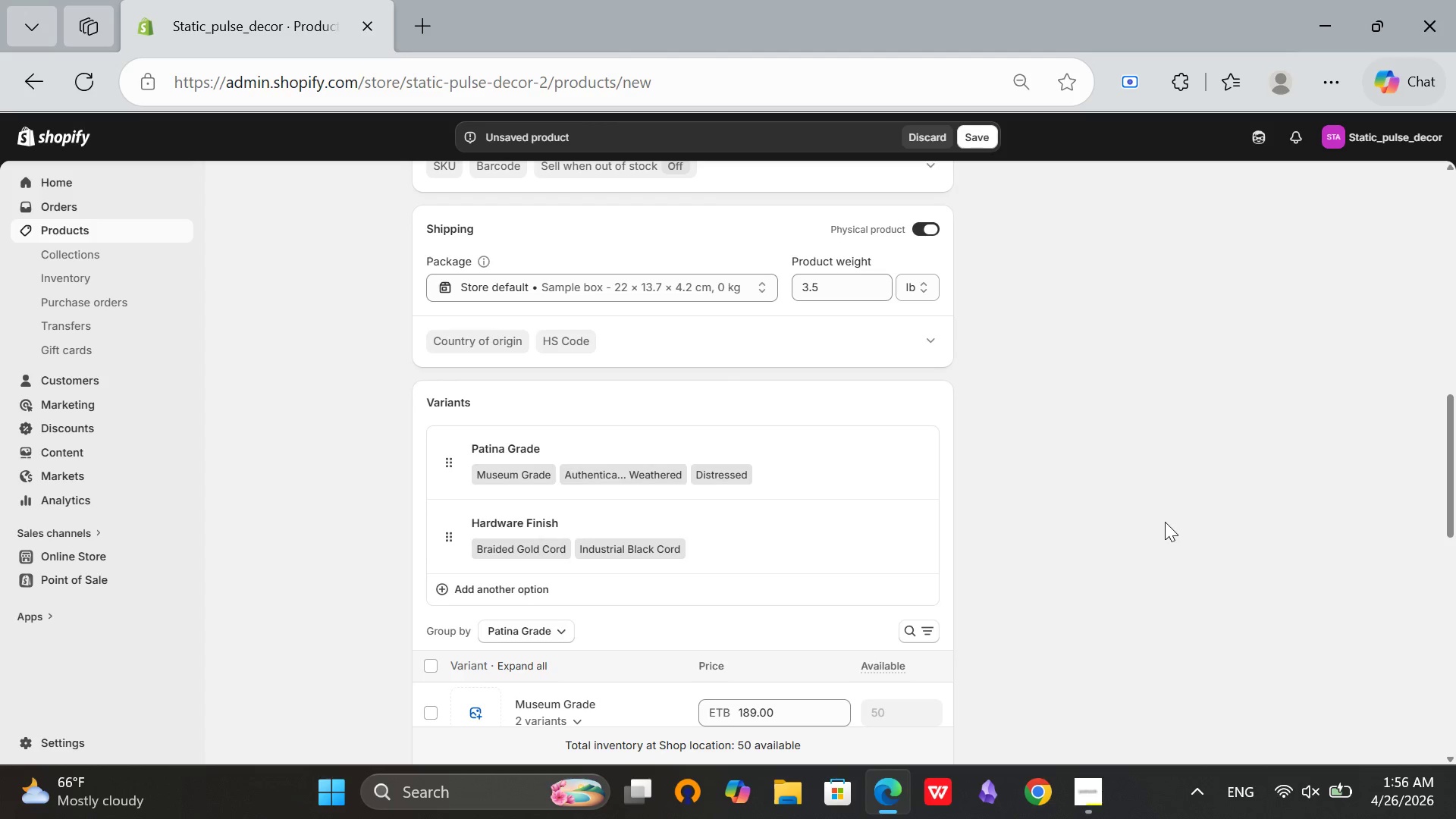 
scroll: coordinate [581, 598], scroll_direction: none, amount: 0.0
 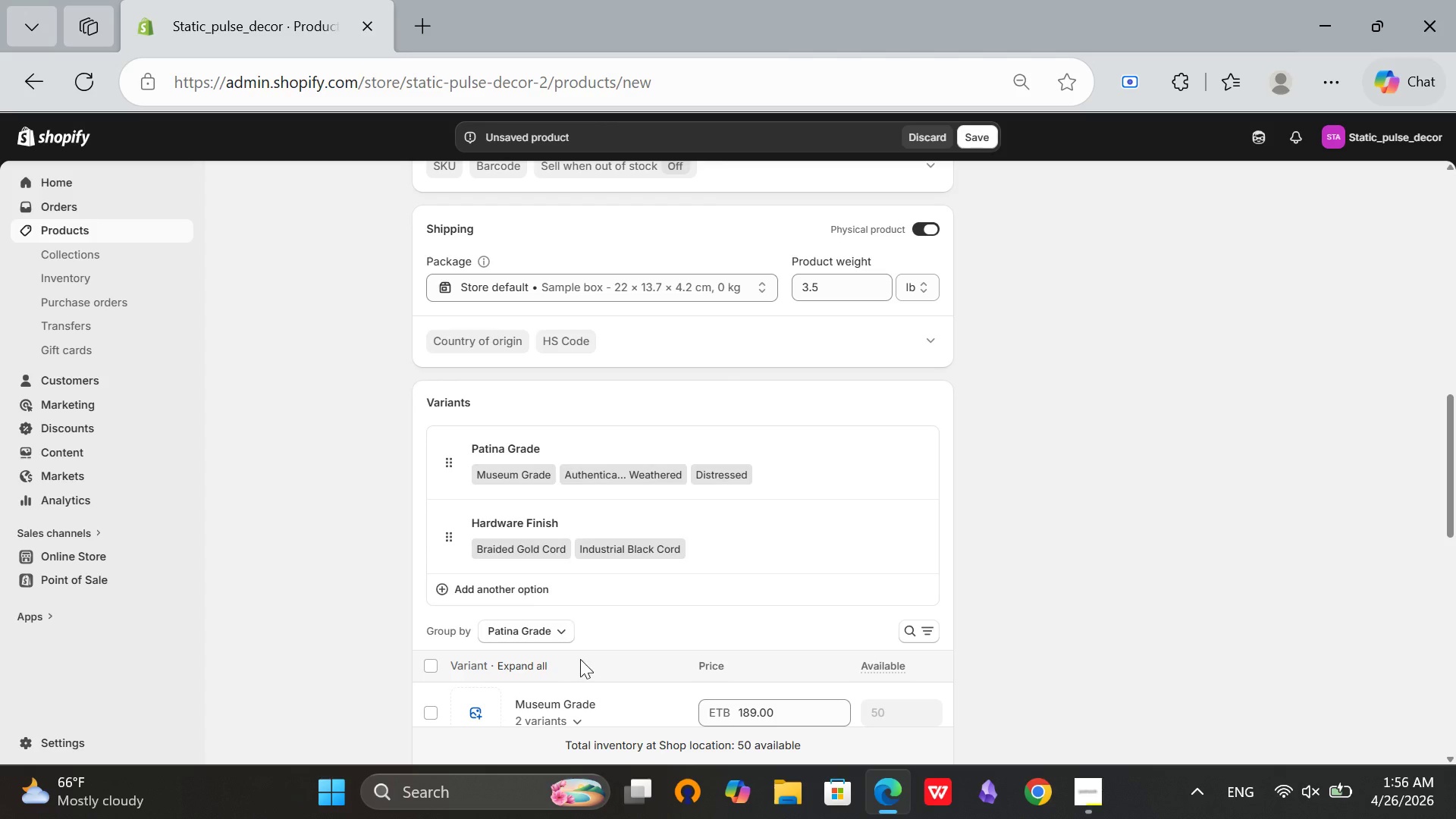 
scroll: coordinate [597, 652], scroll_direction: down, amount: 4.0
 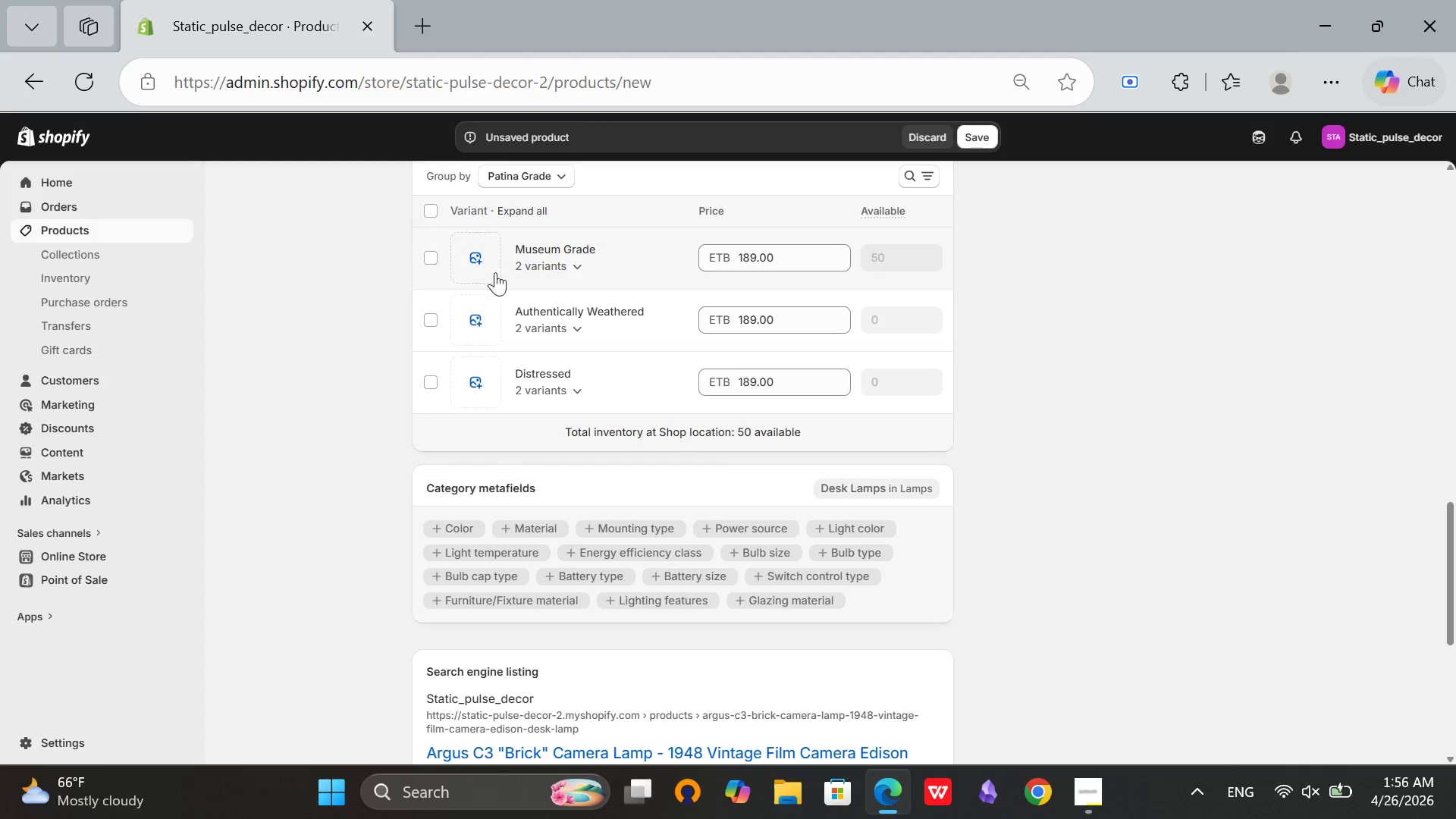 
left_click([556, 260])
 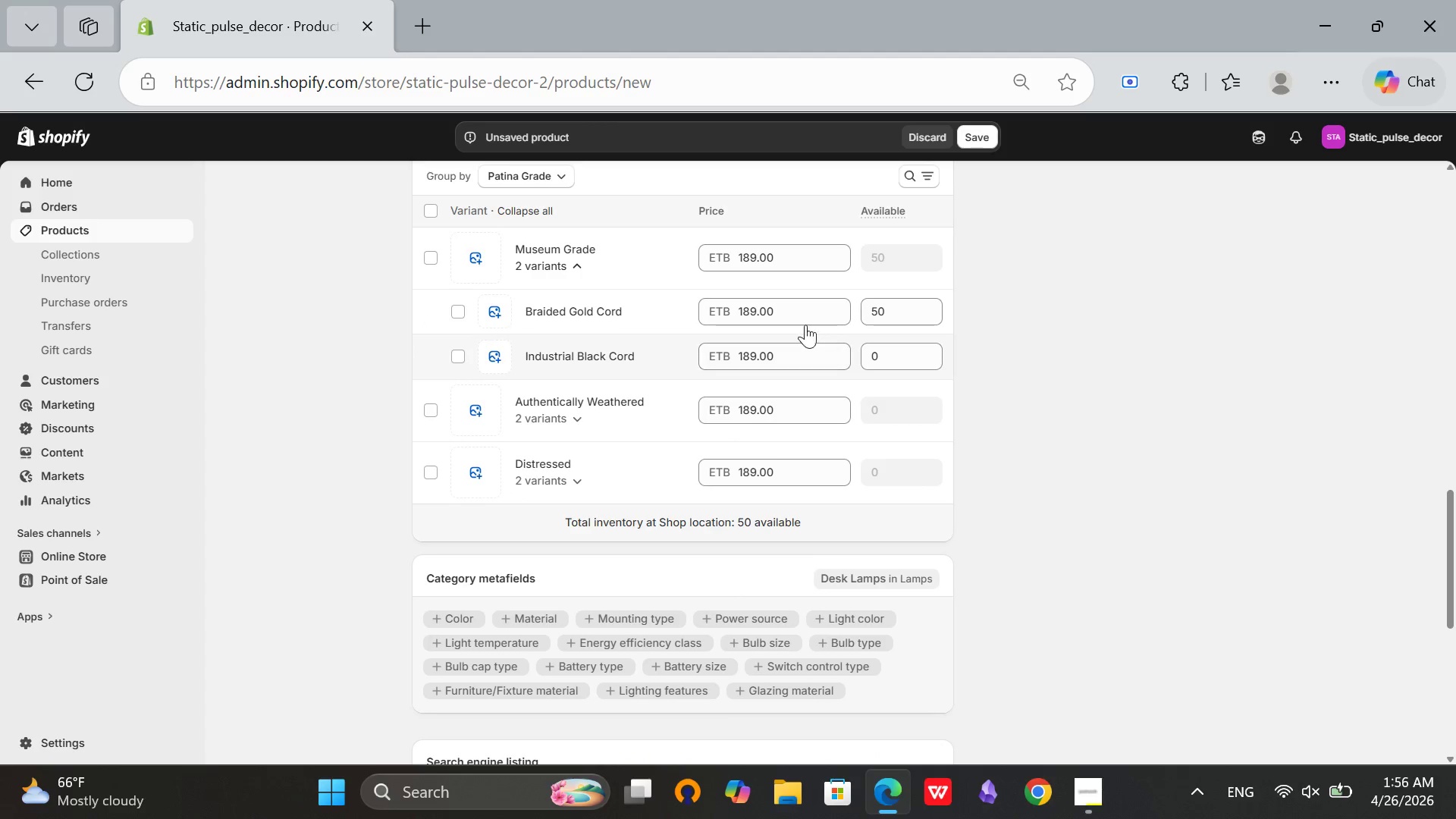 
scroll: coordinate [803, 322], scroll_direction: up, amount: 1.0
 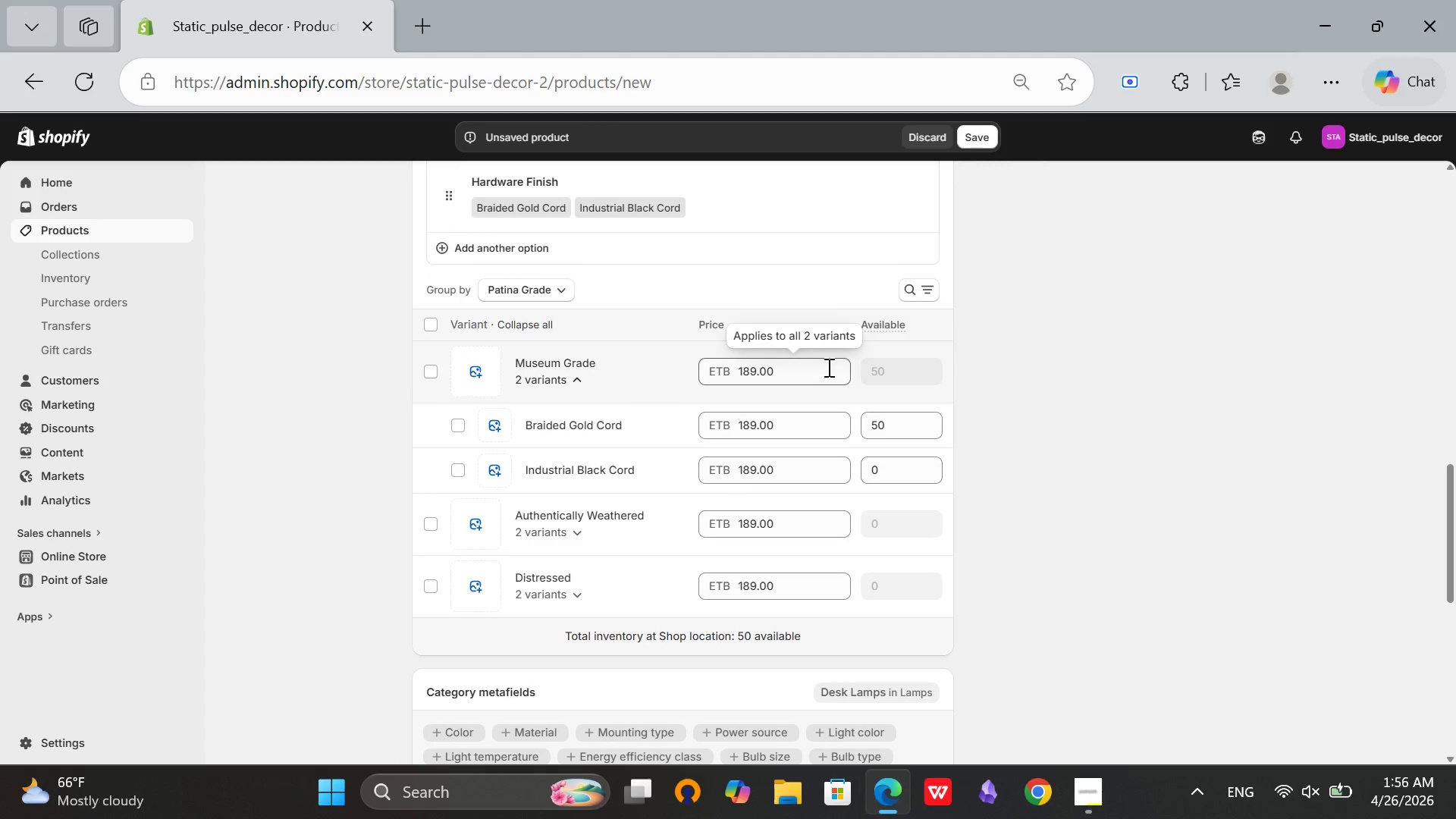 
wait(8.53)
 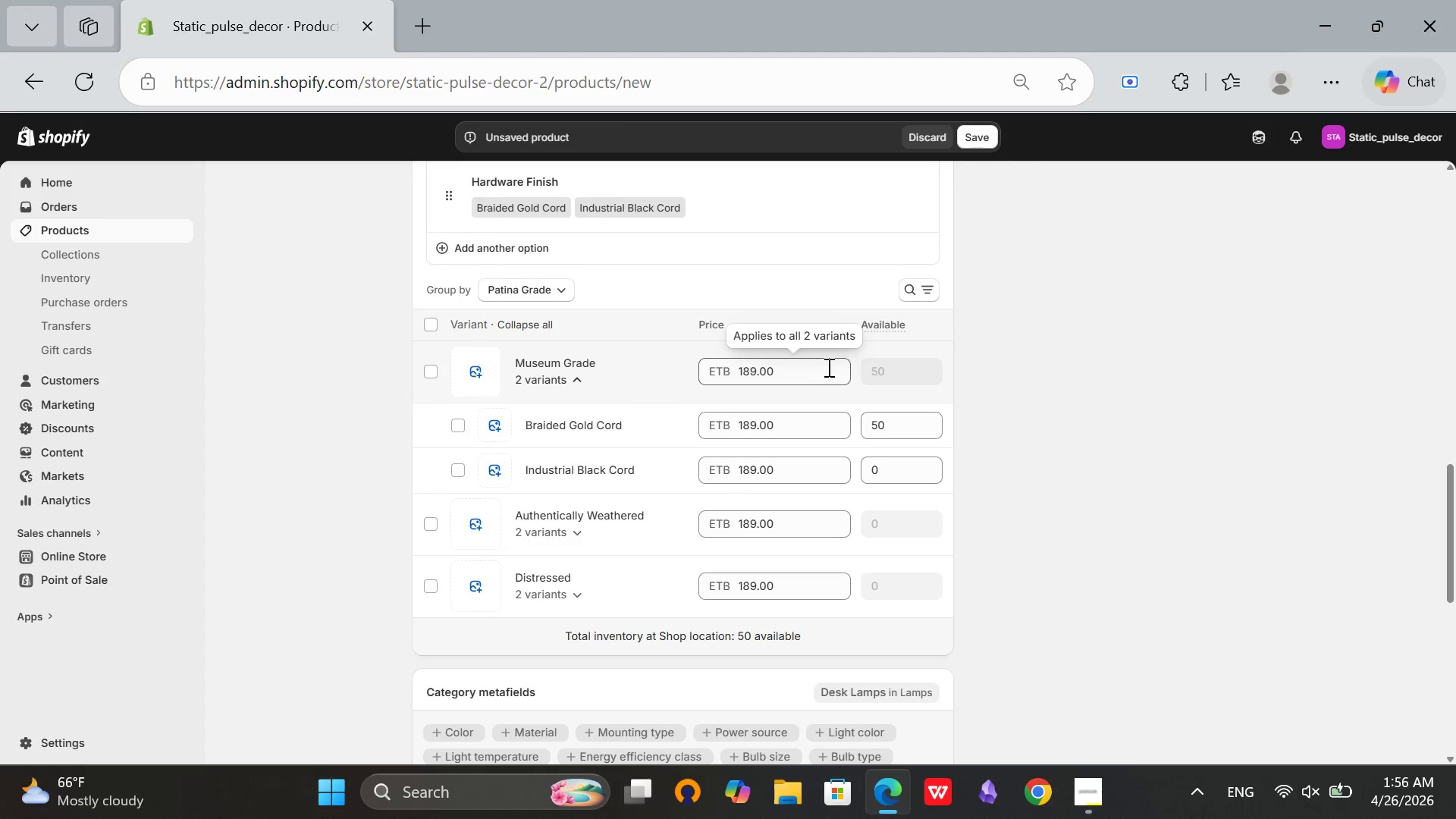 
left_click([758, 414])
 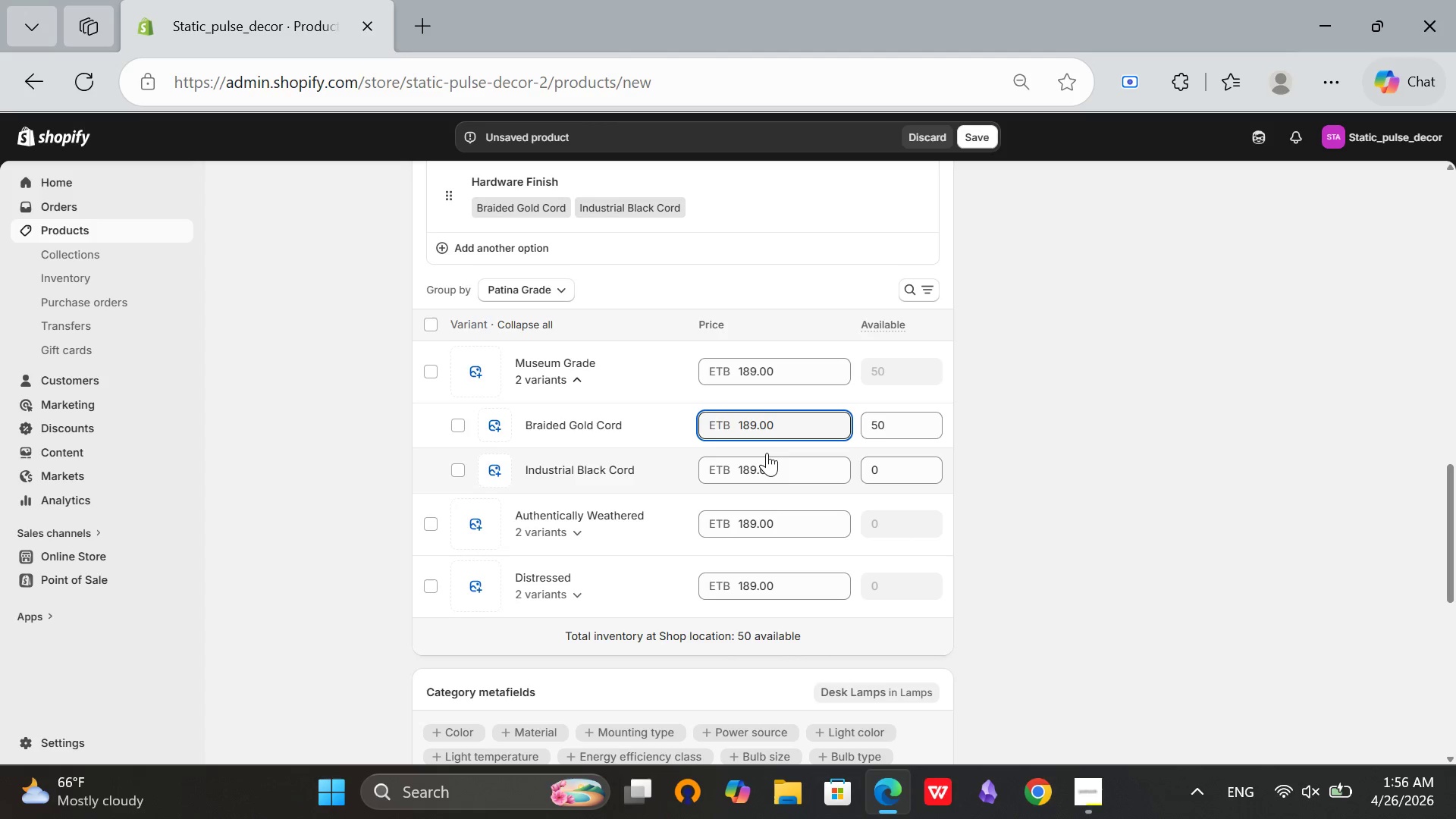 
key(Backspace)
key(Backspace)
key(Backspace)
type(229)
 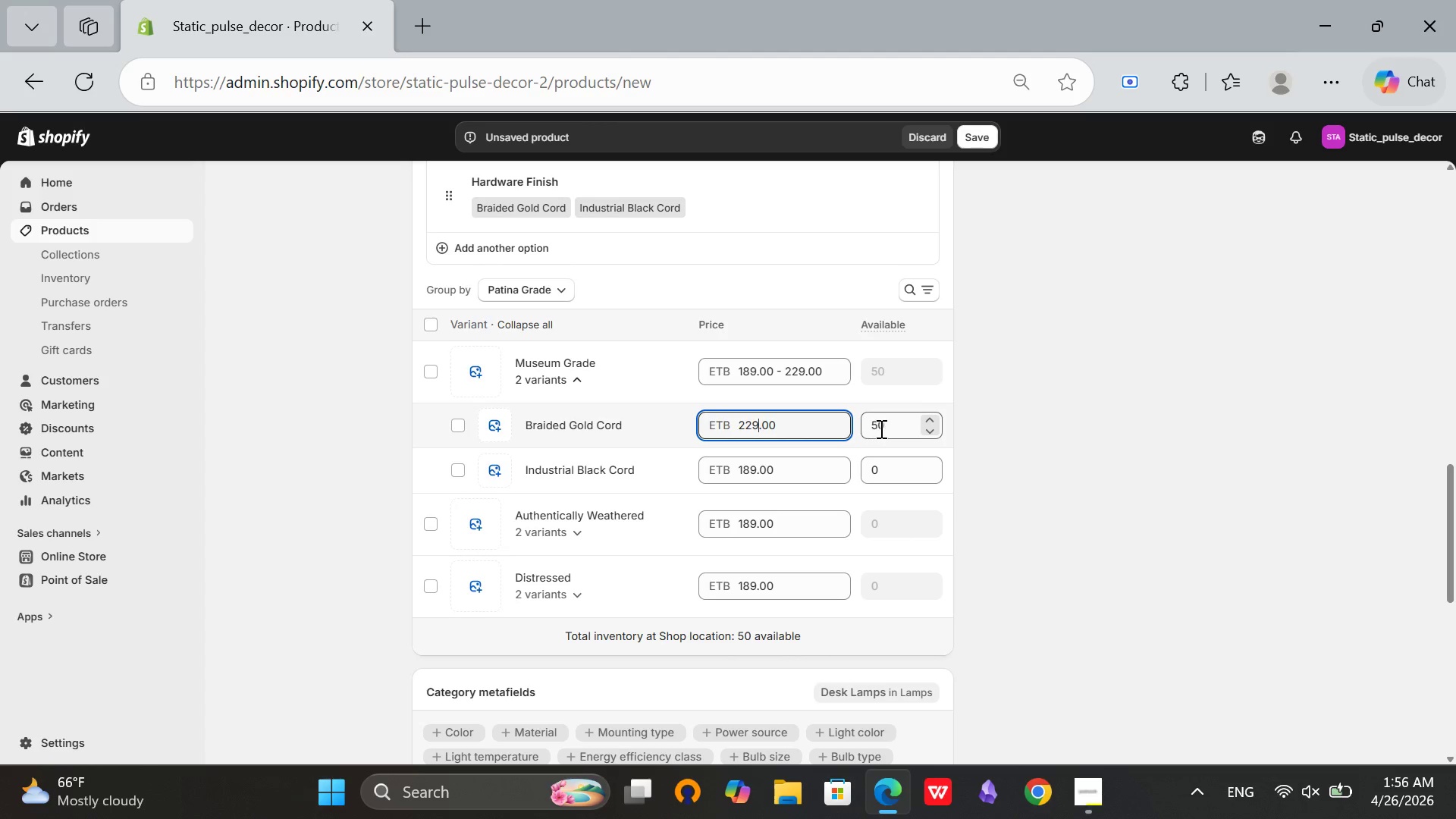 
left_click([880, 428])
 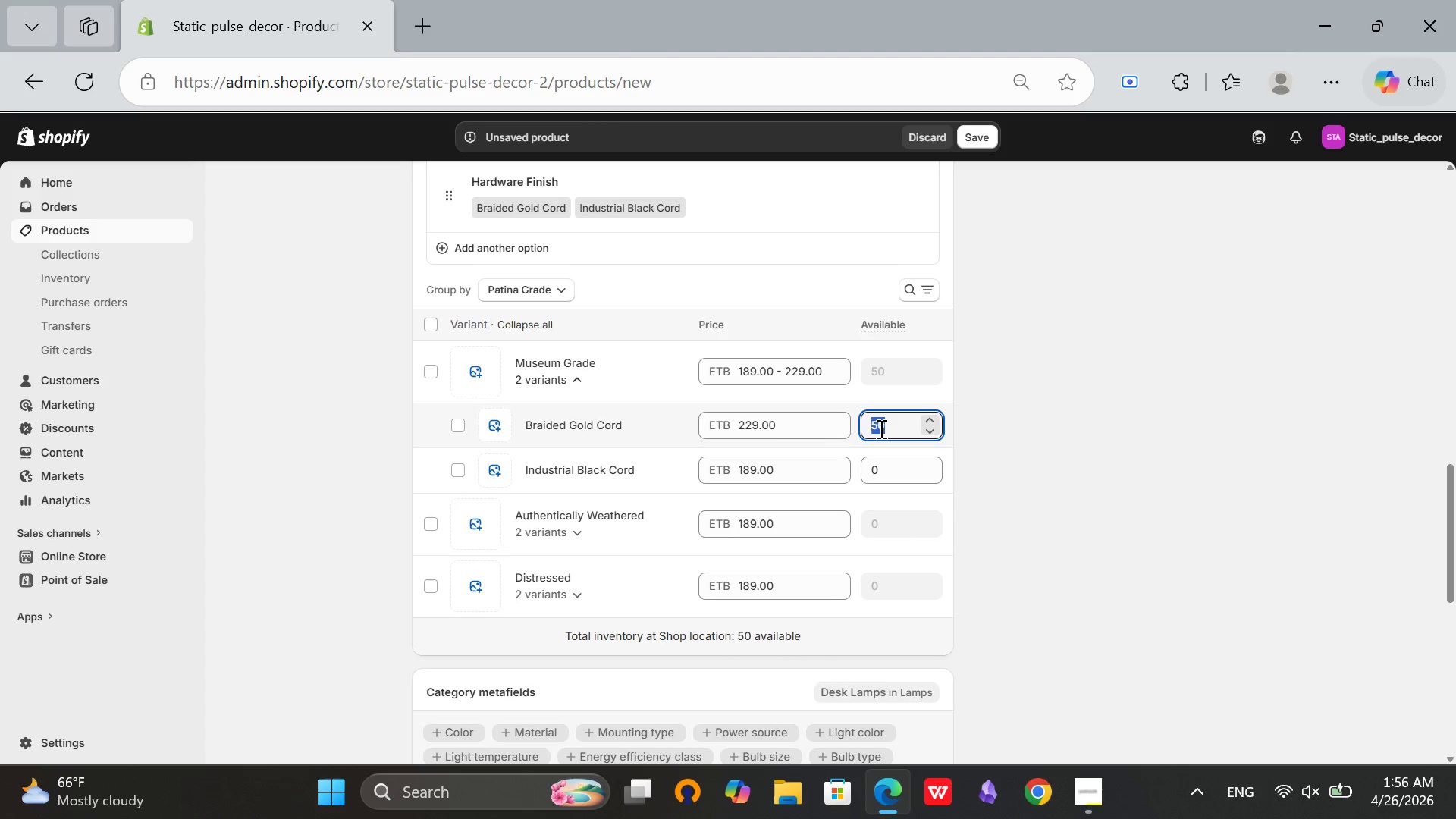 
type(10)
 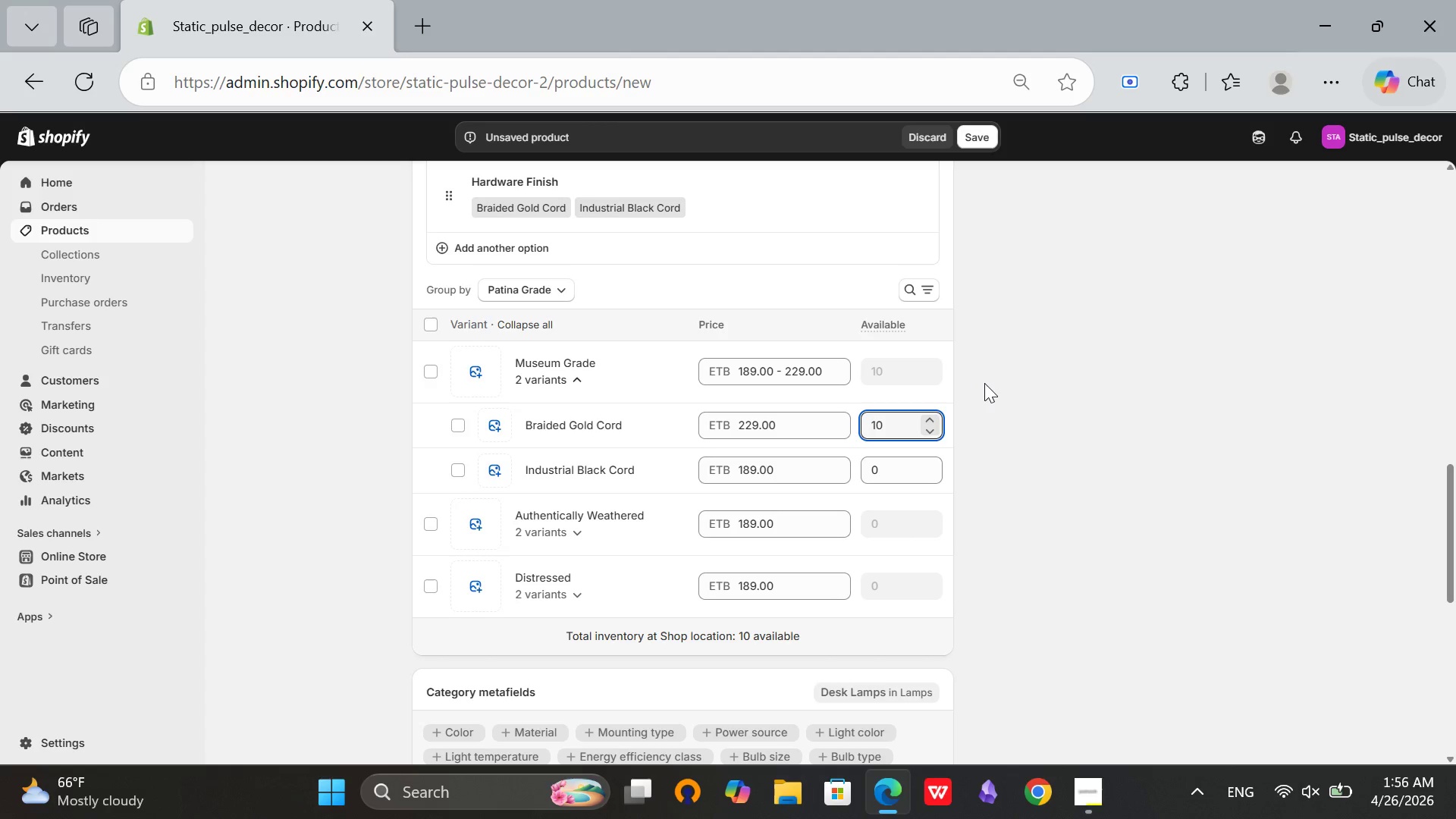 
wait(7.12)
 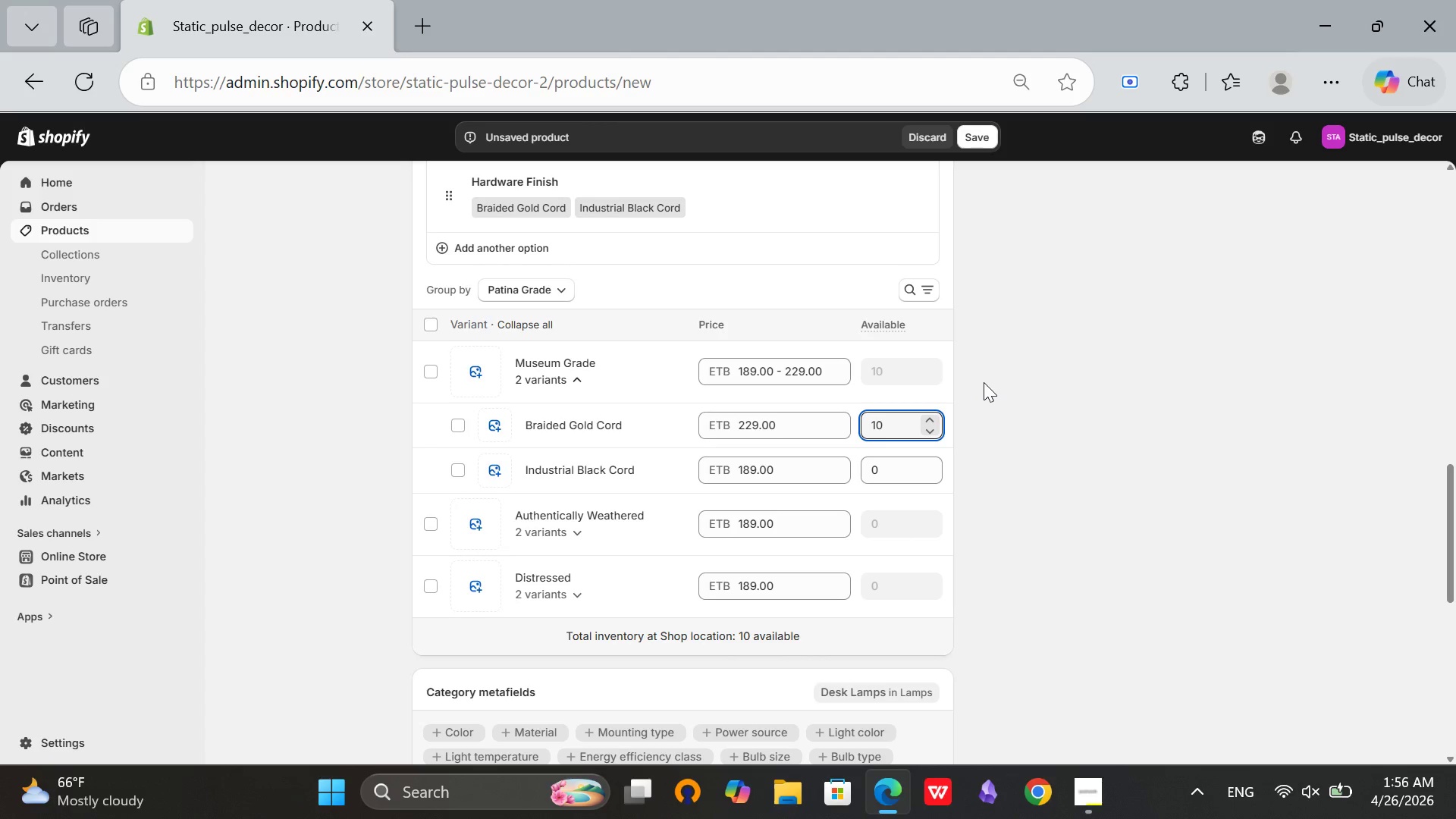 
left_click([755, 471])
 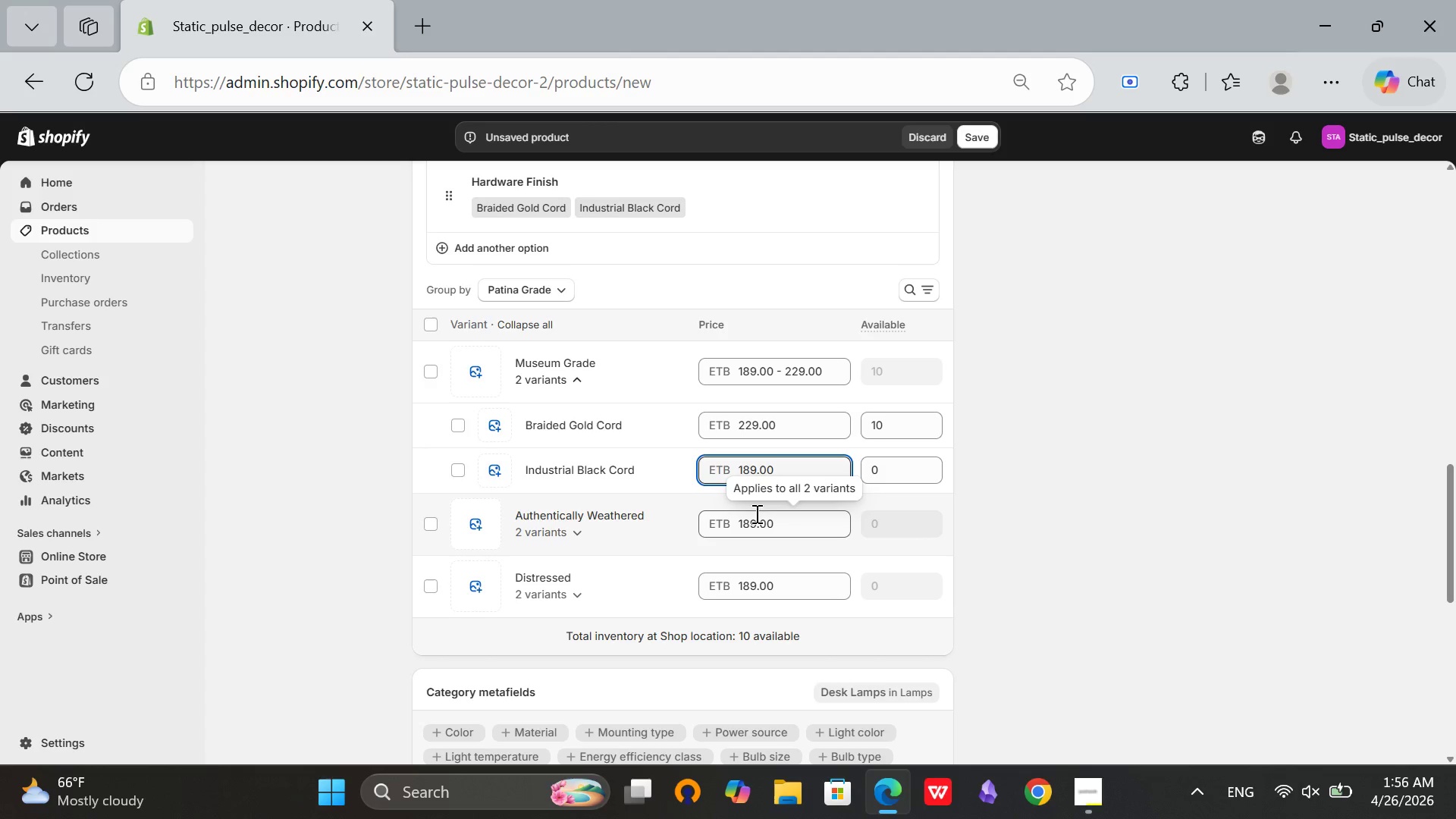 
key(Backspace)
 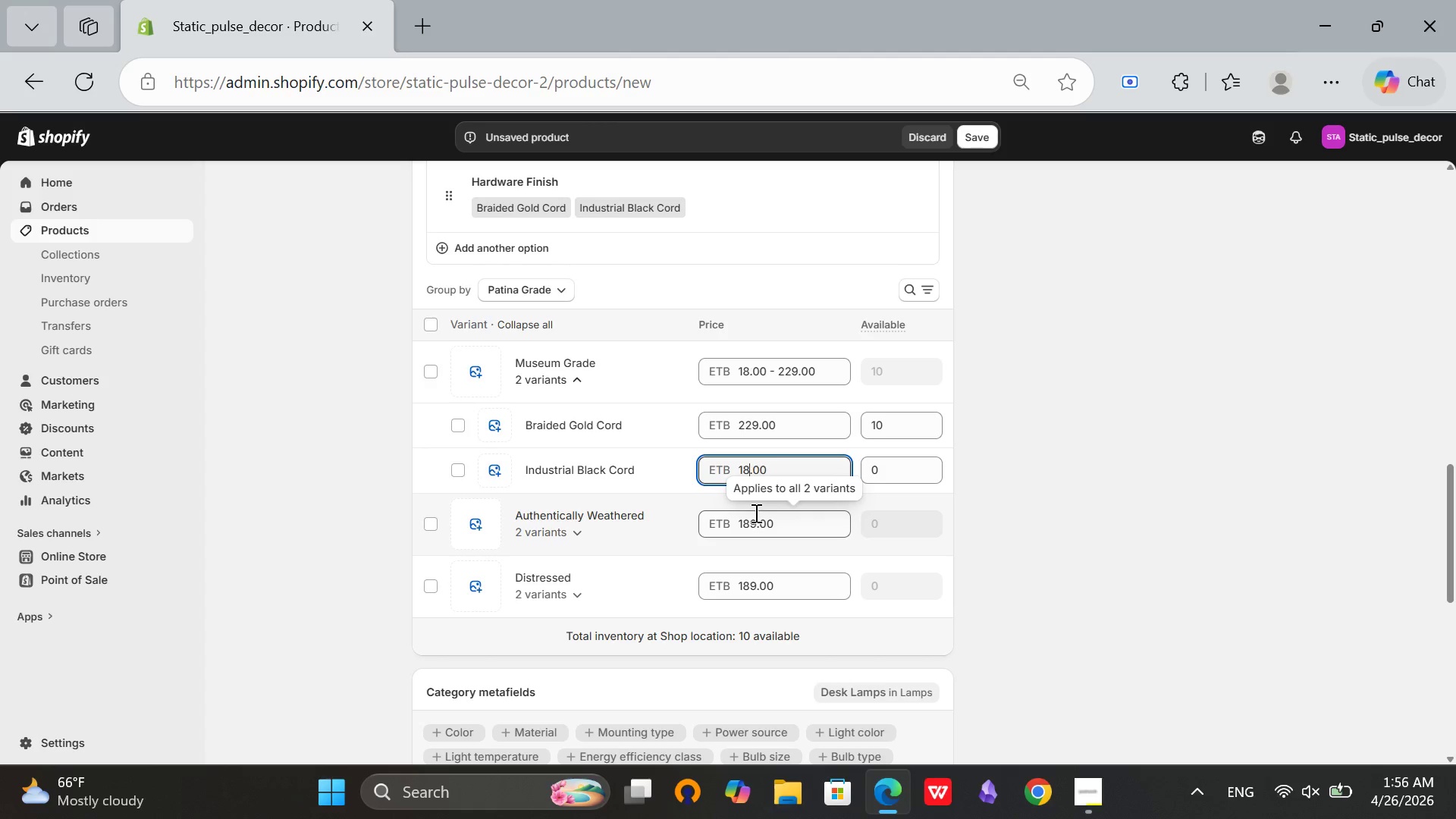 
key(Backspace)
 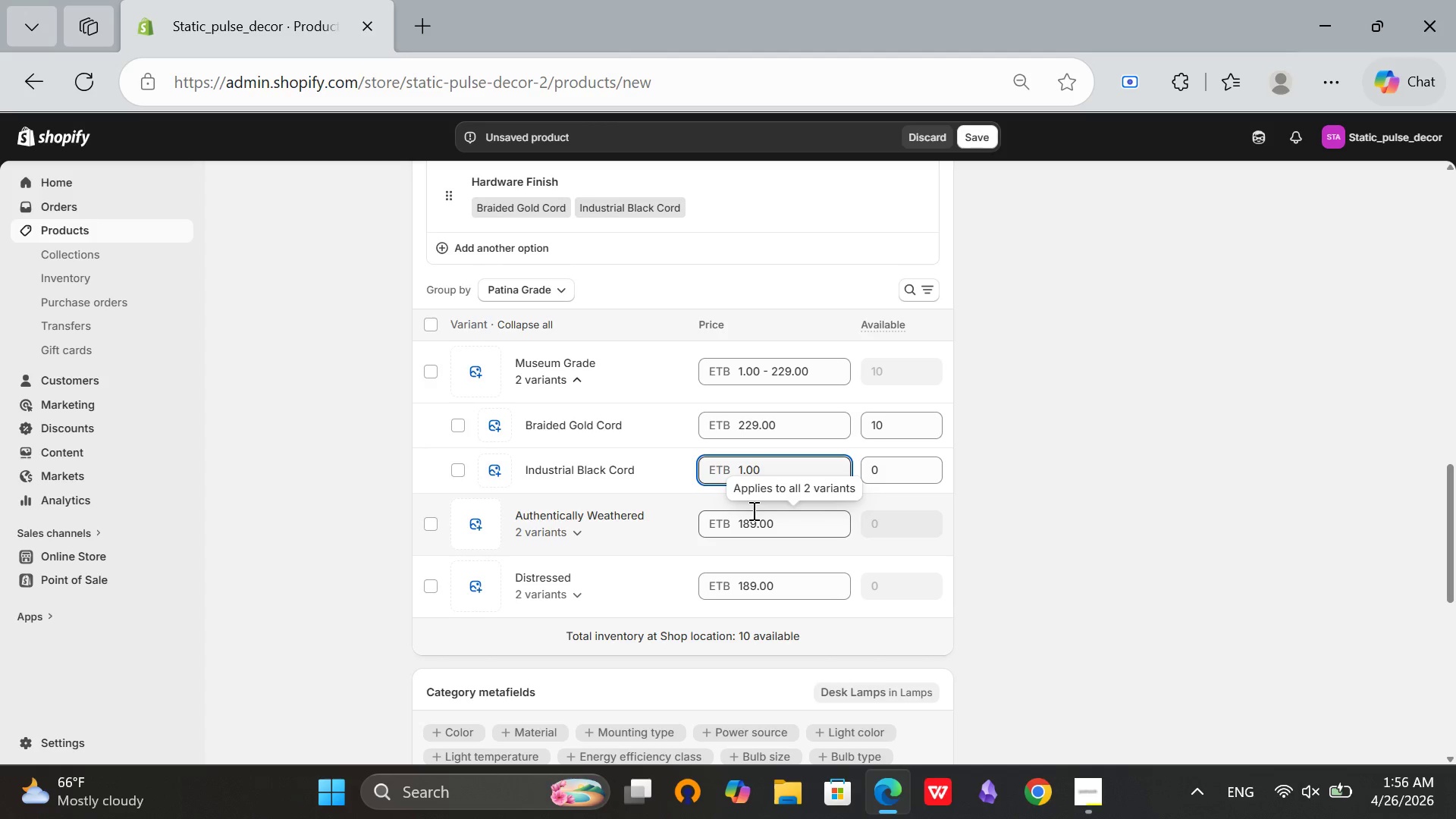 
key(Backspace)
 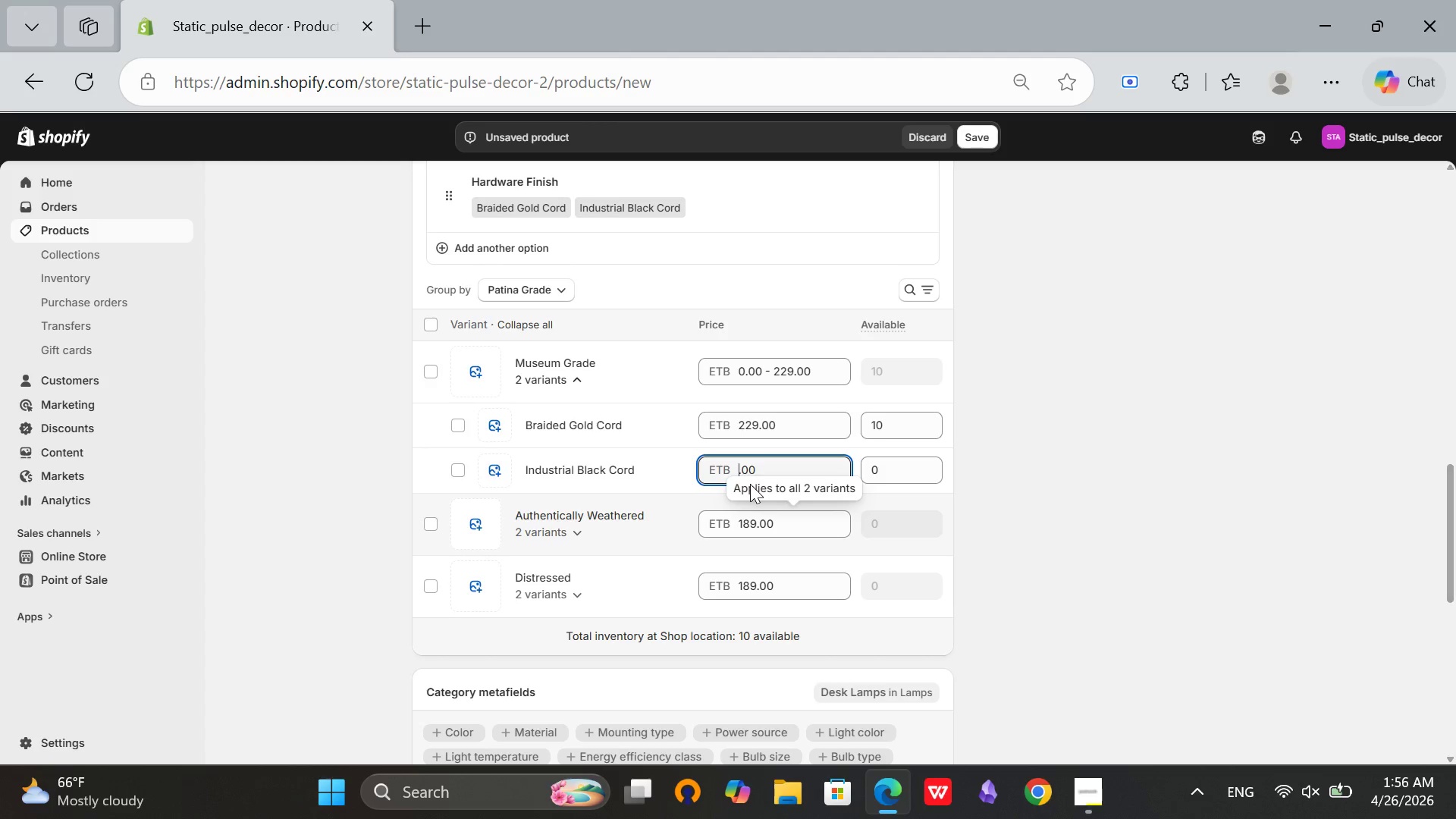 
type(219)
 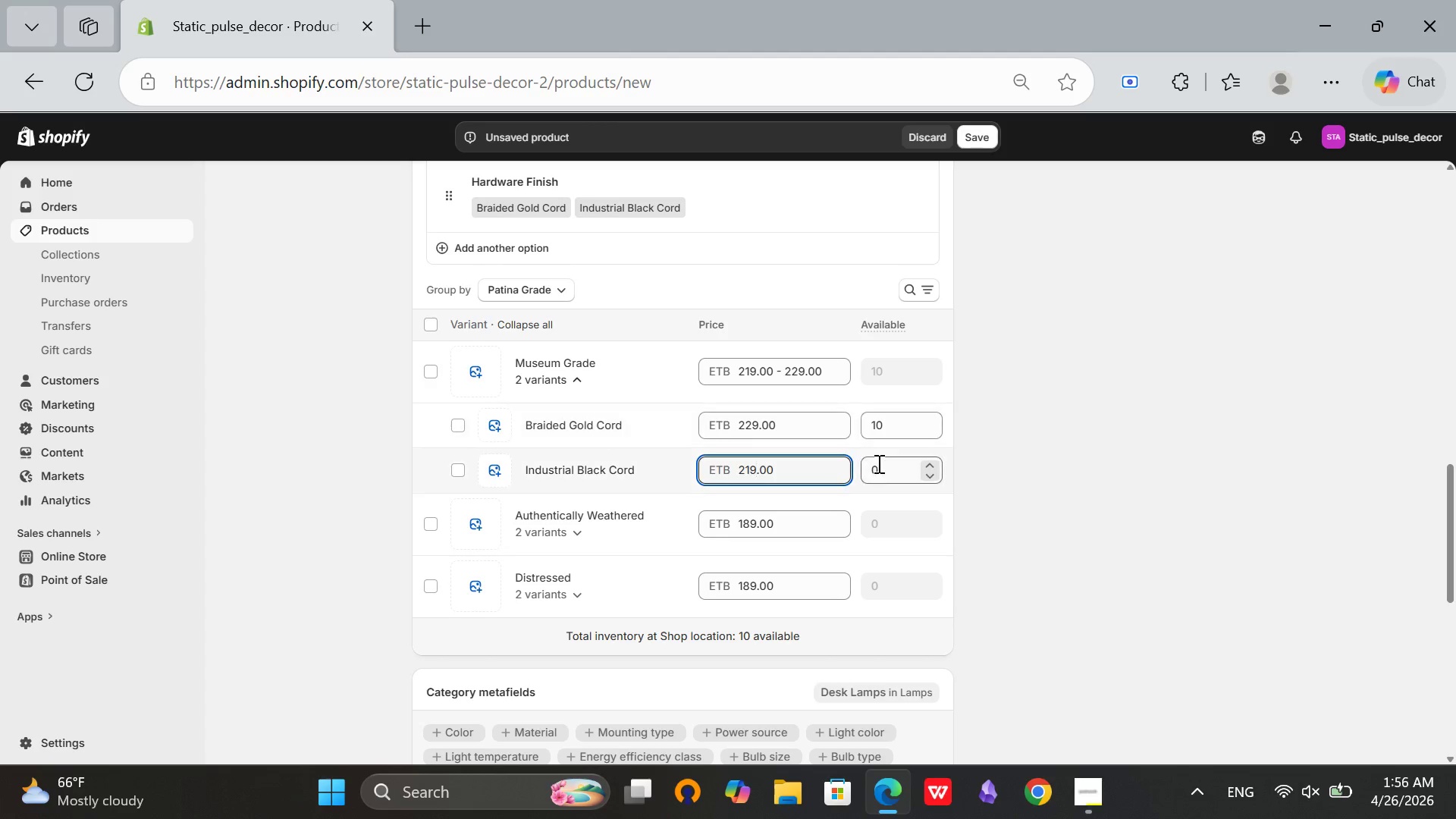 
left_click([877, 466])
 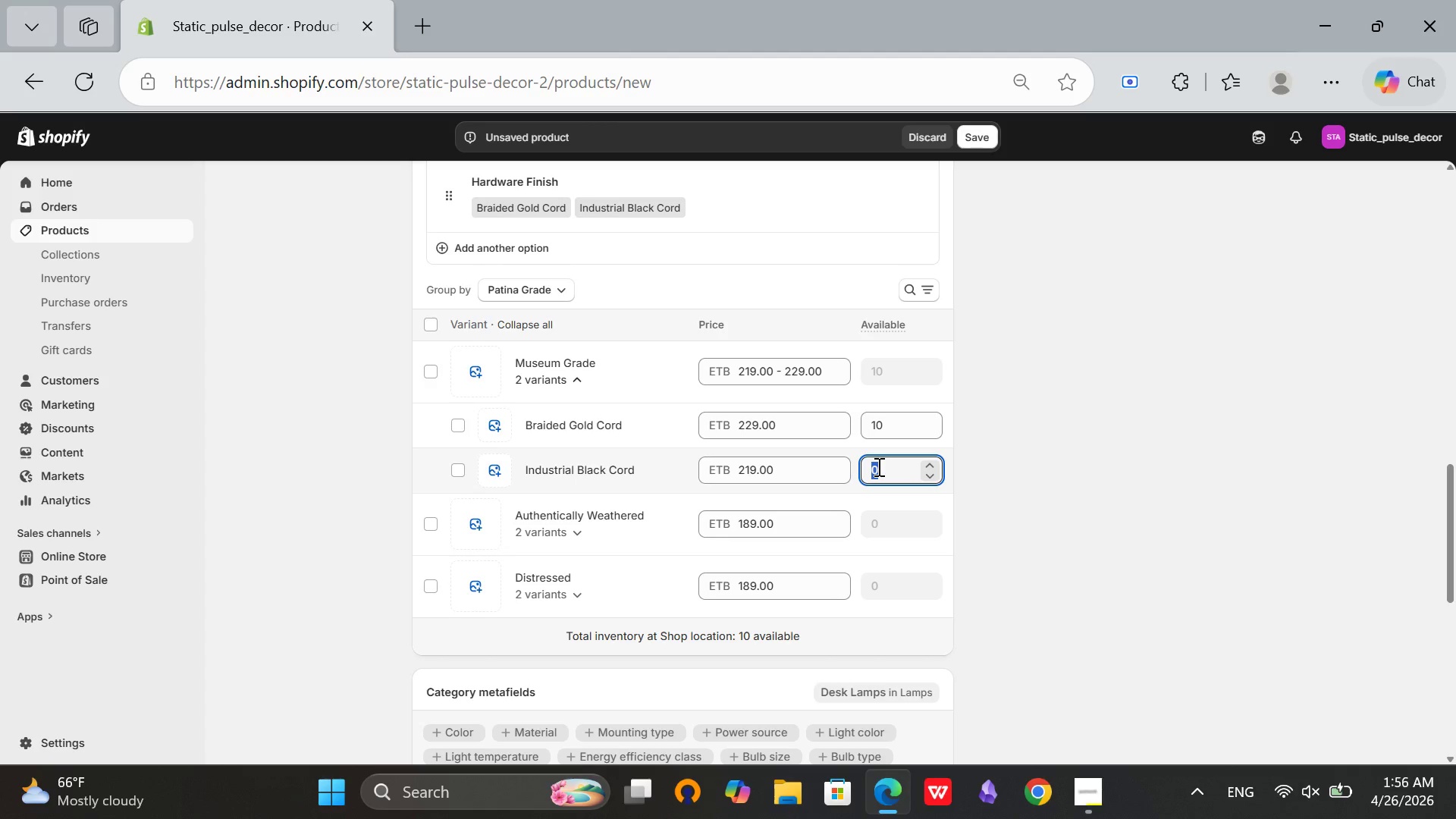 
type(10)
 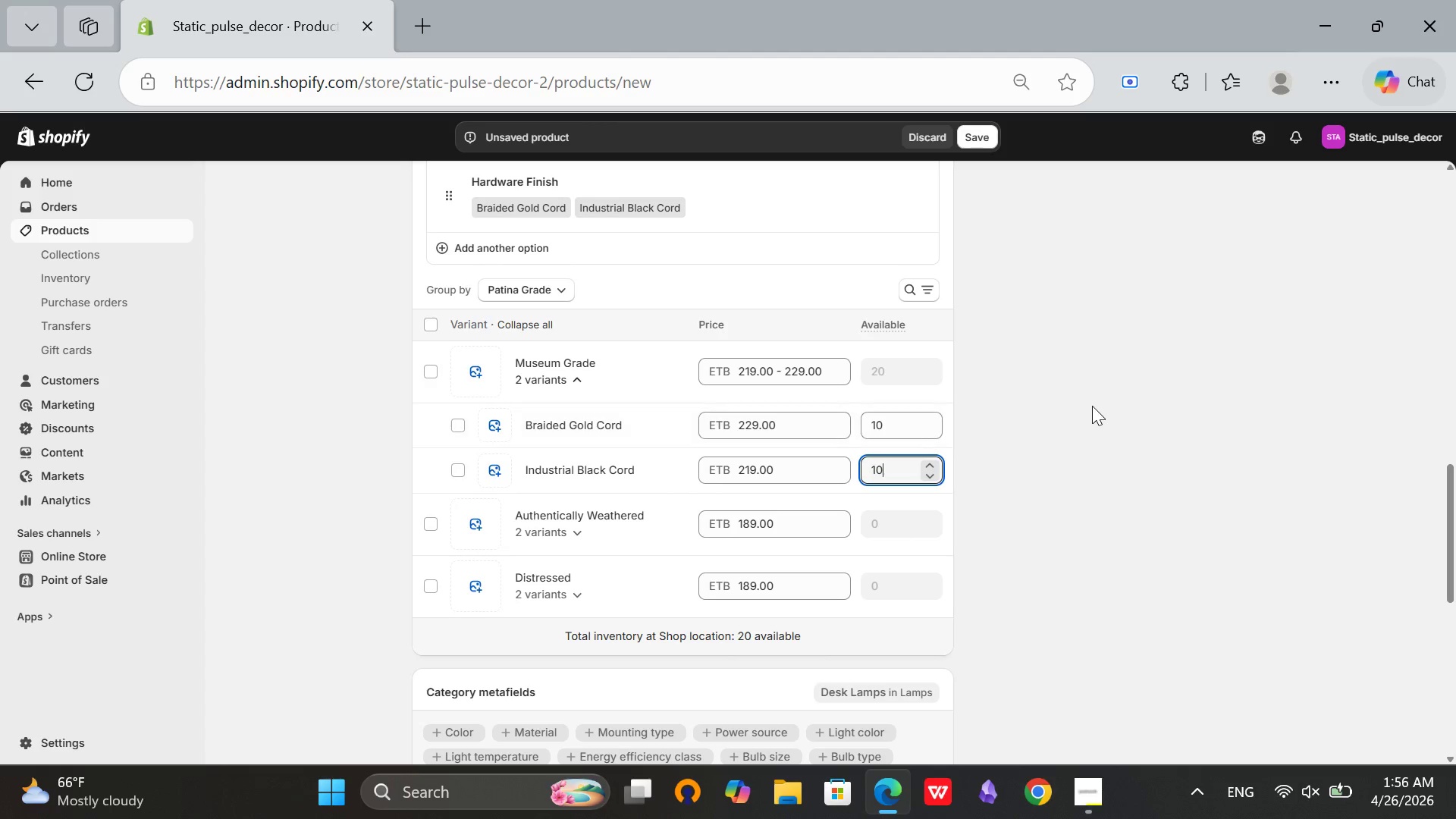 
left_click([1093, 406])
 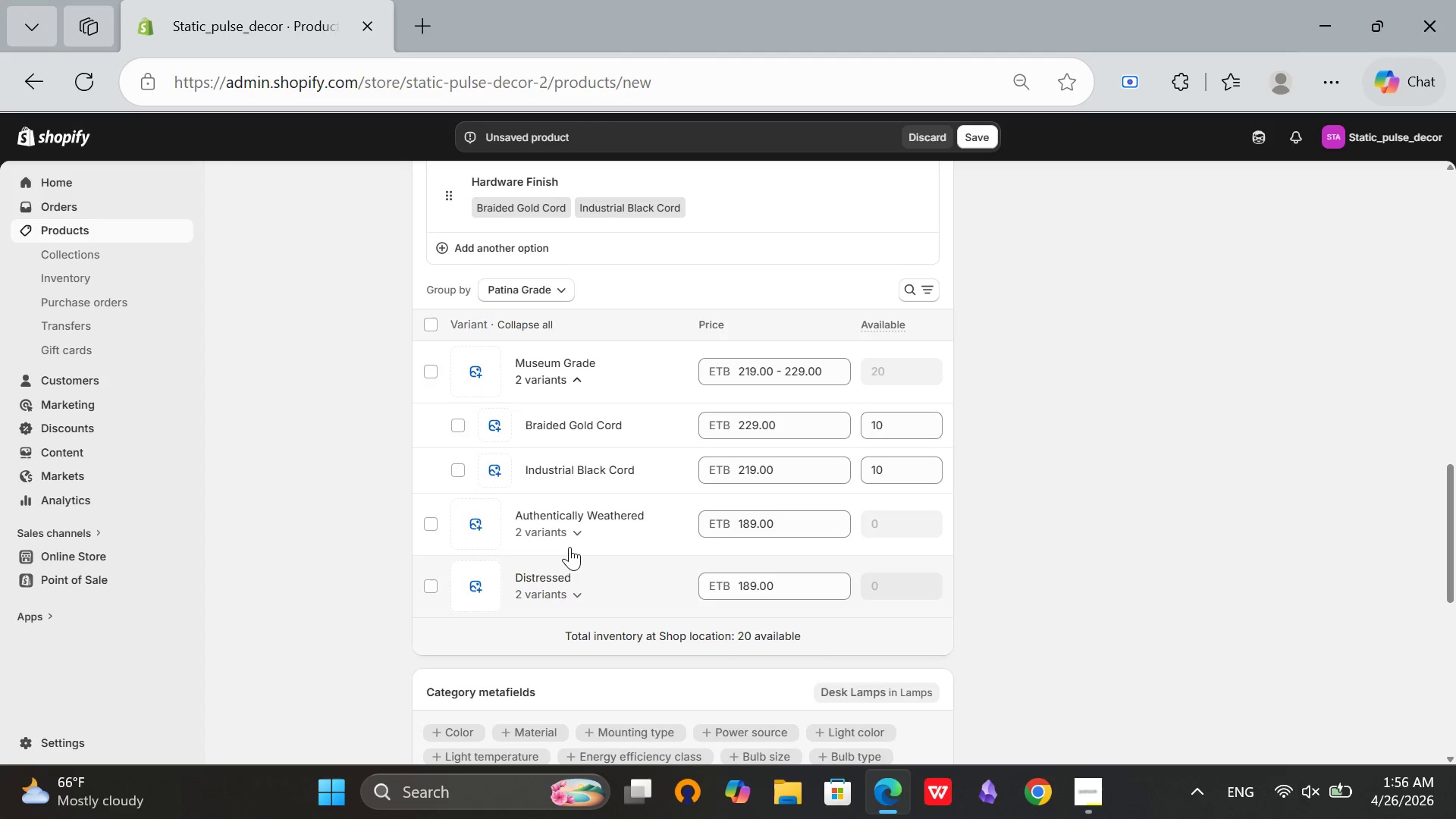 
left_click([563, 532])
 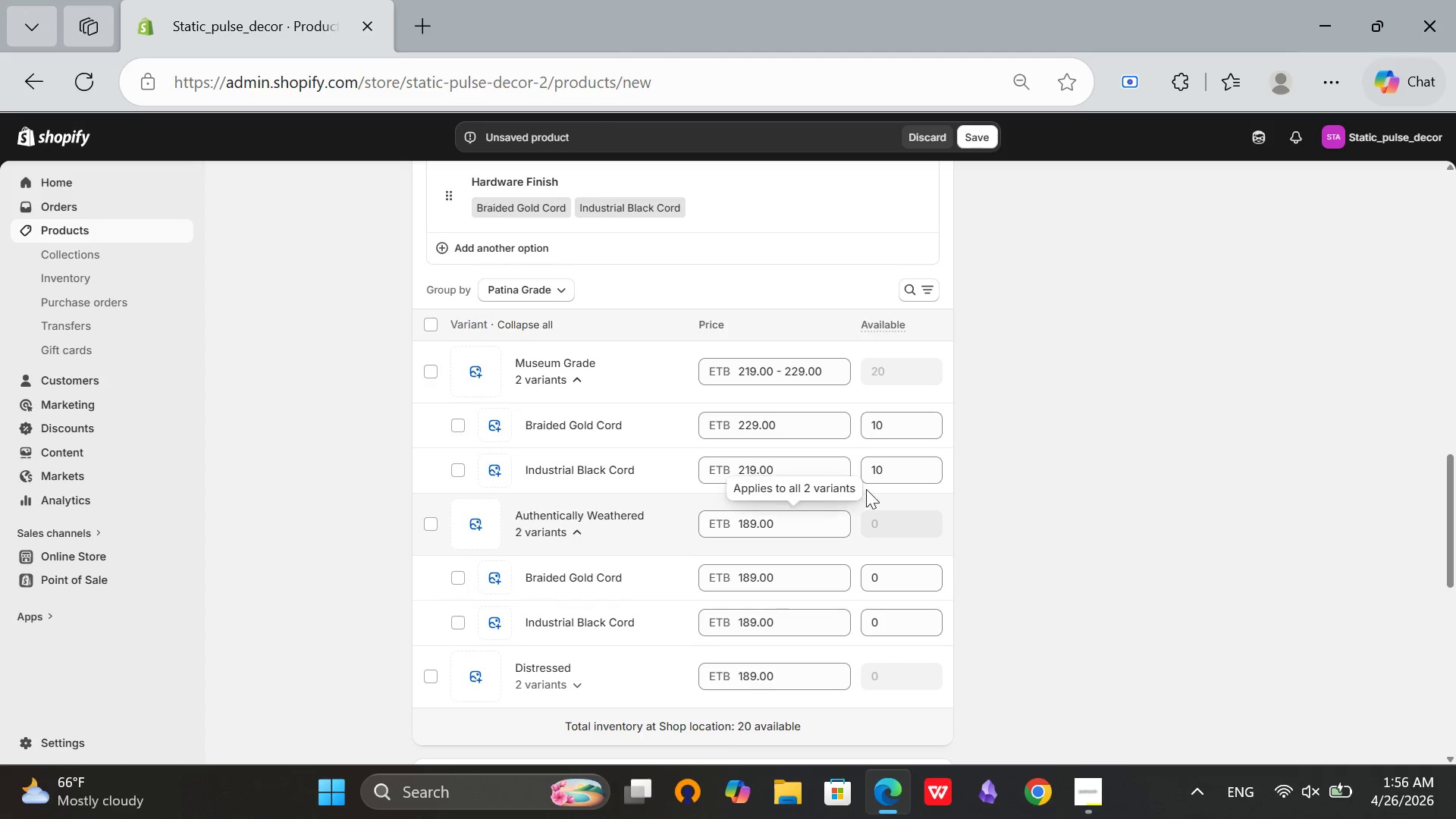 
scroll: coordinate [874, 485], scroll_direction: down, amount: 1.0
 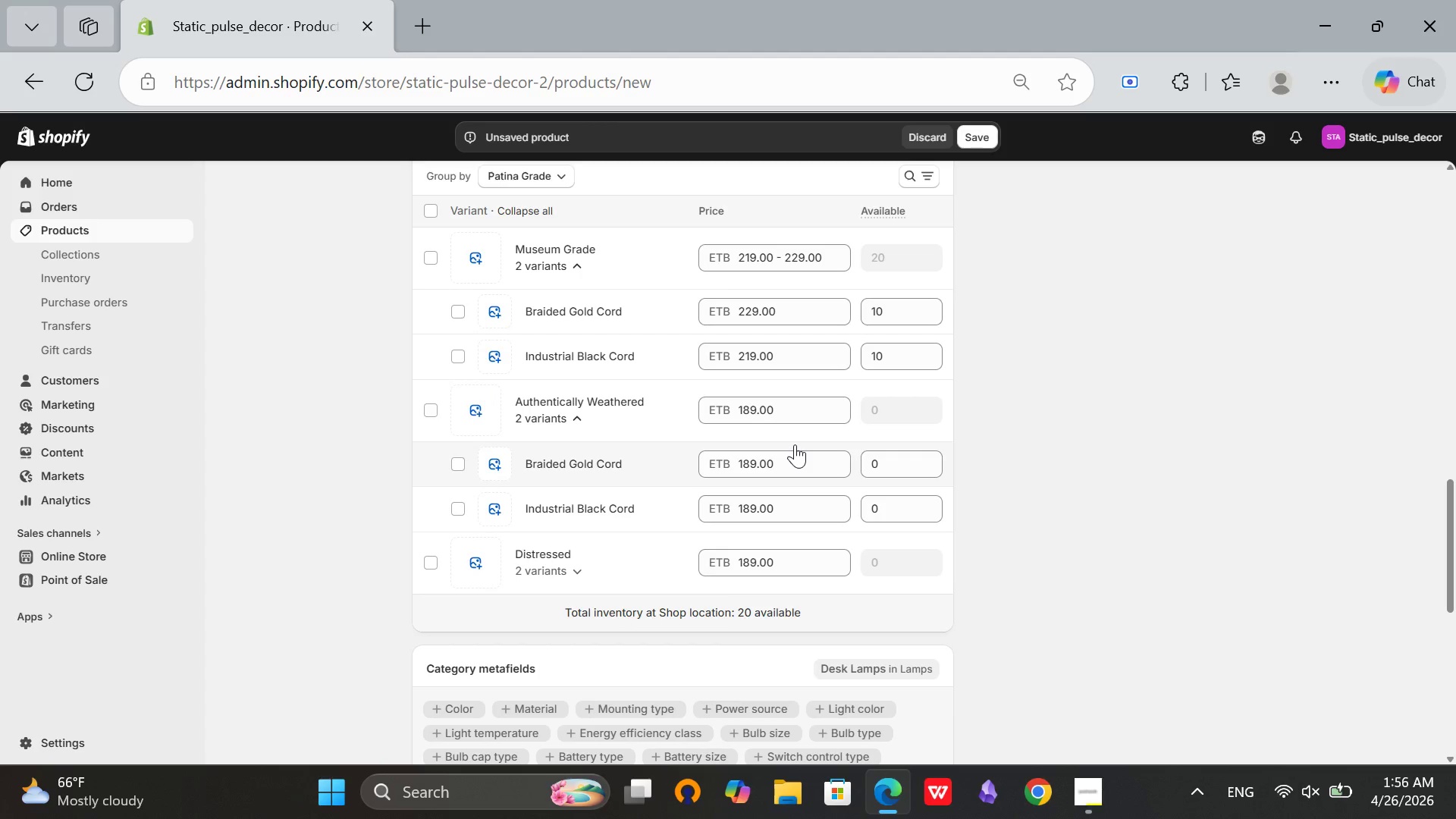 
wait(7.19)
 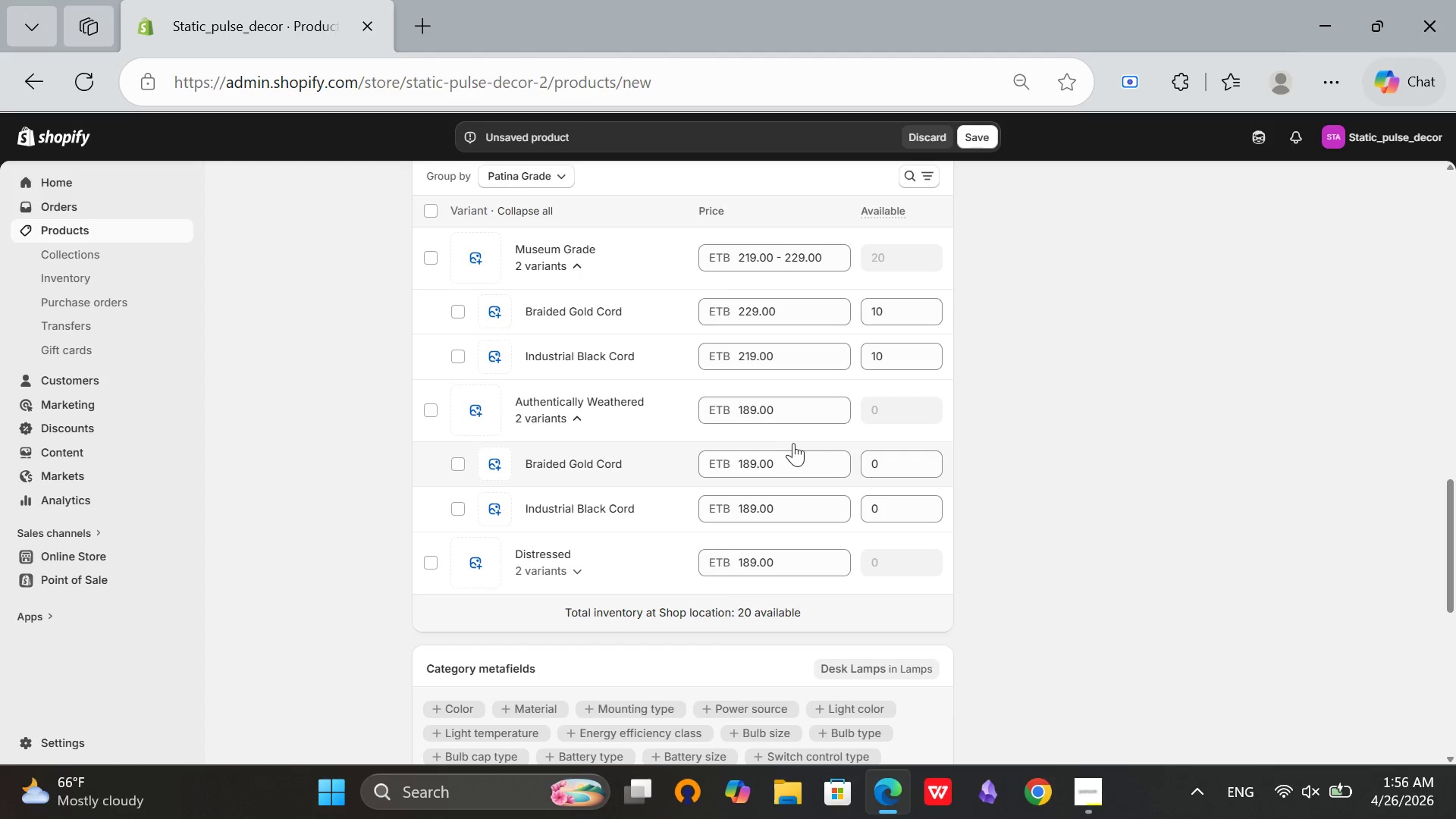 
left_click([756, 462])
 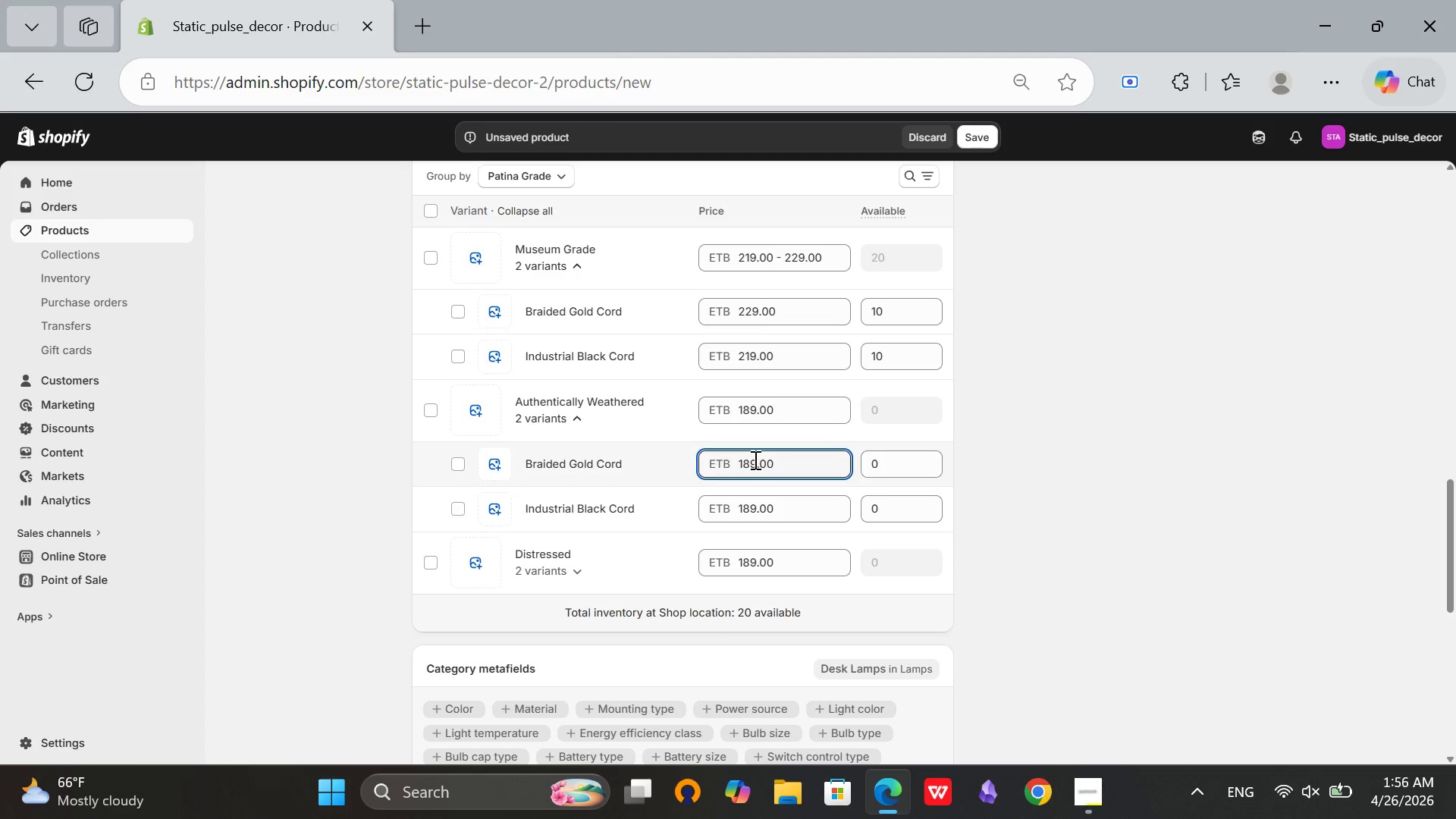 
key(Backspace)
 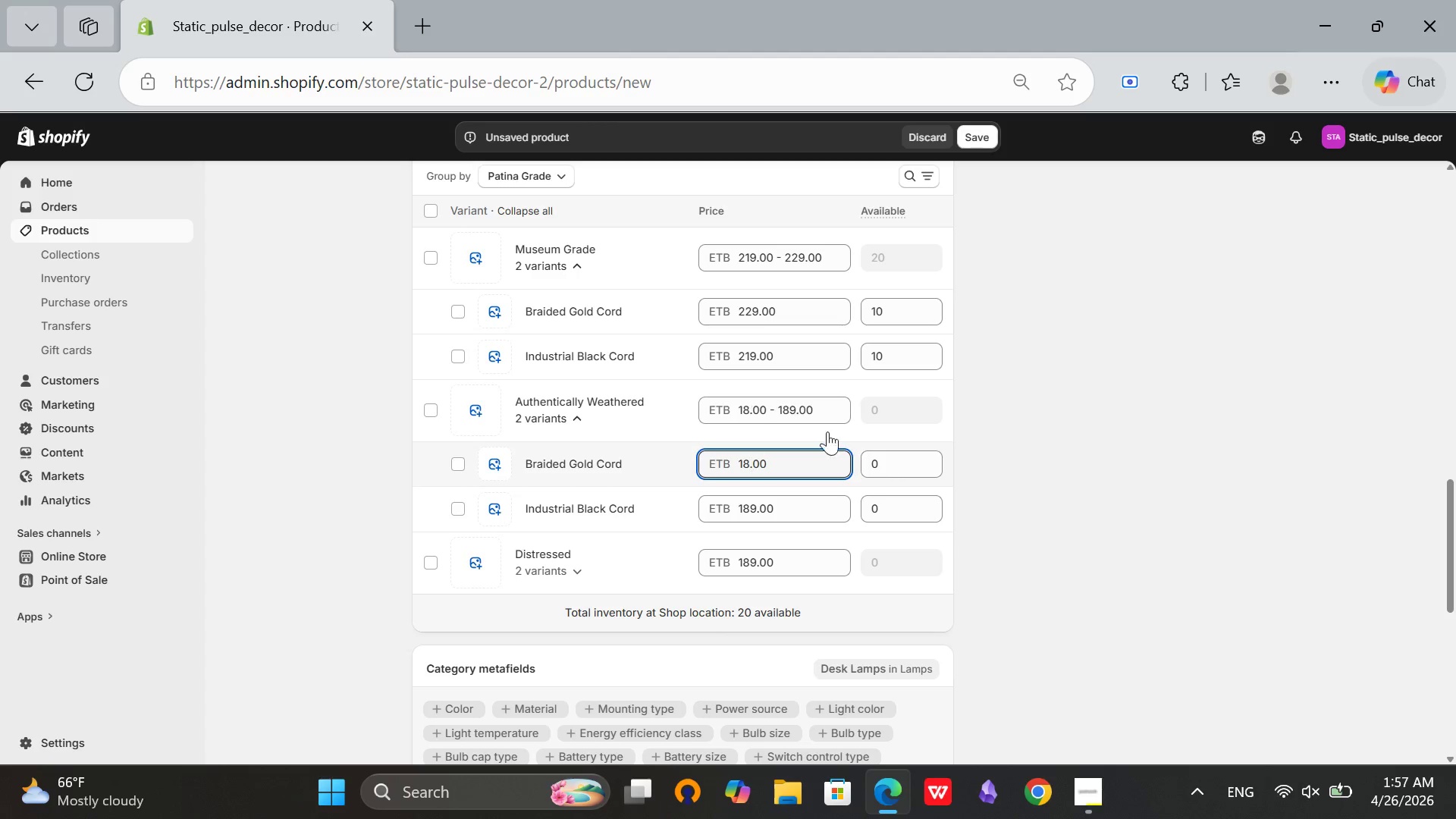 
key(Backspace)
type(99)
 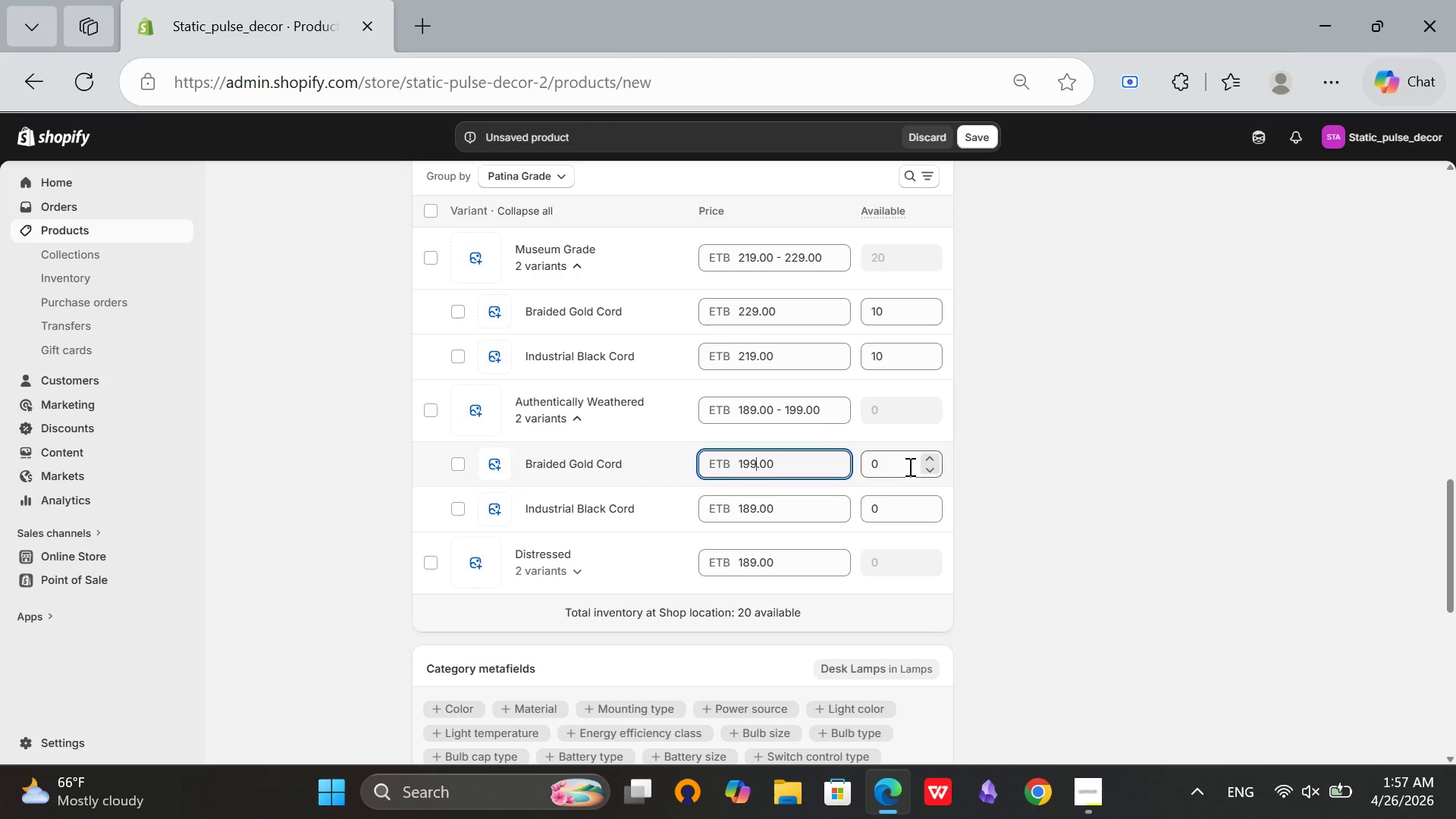 
left_click([905, 466])
 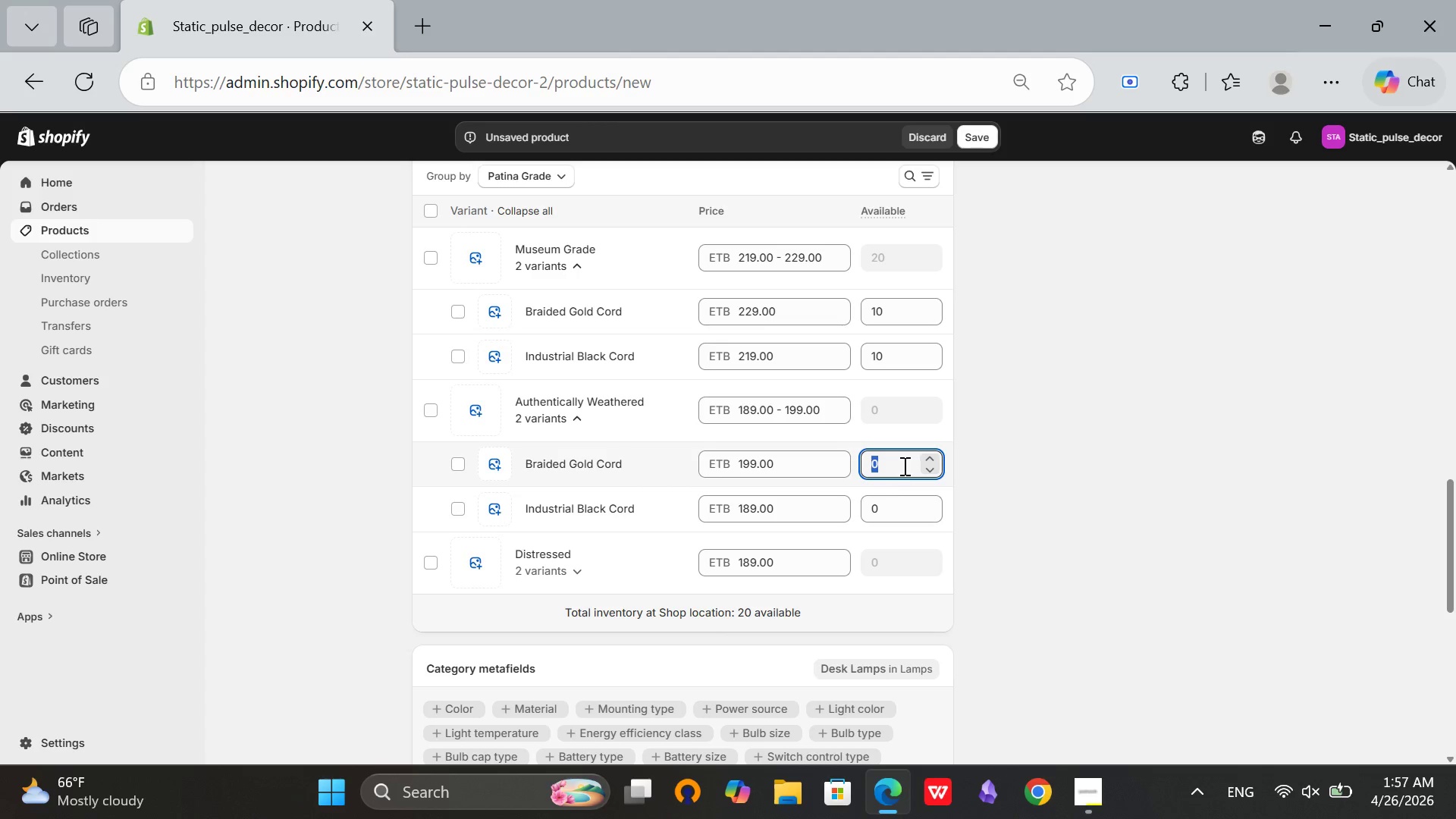 
type(10)
 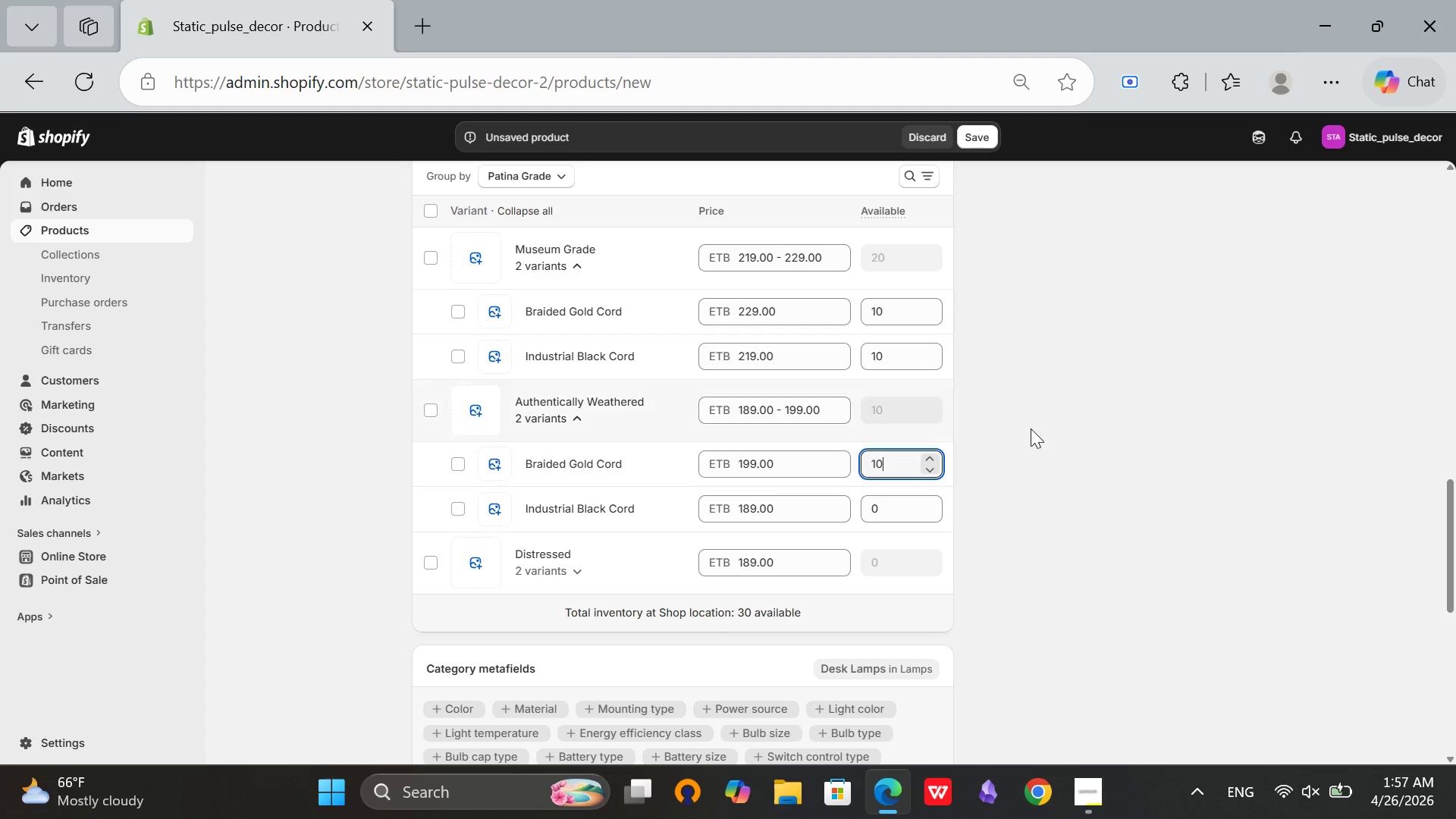 
left_click([1038, 441])
 